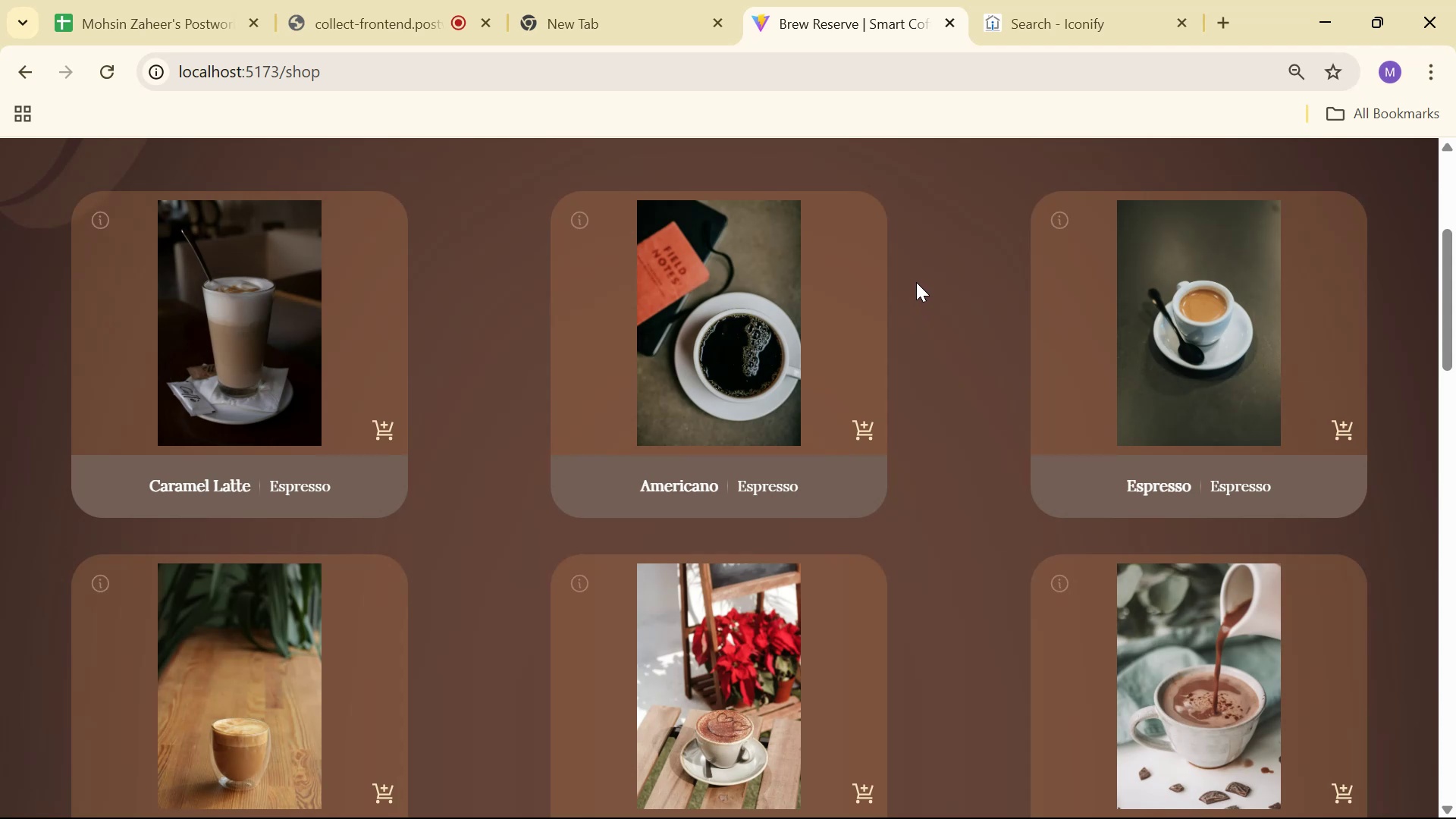 
scroll: coordinate [950, 356], scroll_direction: up, amount: 6.0
 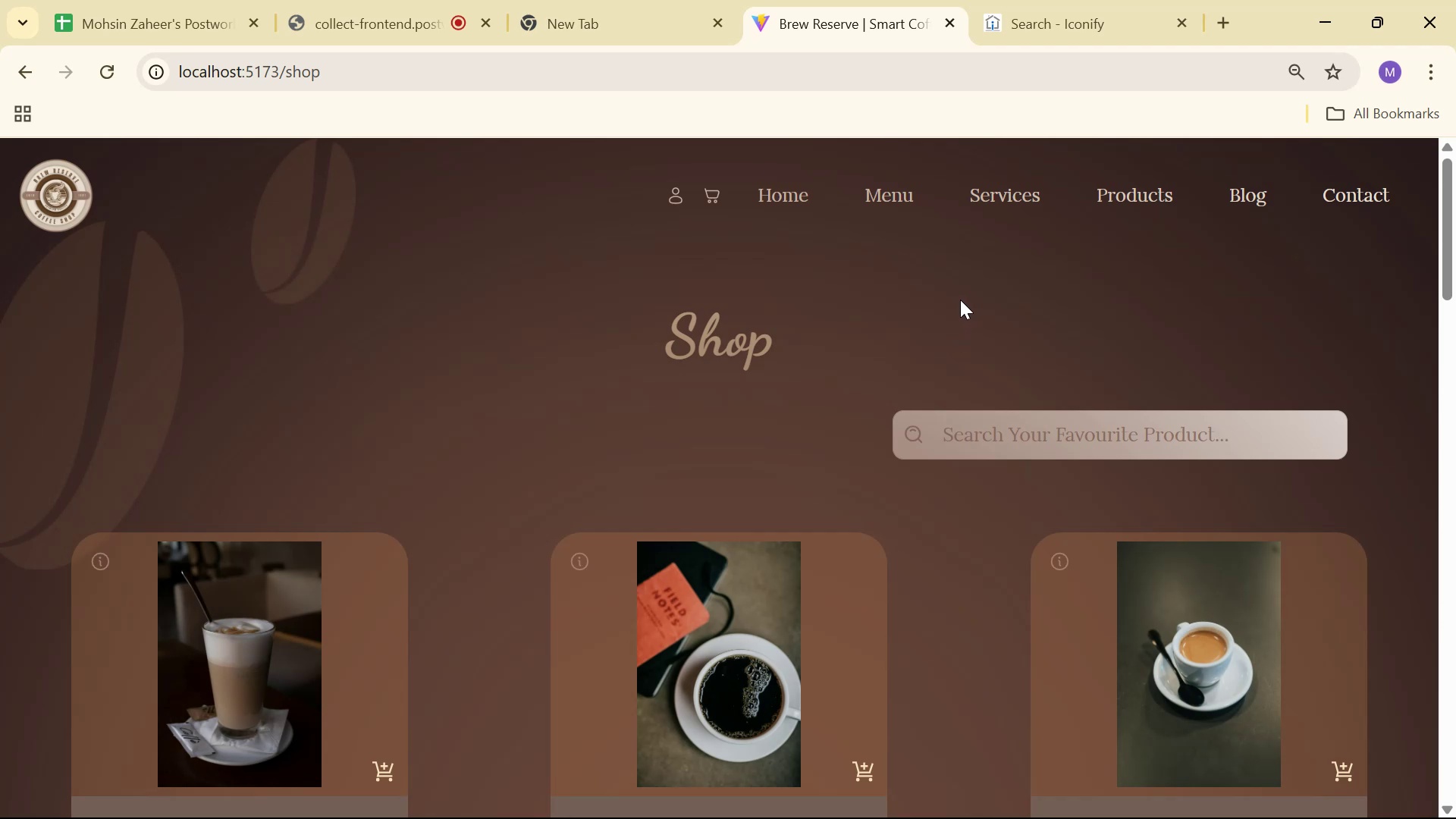 
scroll: coordinate [964, 303], scroll_direction: down, amount: 1.0
 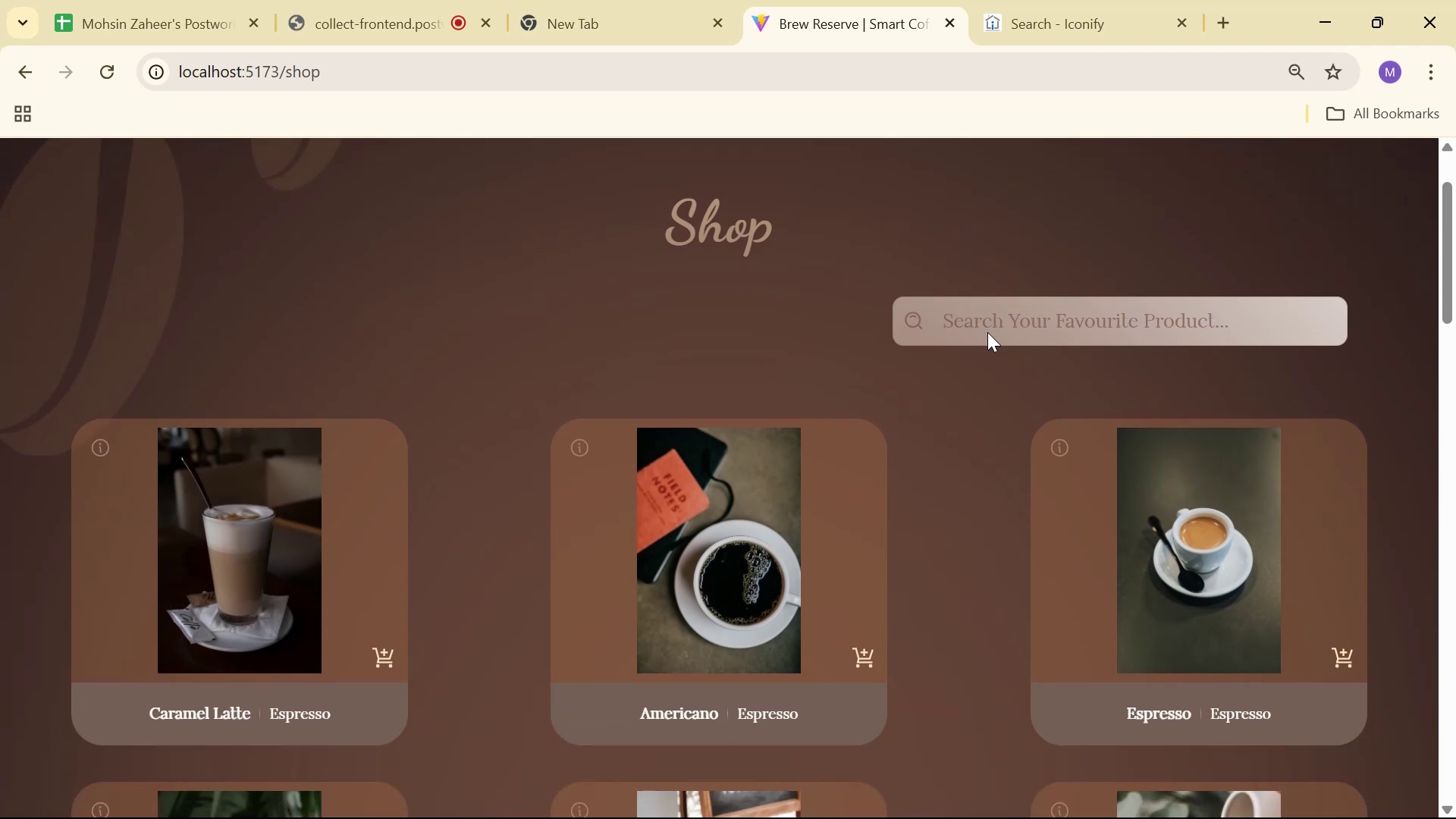 
key(Alt+AltLeft)
 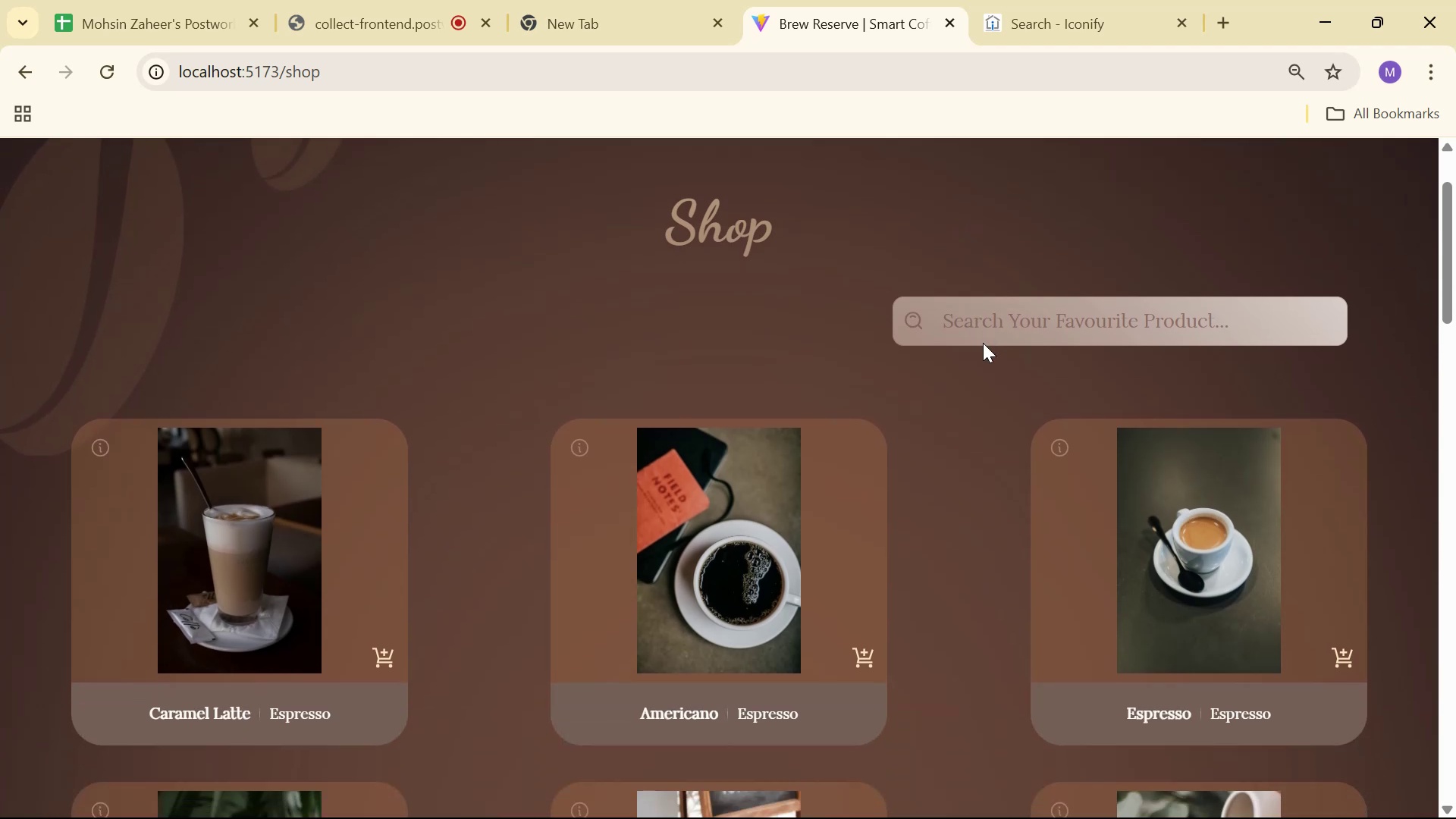 
key(Alt+Tab)
 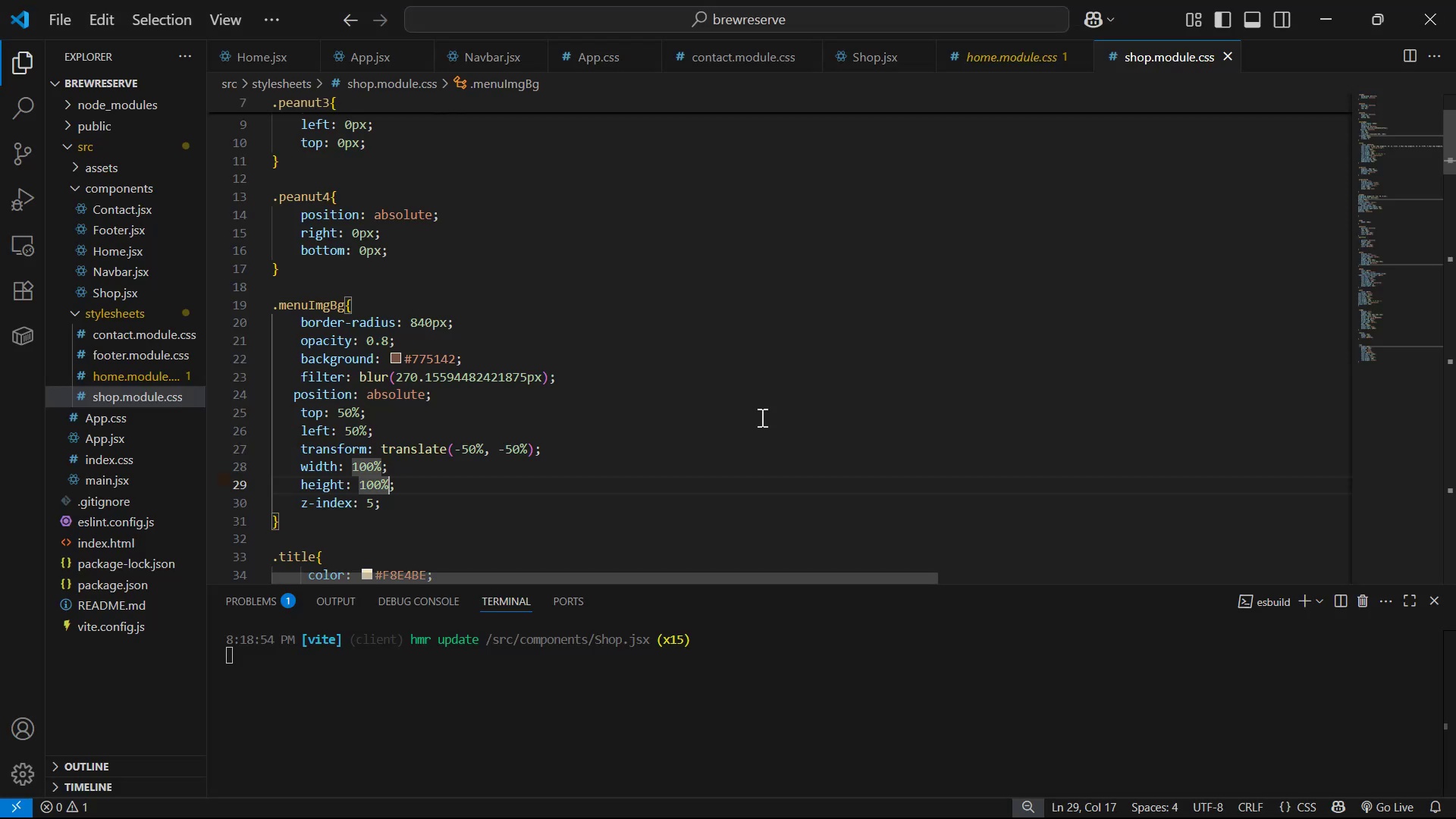 
scroll: coordinate [714, 362], scroll_direction: down, amount: 30.0
 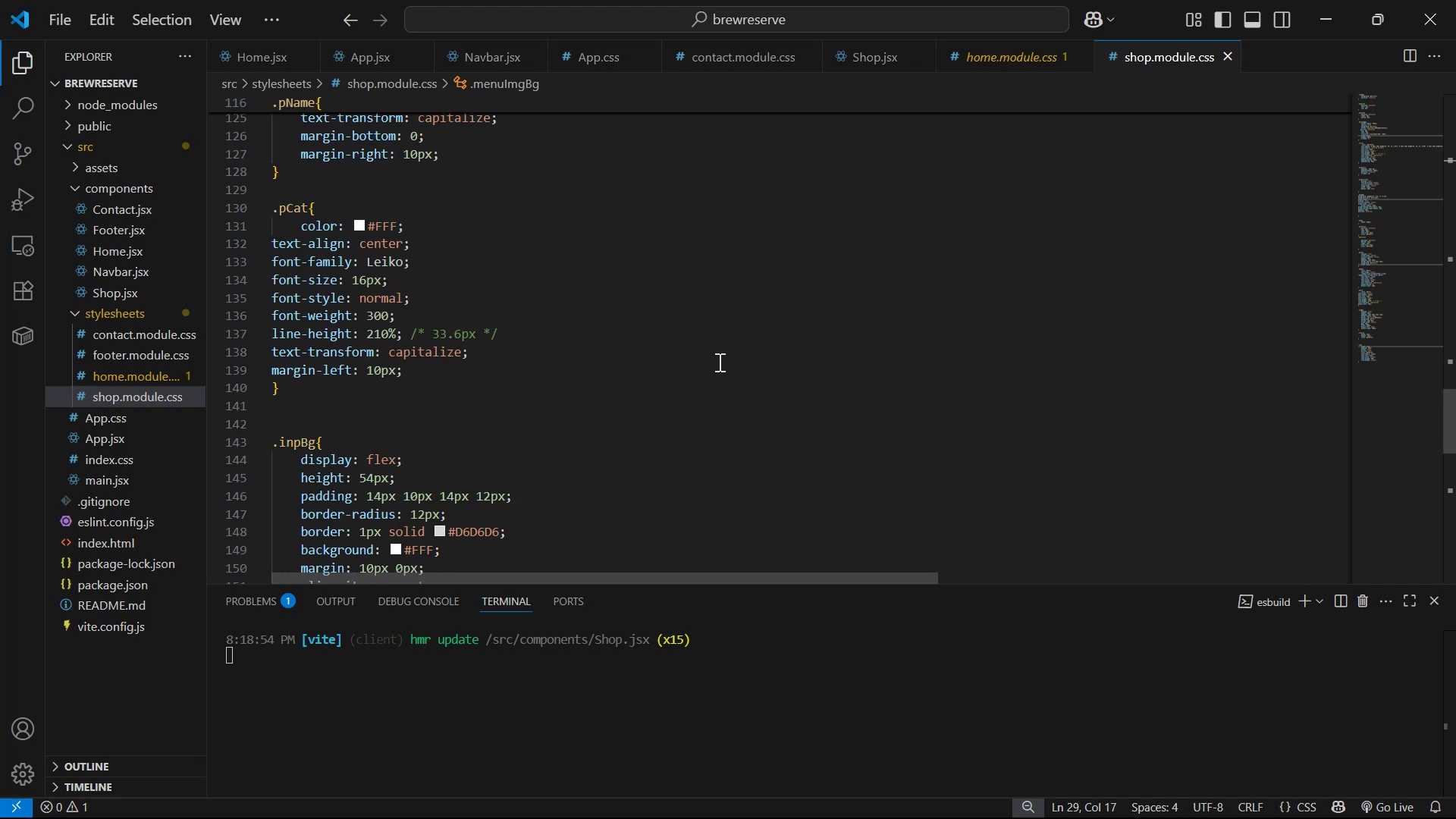 
scroll: coordinate [719, 356], scroll_direction: down, amount: 9.0
 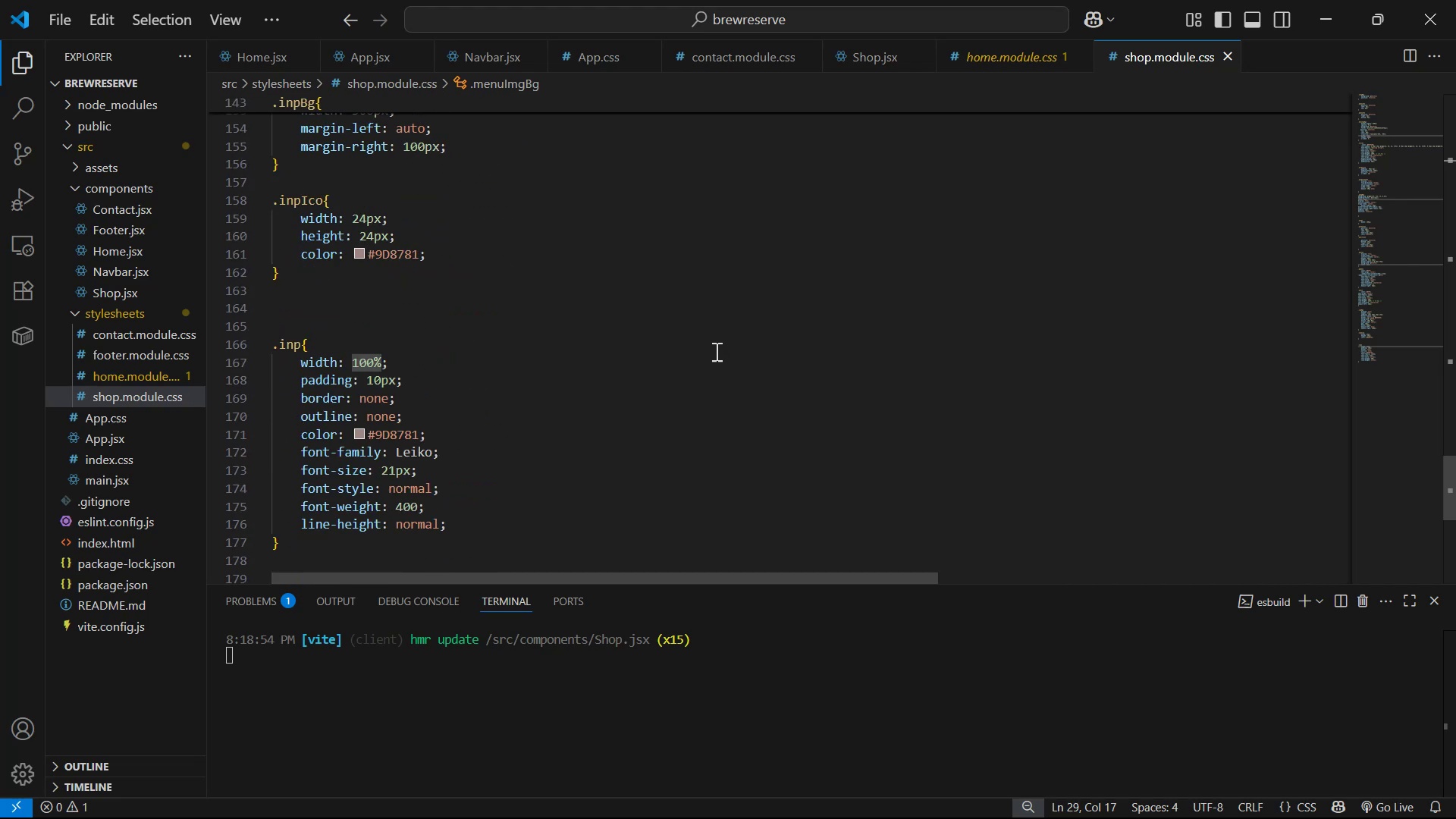 
scroll: coordinate [565, 308], scroll_direction: up, amount: 4.0
 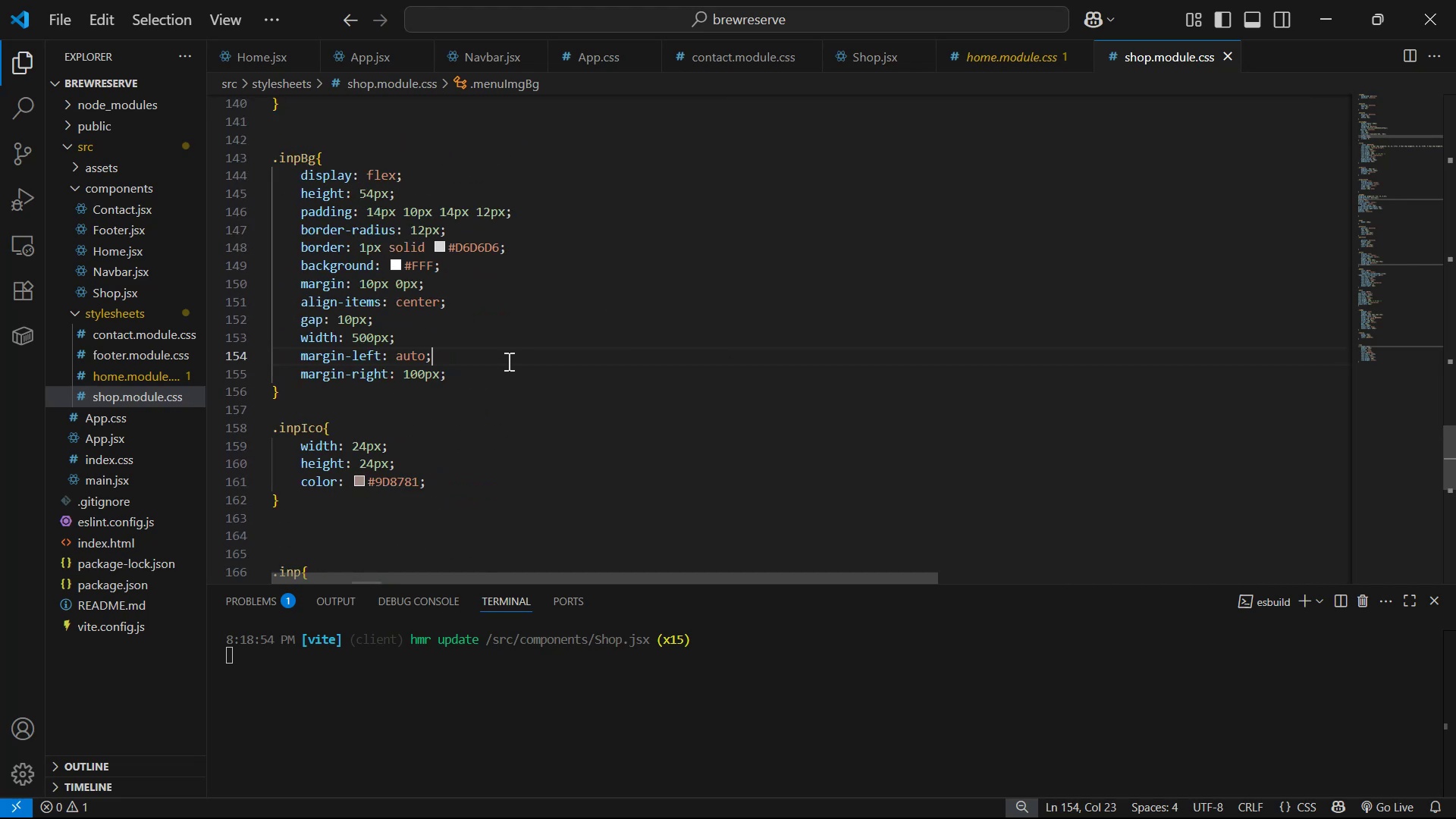 
double_click([517, 372])
 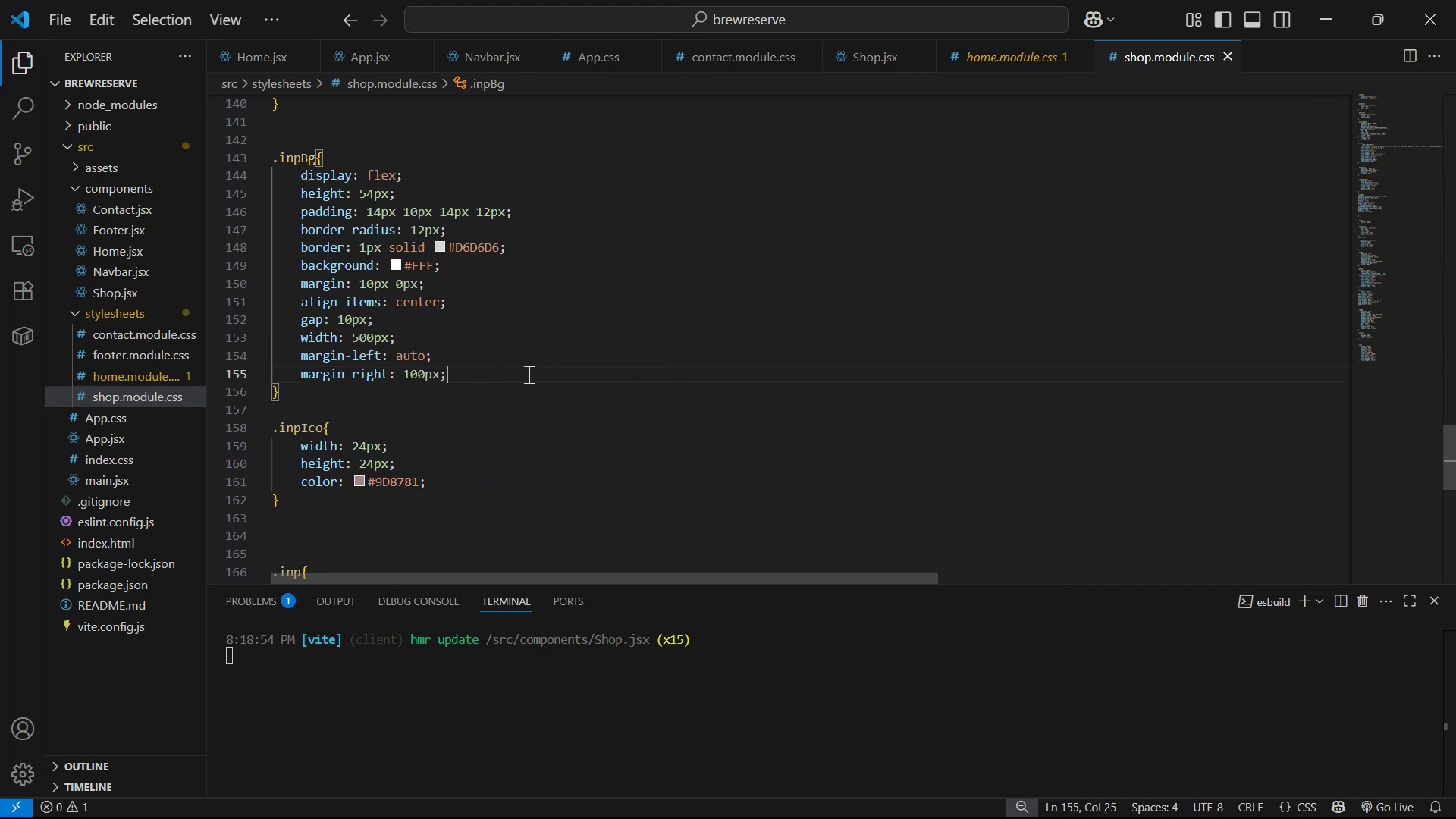 
key(Enter)
 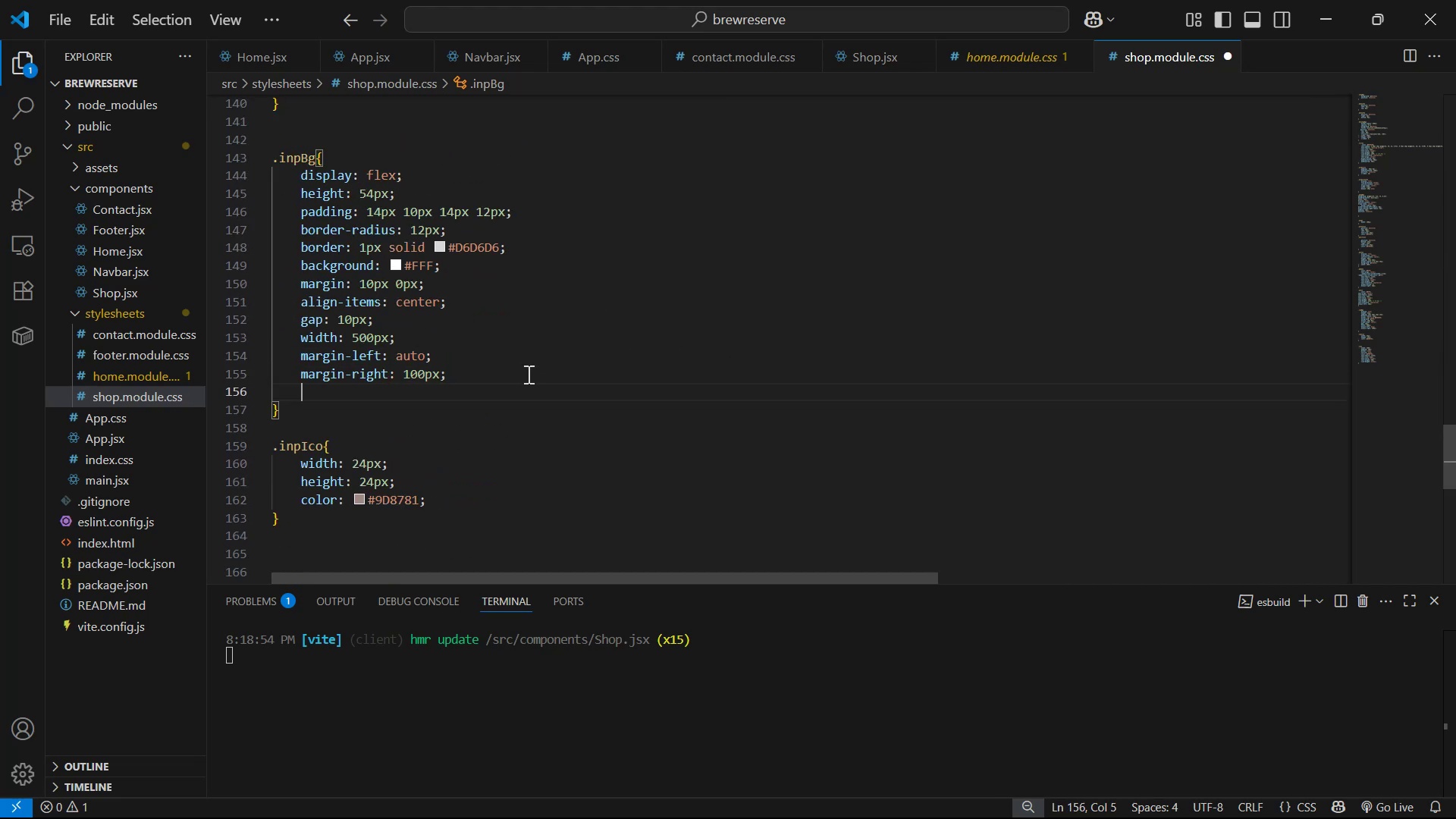 
type(pos)
 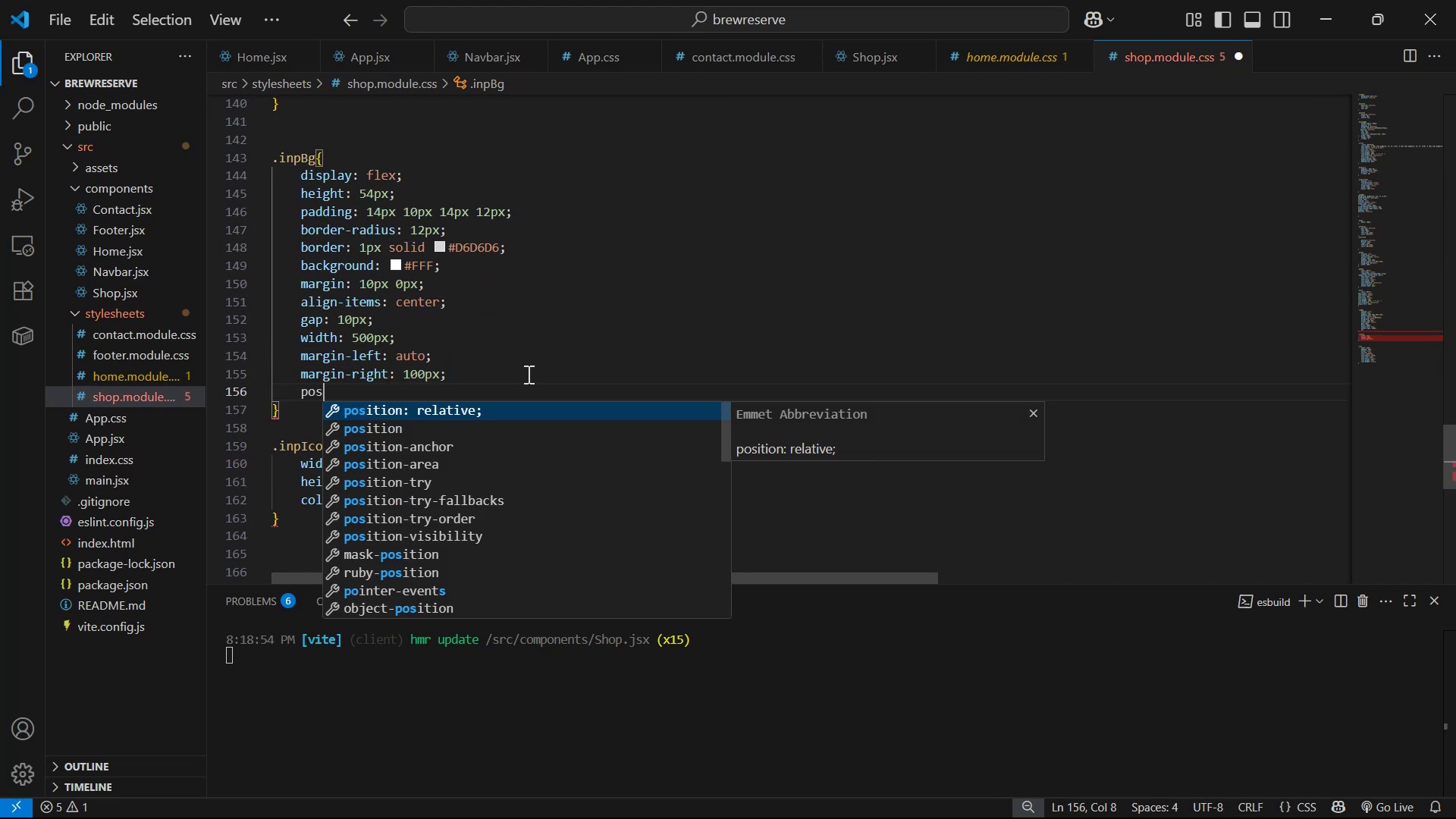 
key(Enter)
 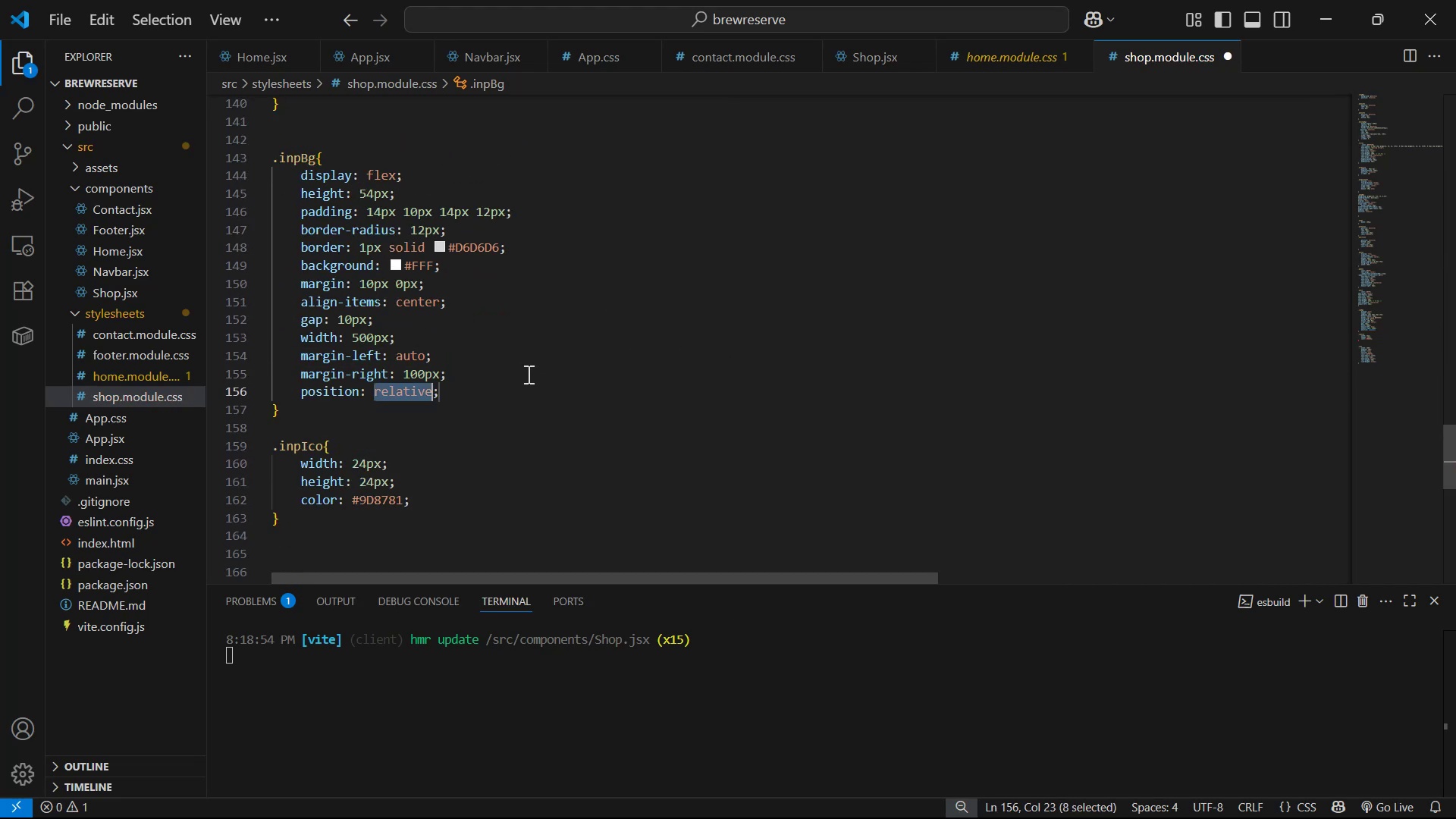 
key(ArrowRight)
 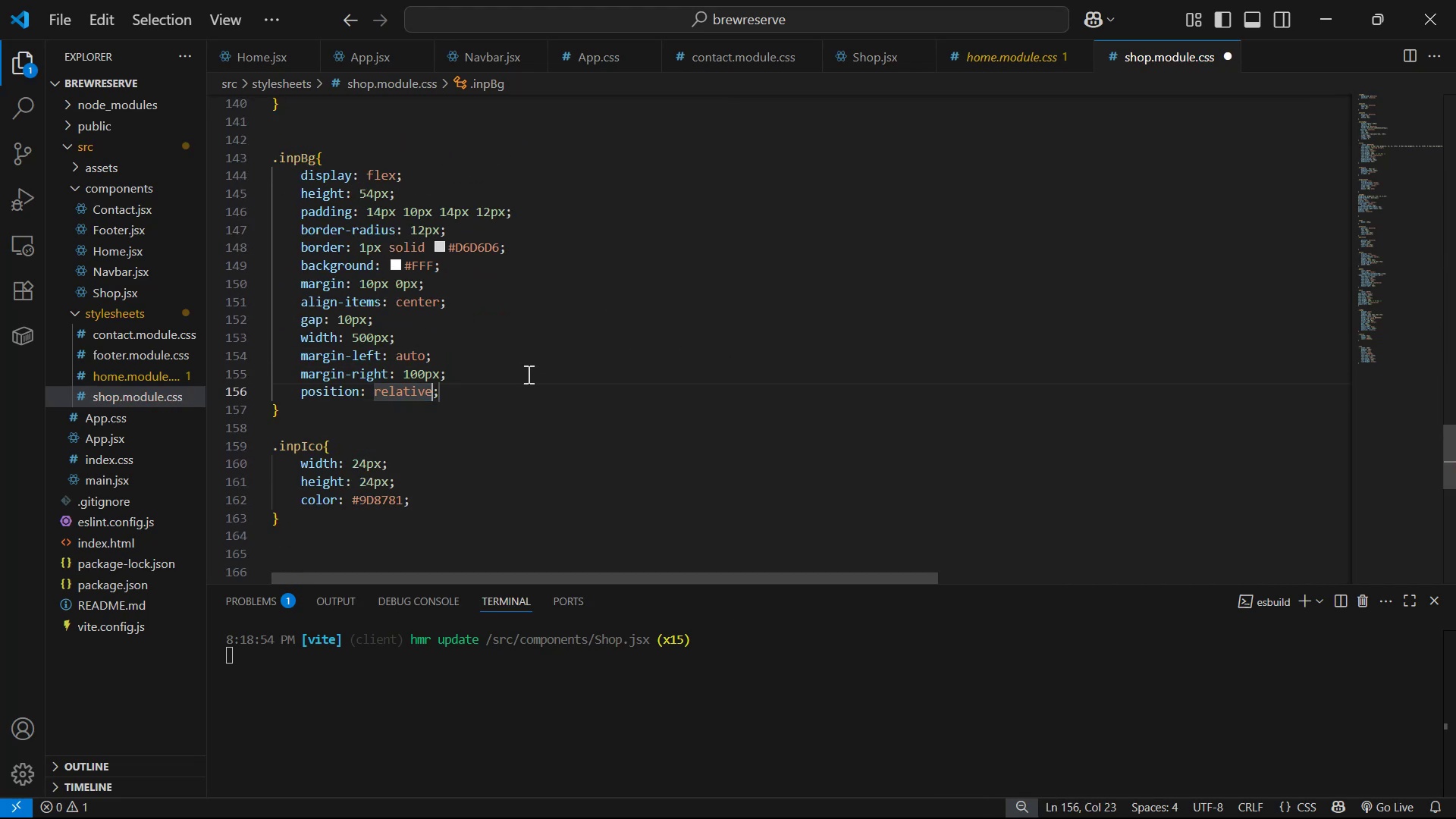 
key(ArrowRight)
 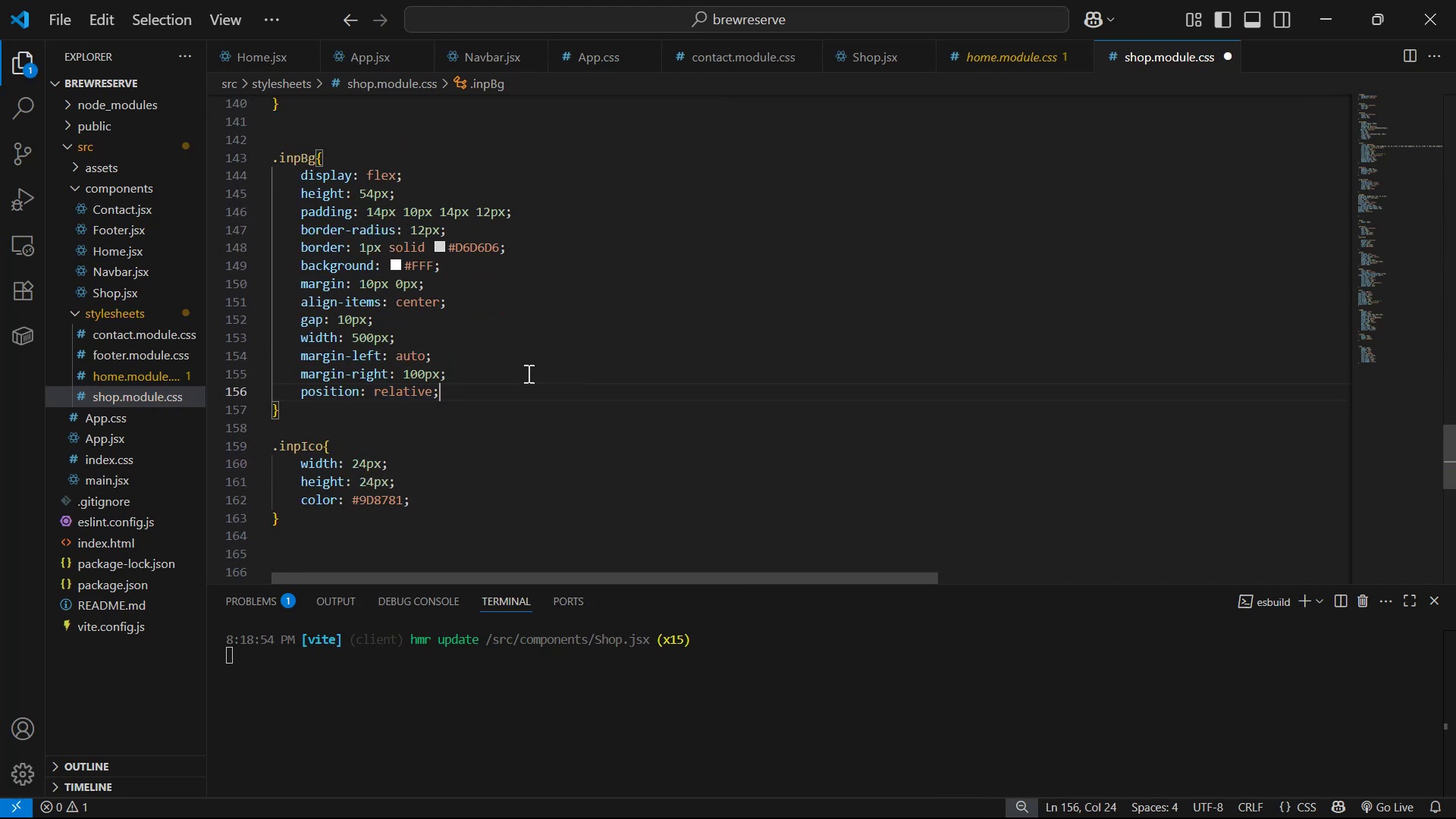 
key(Enter)
 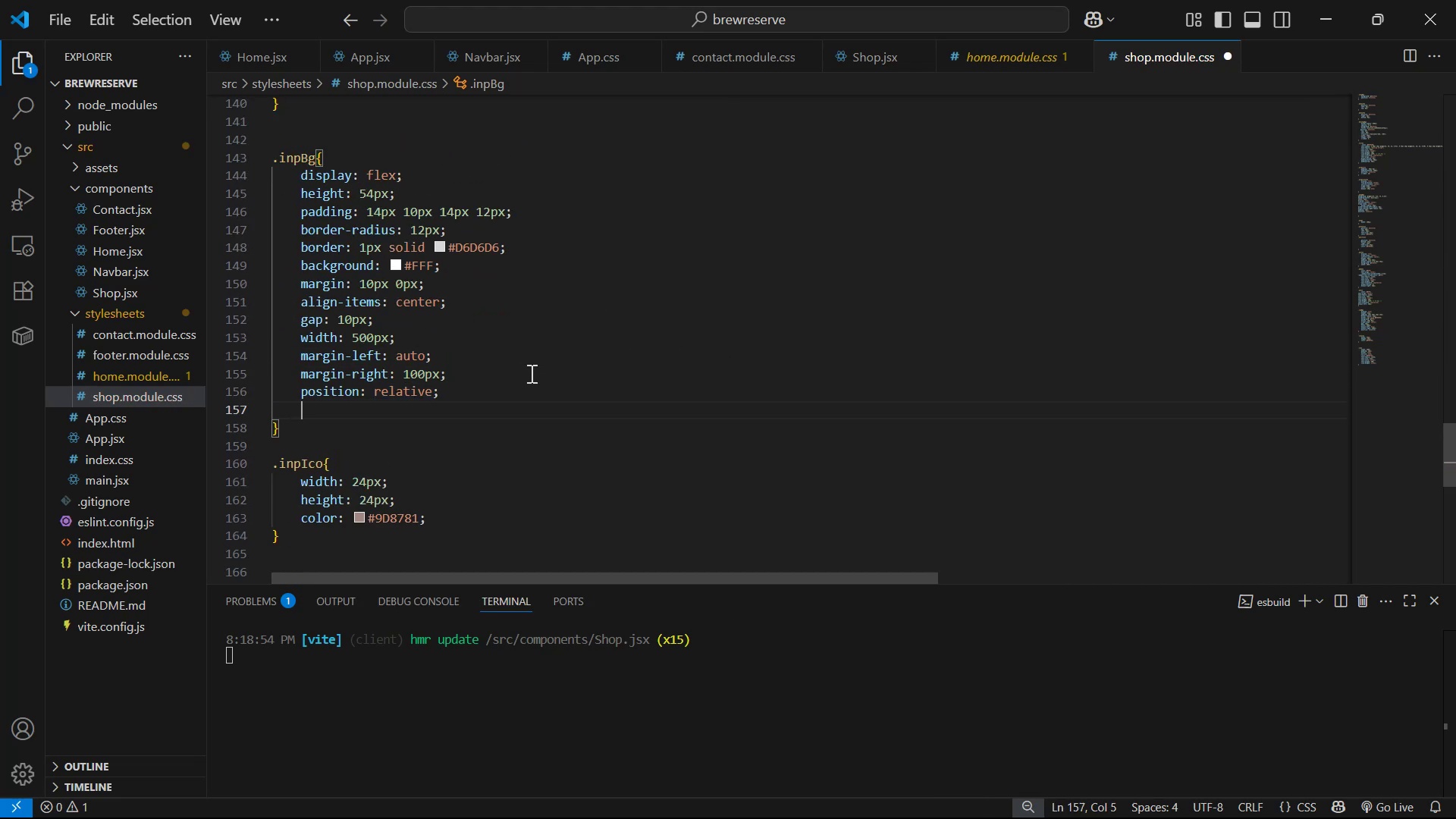 
key(Alt+AltLeft)
 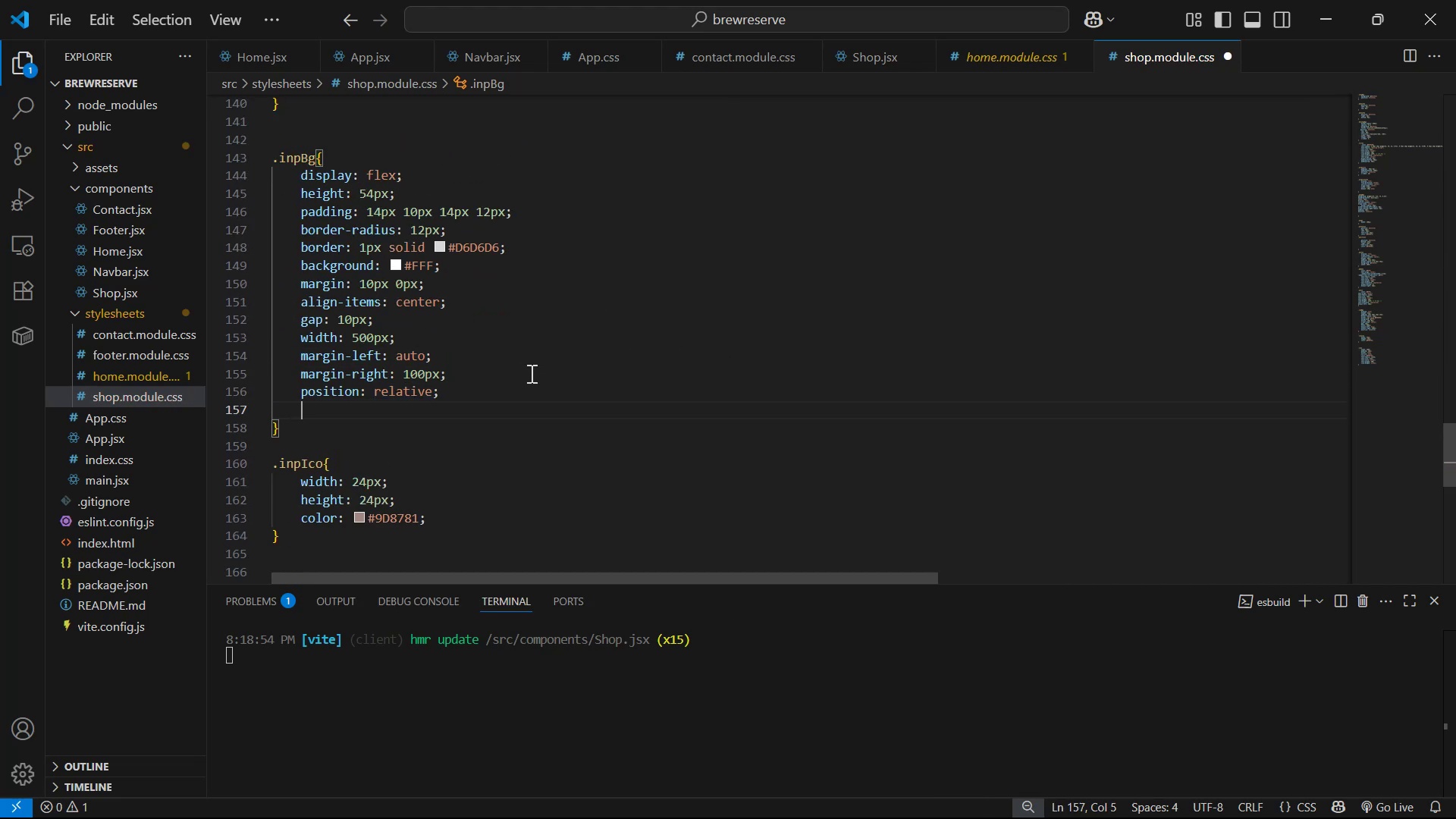 
key(Alt+Tab)
 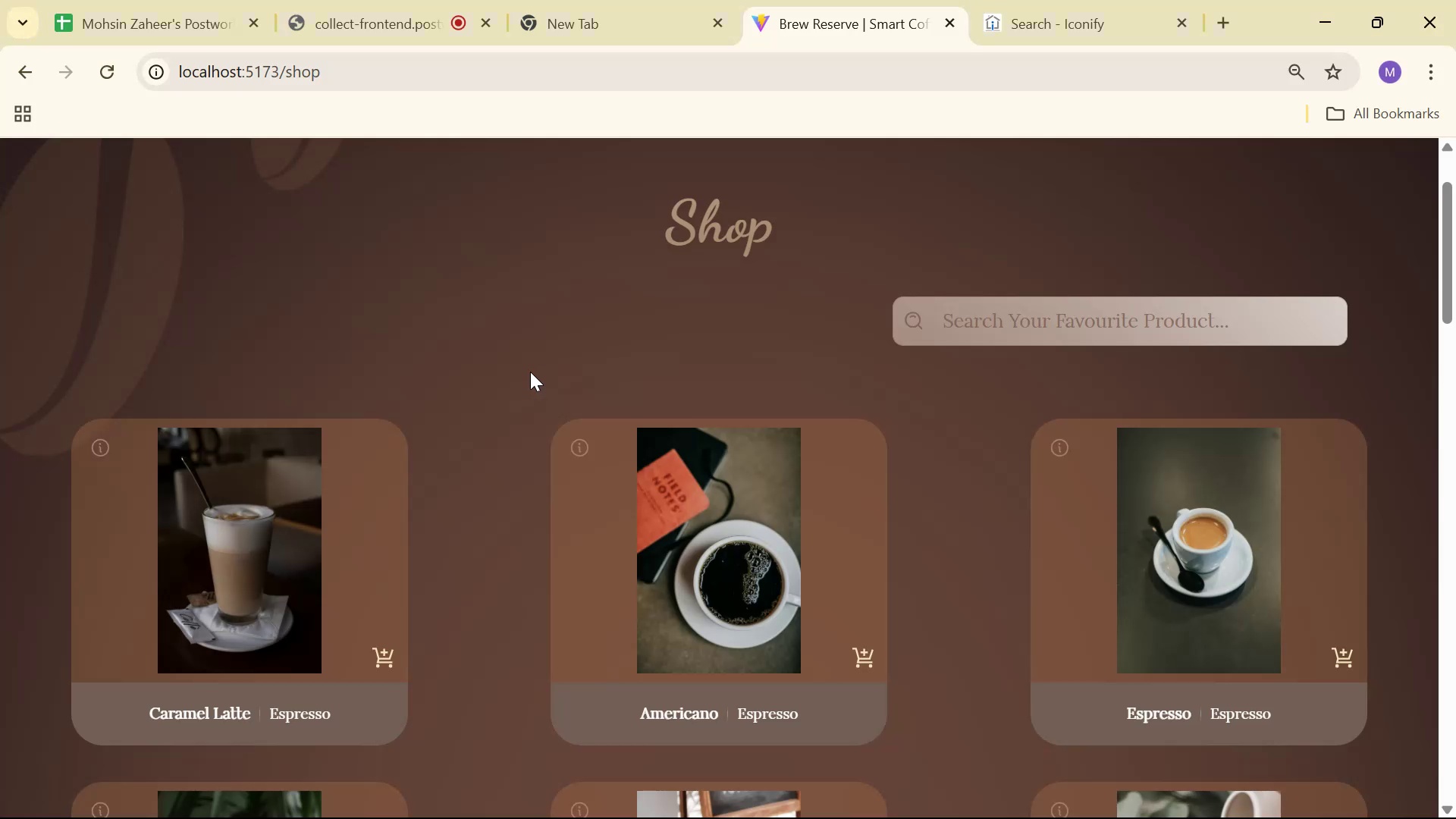 
scroll: coordinate [758, 386], scroll_direction: down, amount: 22.0
 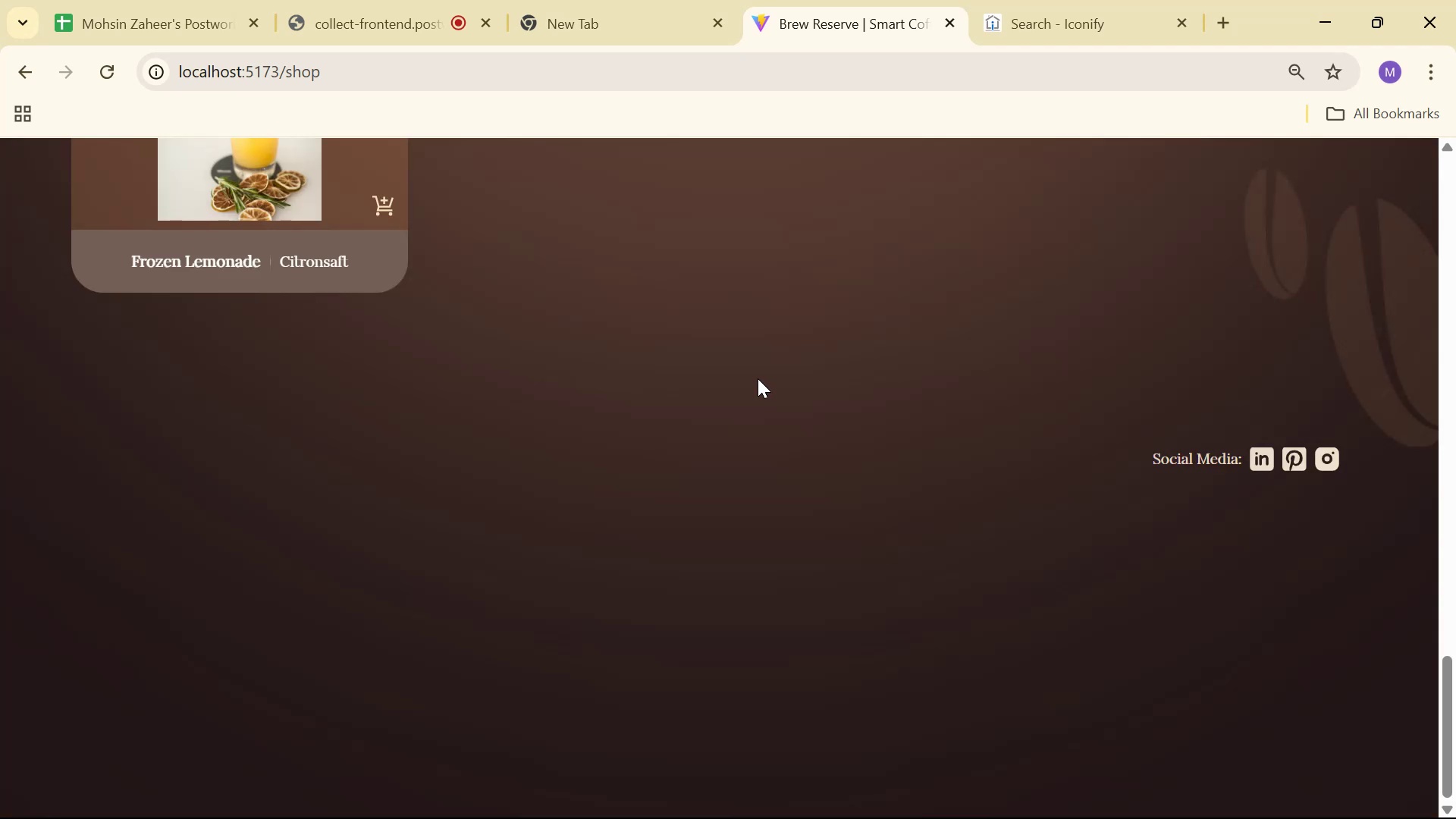 
scroll: coordinate [760, 378], scroll_direction: up, amount: 26.0
 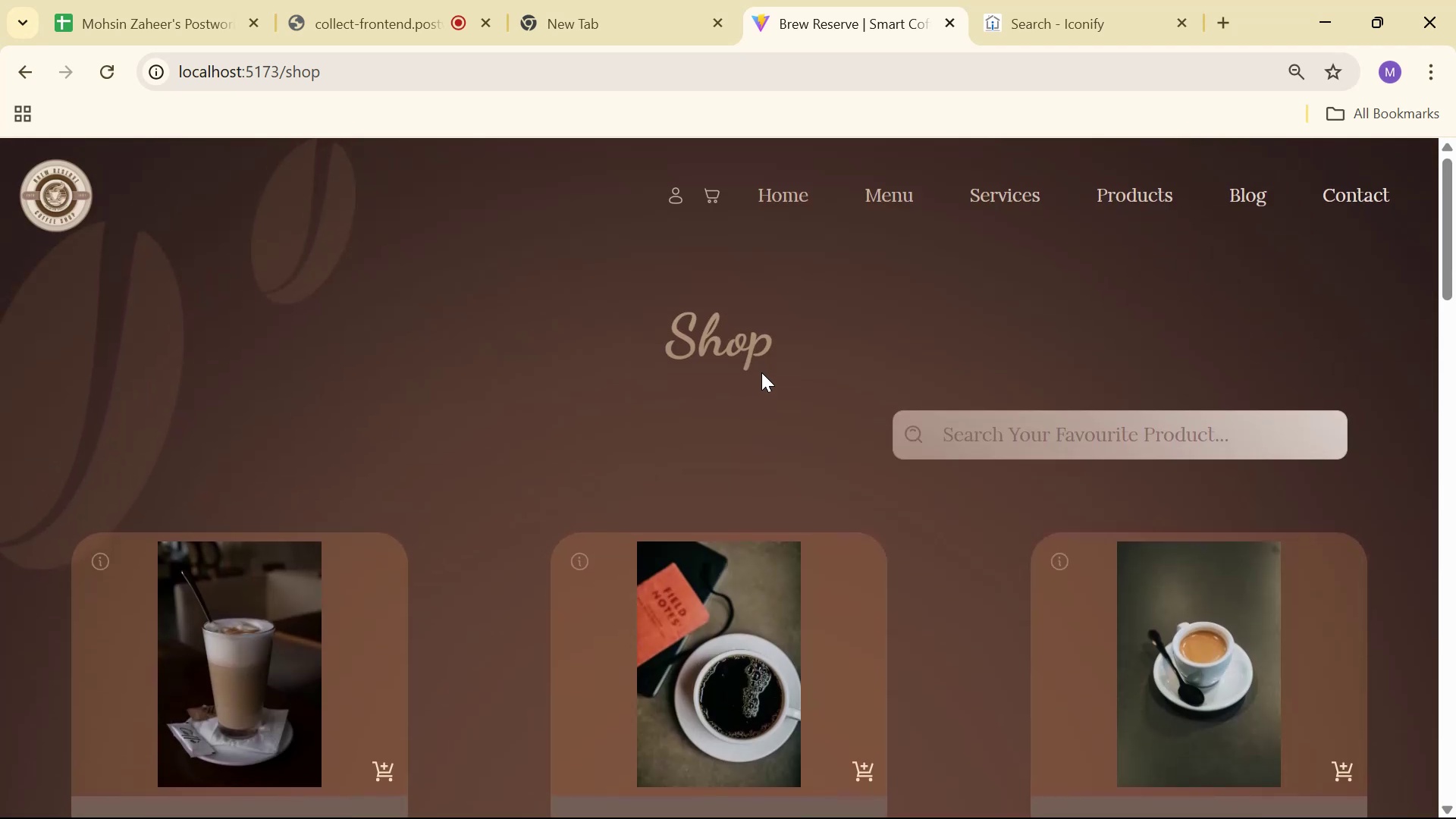 
scroll: coordinate [762, 374], scroll_direction: down, amount: 6.0
 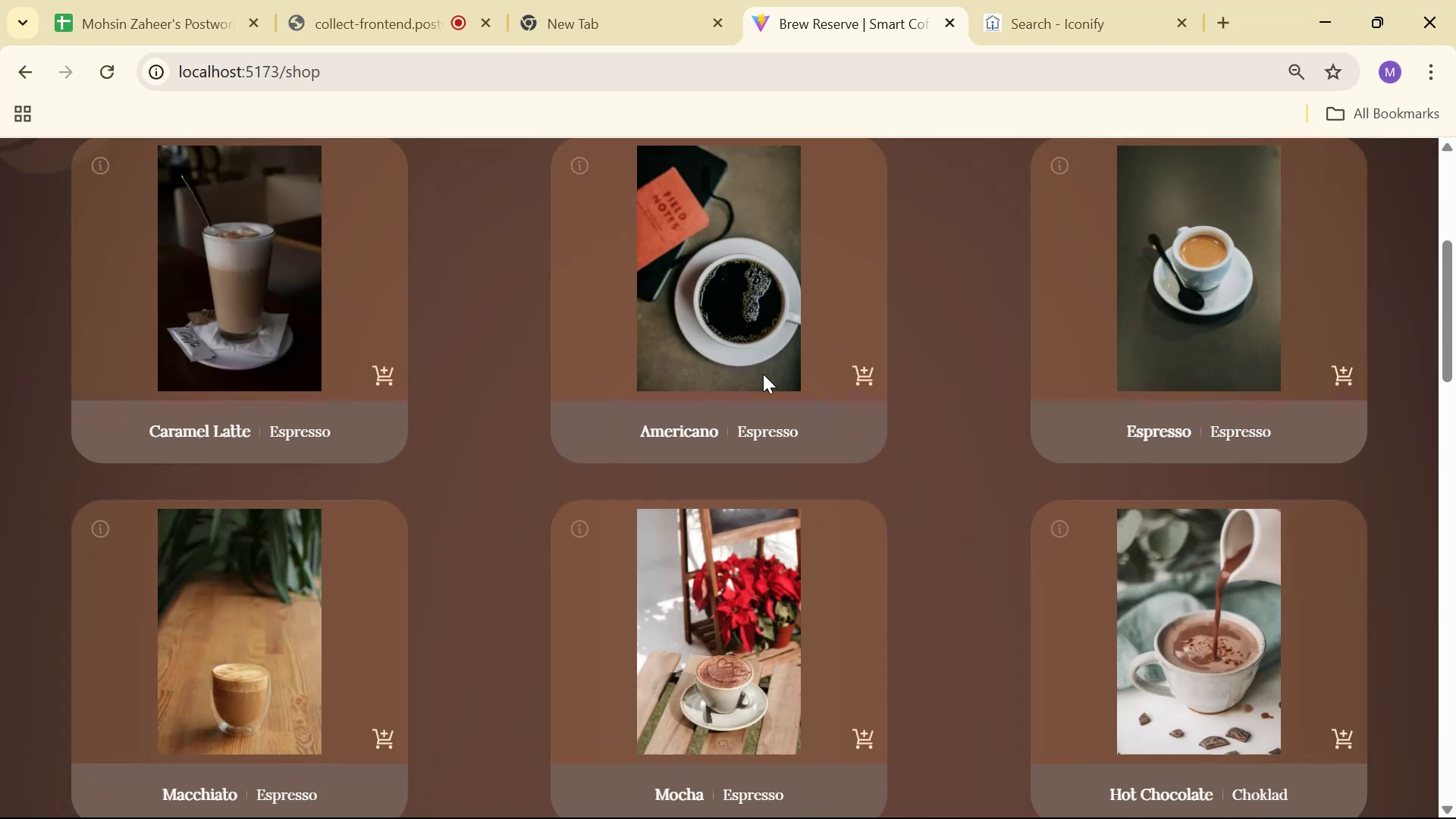 
key(Alt+AltLeft)
 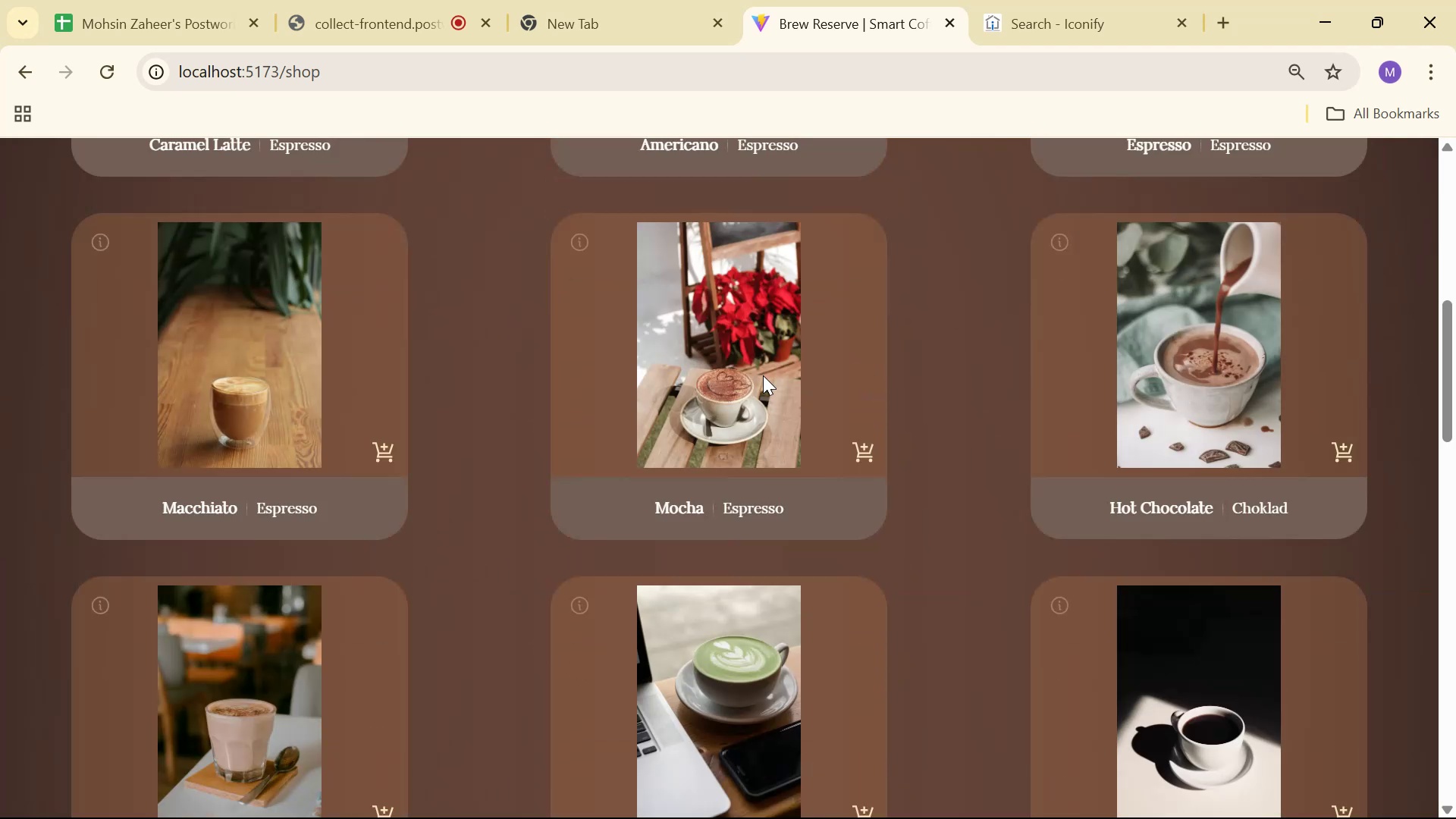 
key(Alt+Tab)
 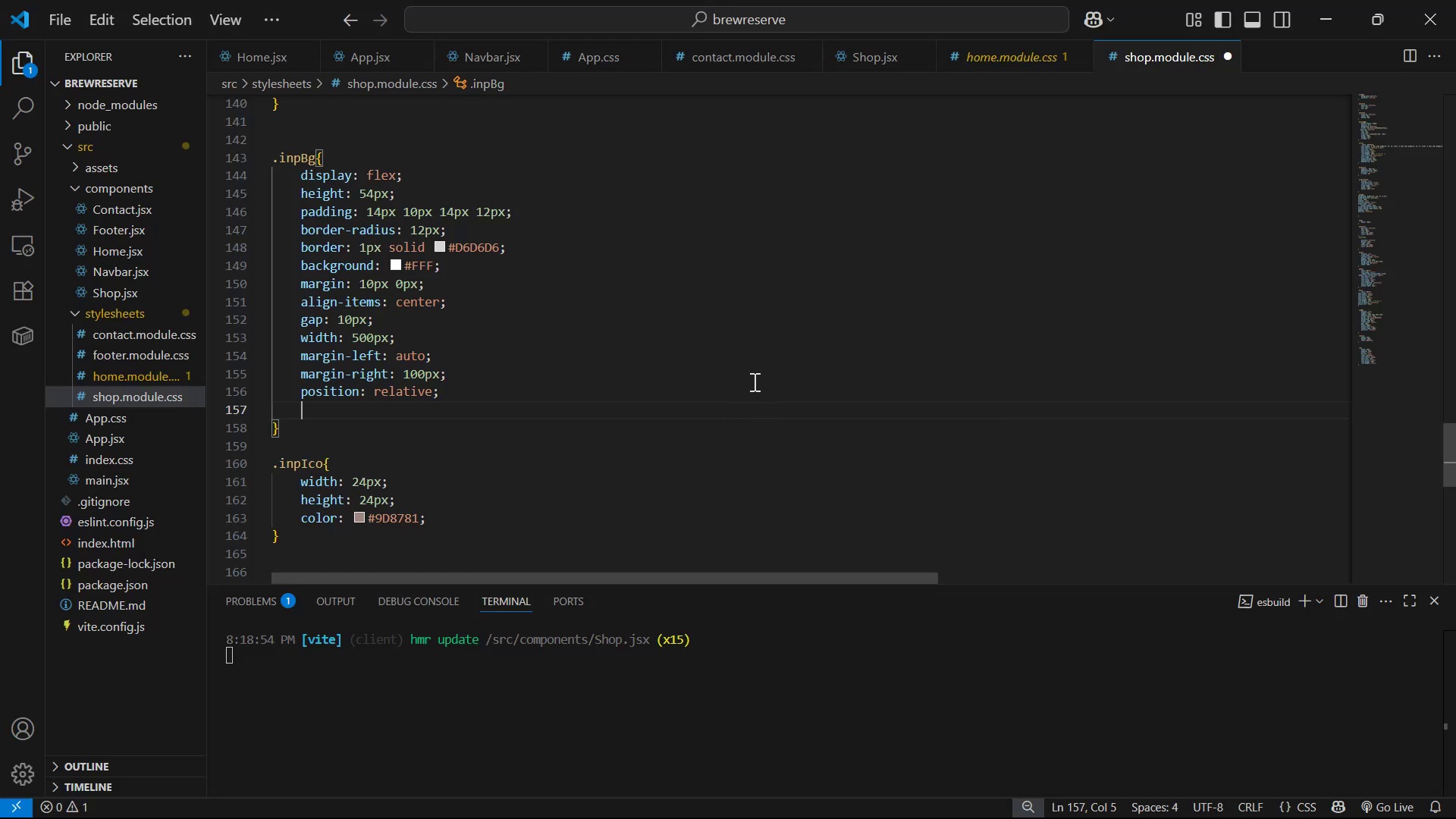 
key(Z)
 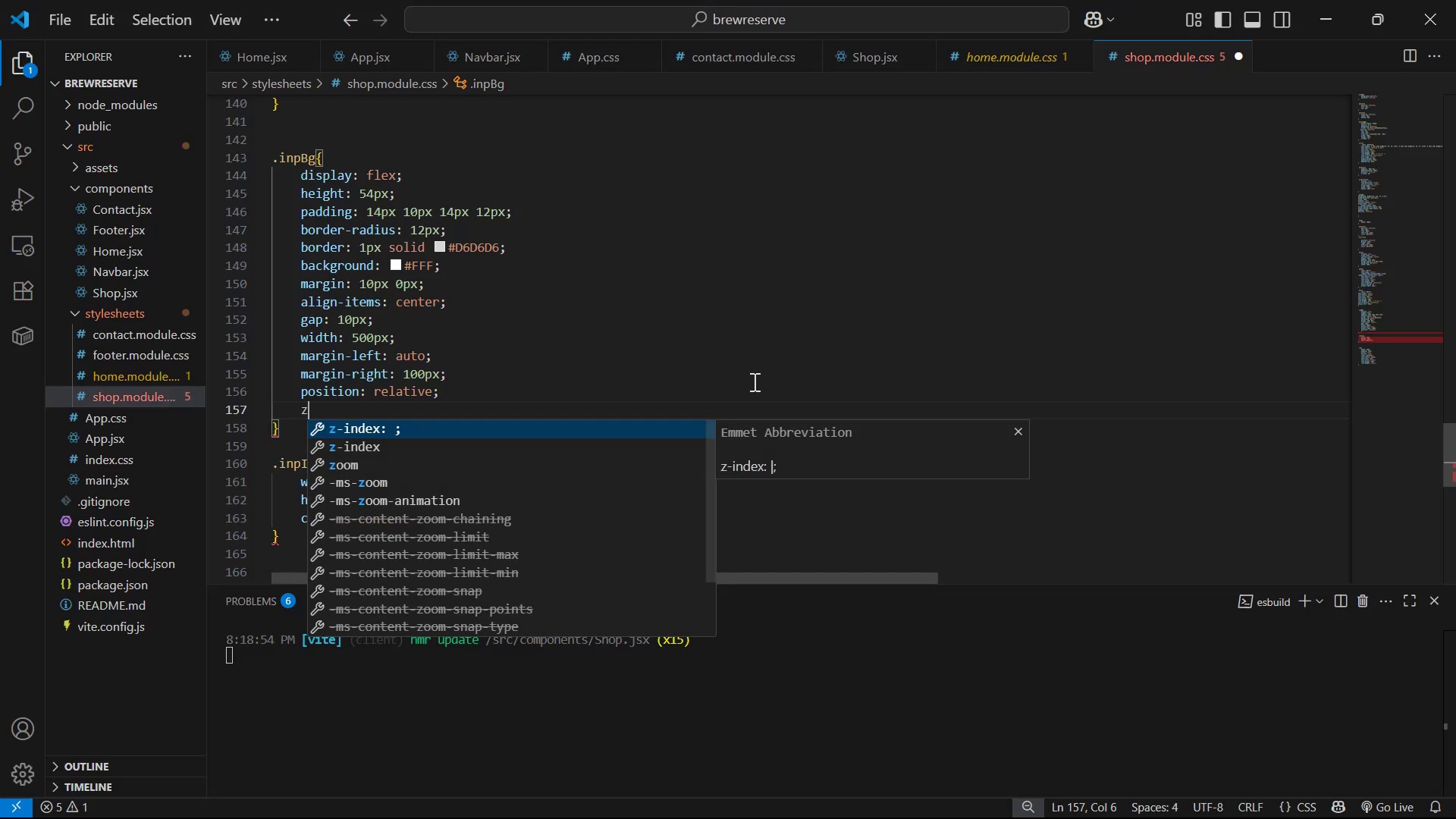 
key(Enter)
 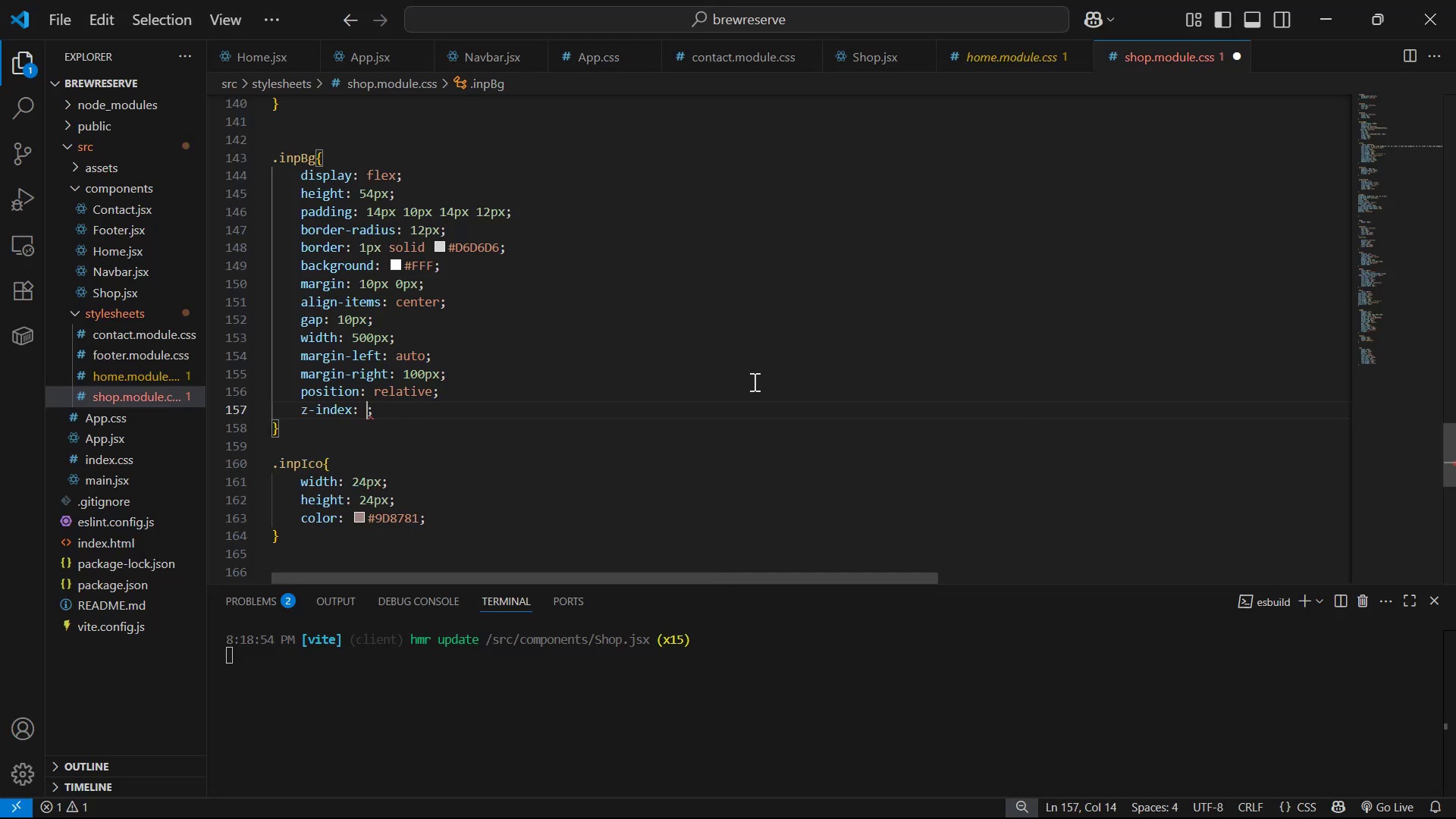 
type(10)
 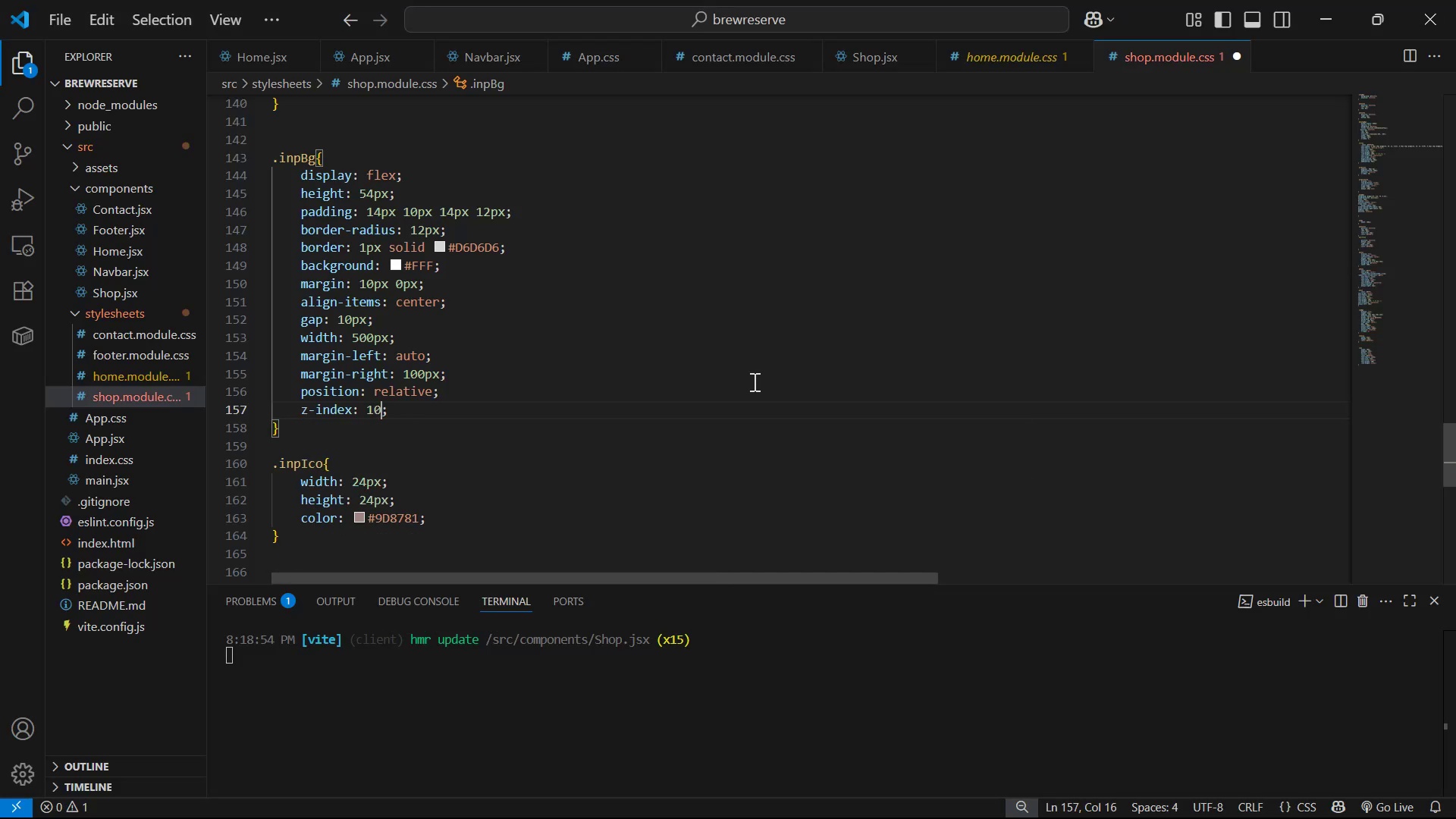 
key(Control+S)
 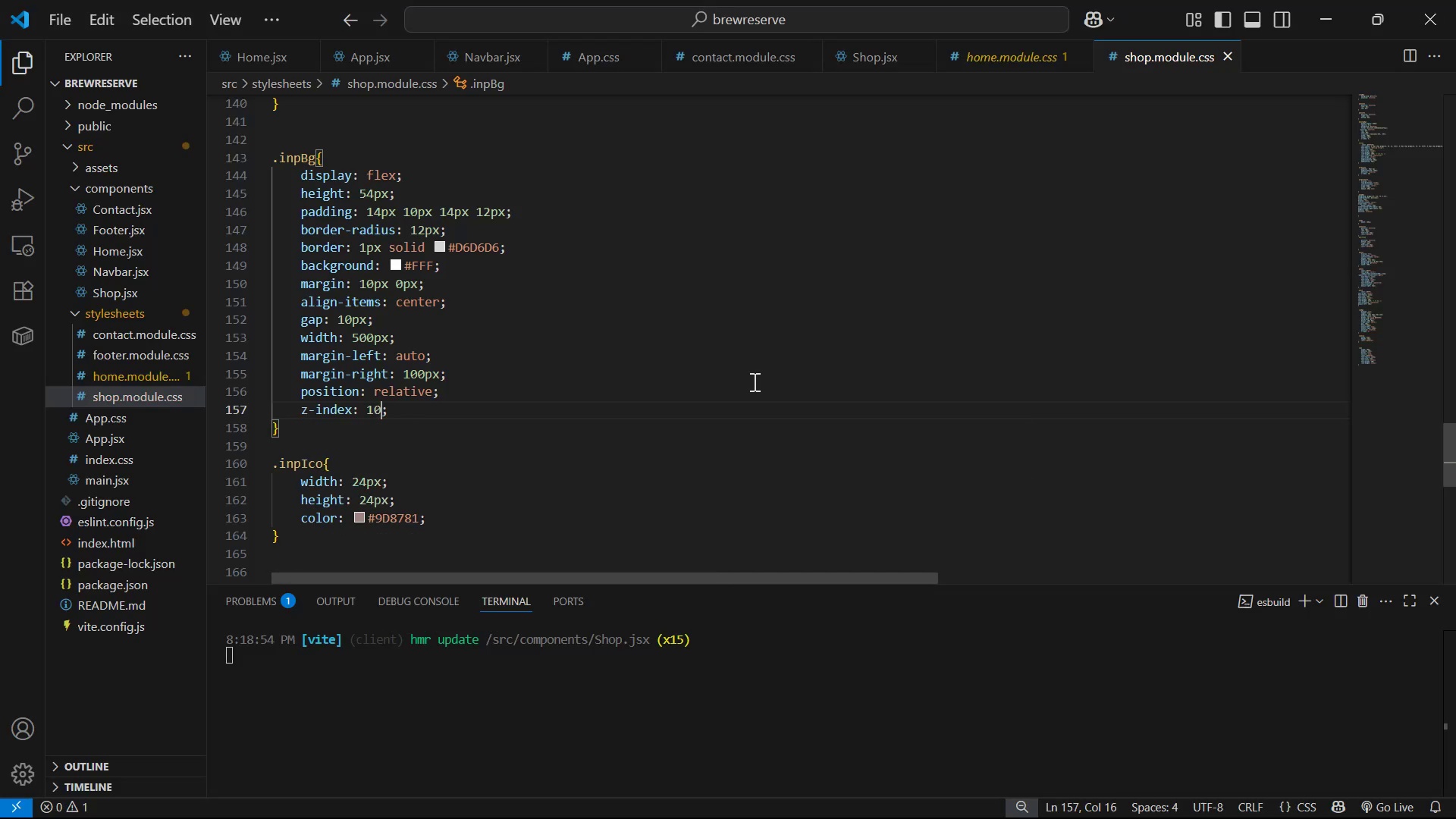 
key(Alt+AltLeft)
 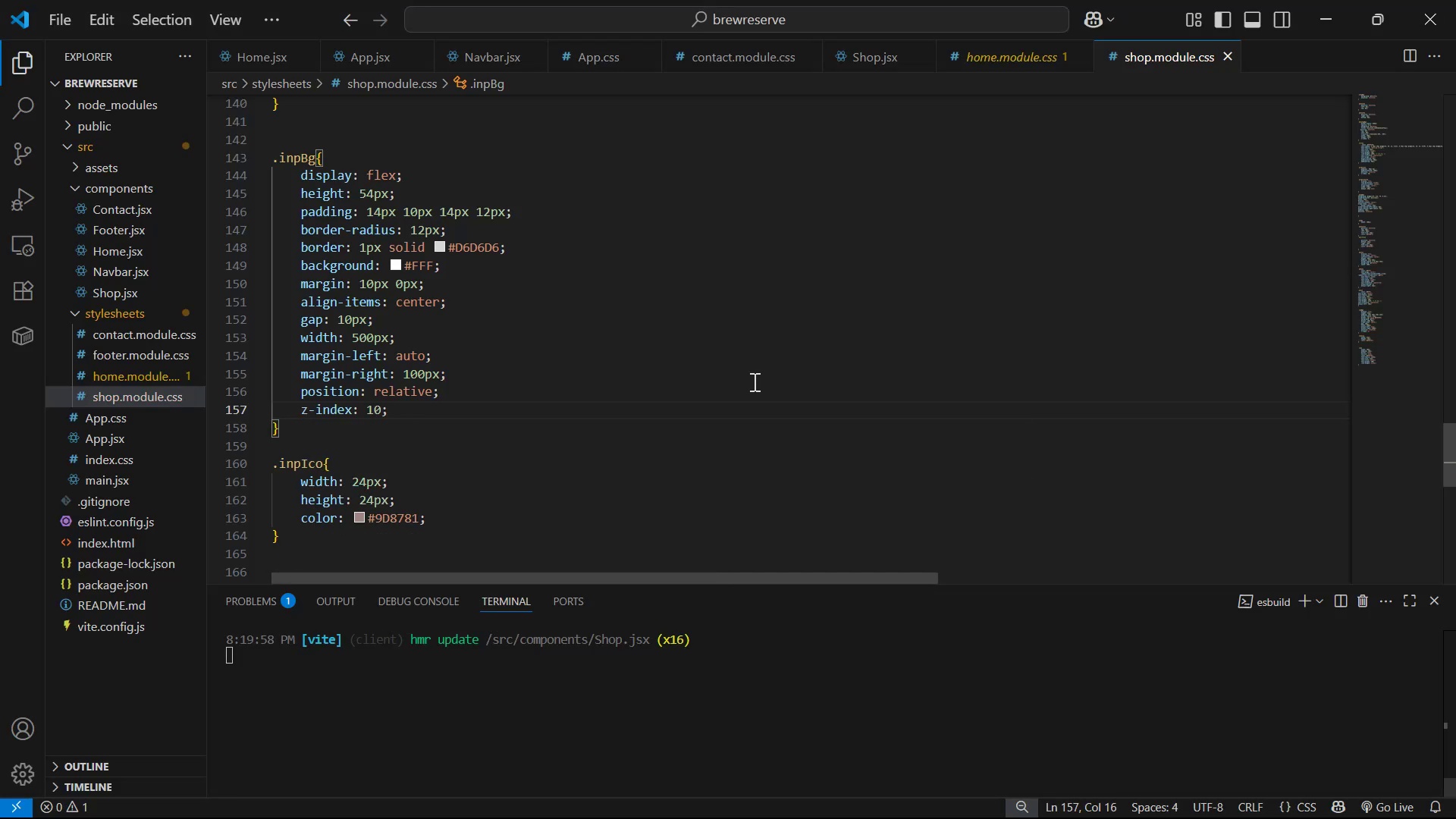 
key(Alt+Tab)
 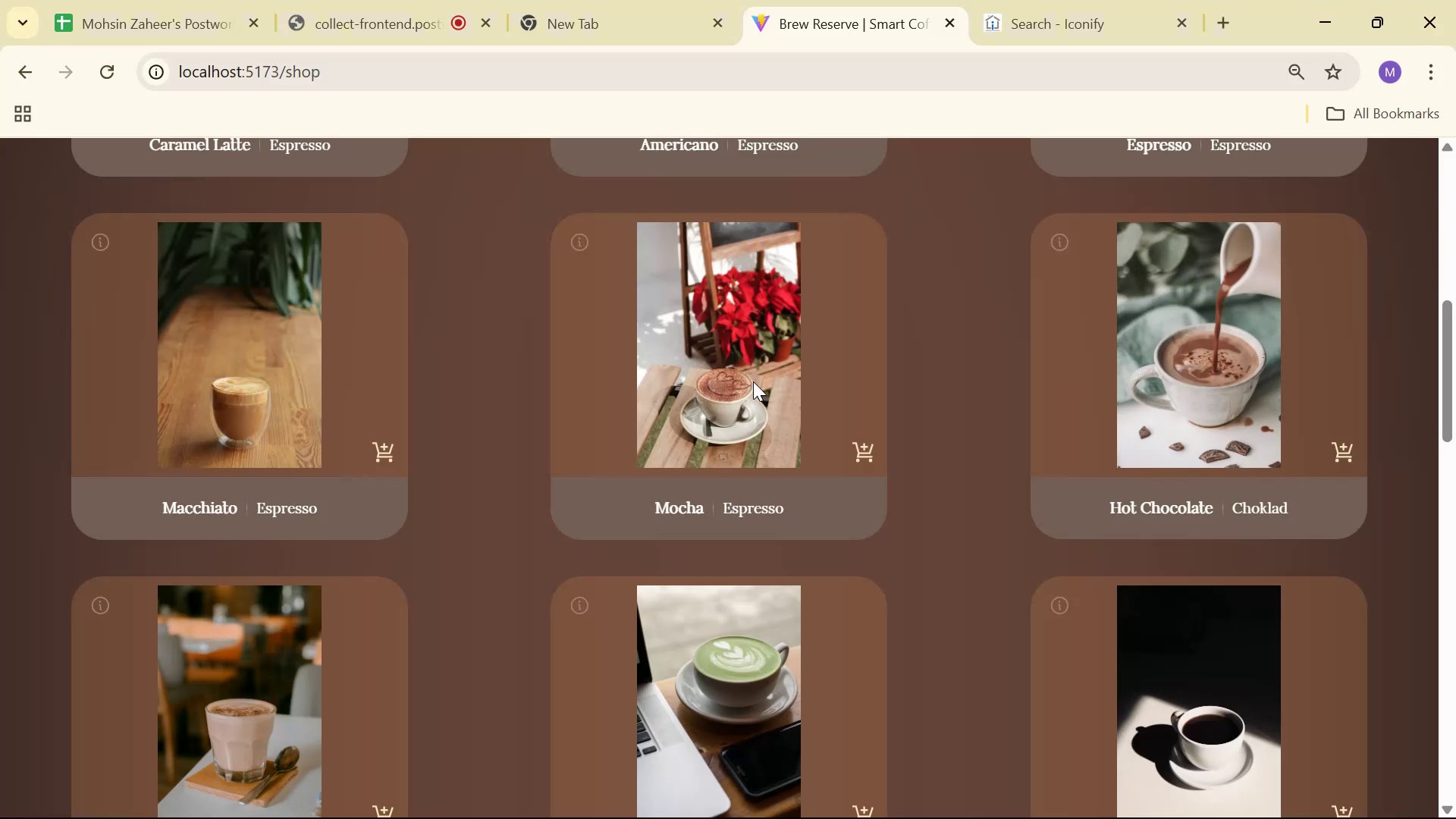 
scroll: coordinate [808, 325], scroll_direction: up, amount: 17.0
 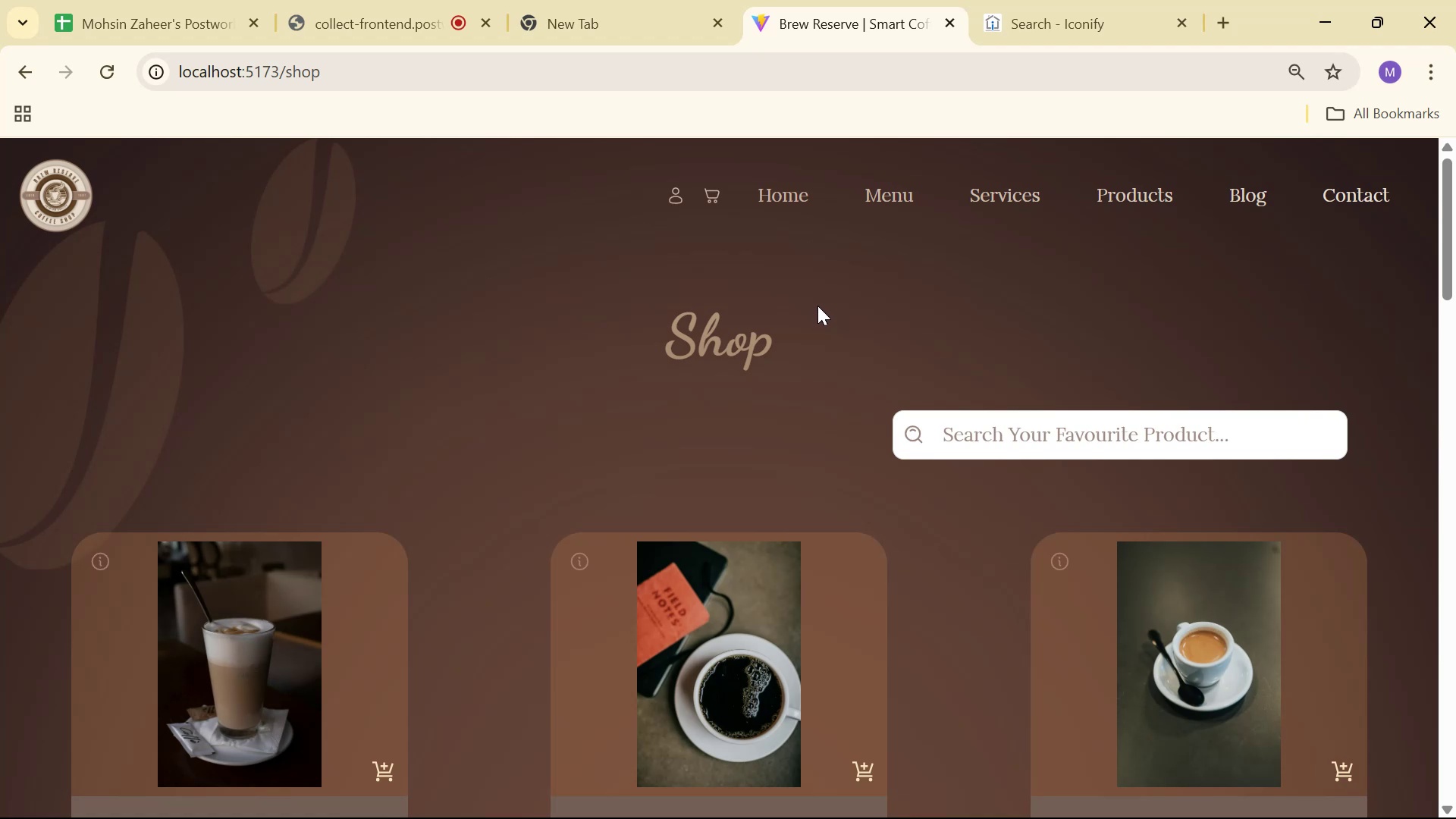 
scroll: coordinate [912, 329], scroll_direction: down, amount: 15.0
 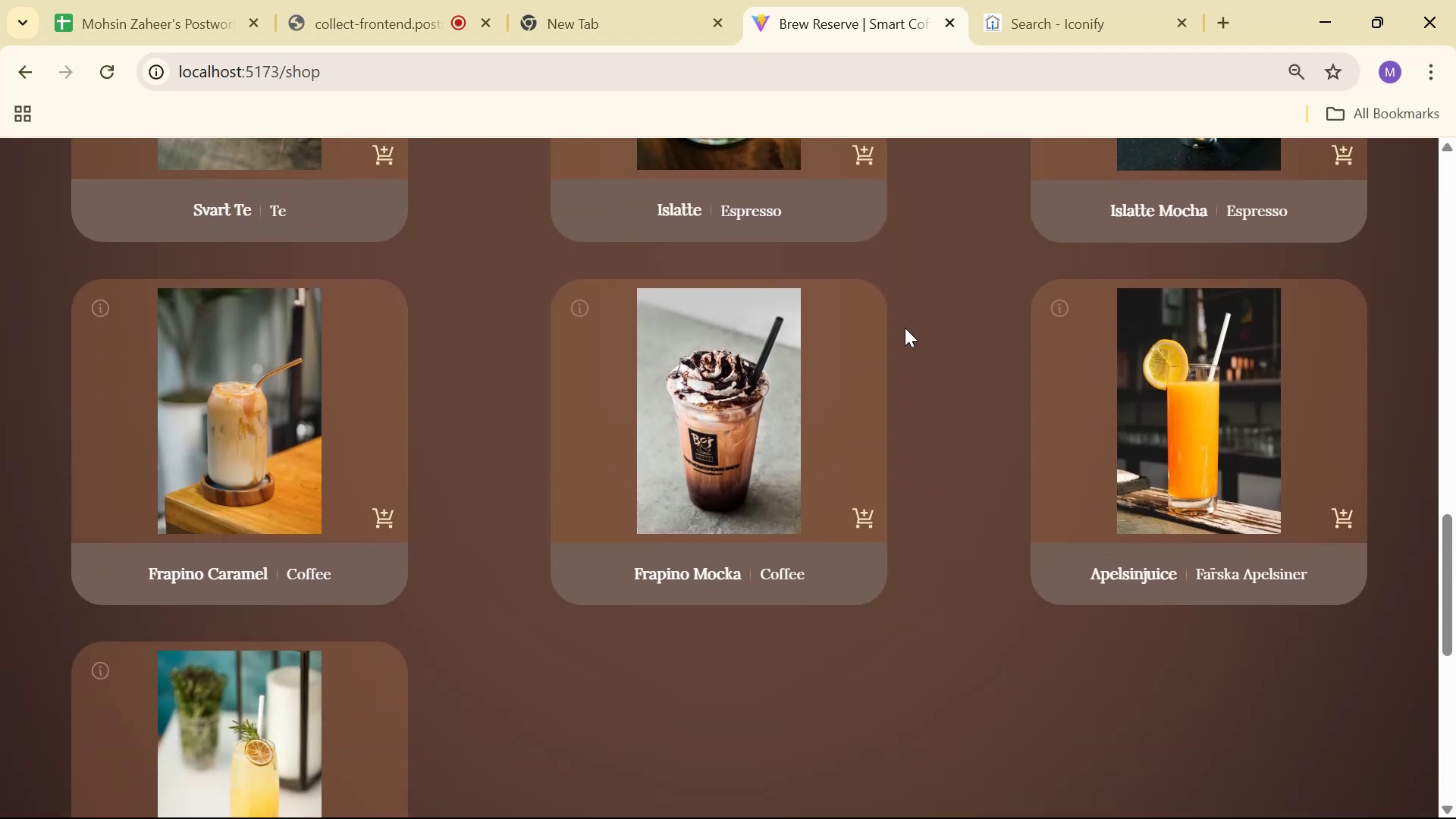 
scroll: coordinate [902, 333], scroll_direction: up, amount: 14.0
 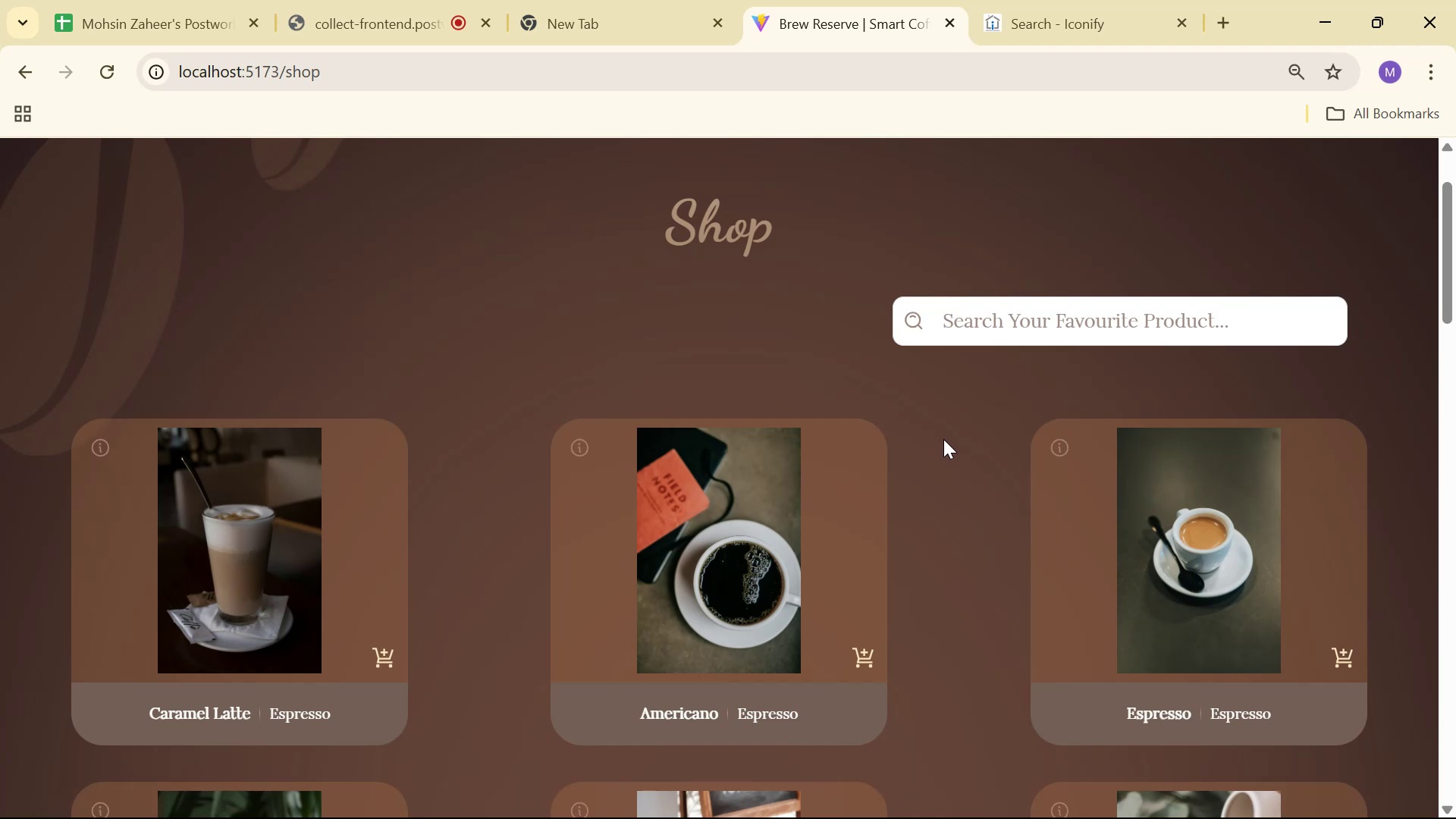 
key(Alt+AltLeft)
 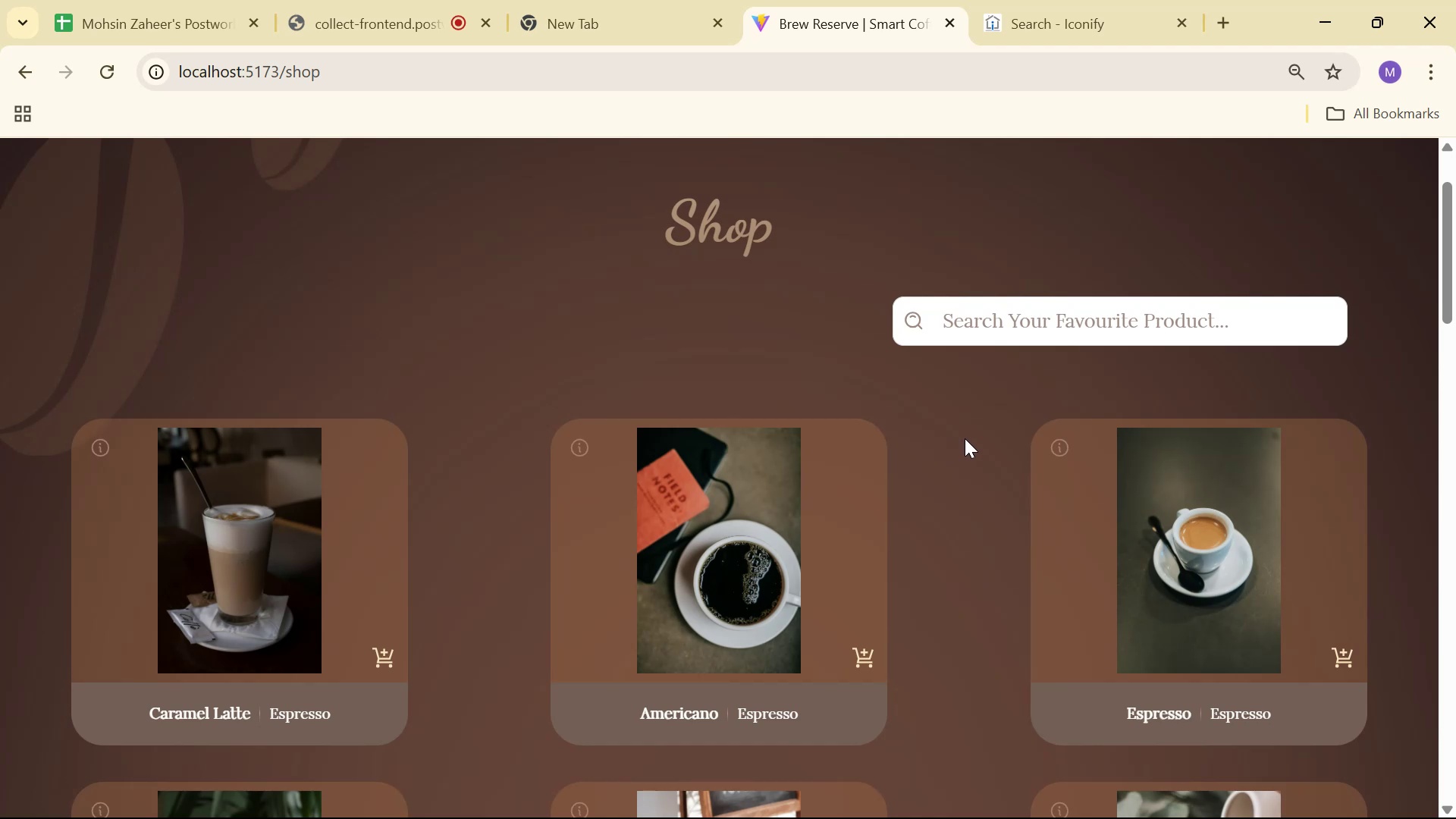 
key(Alt+Tab)
 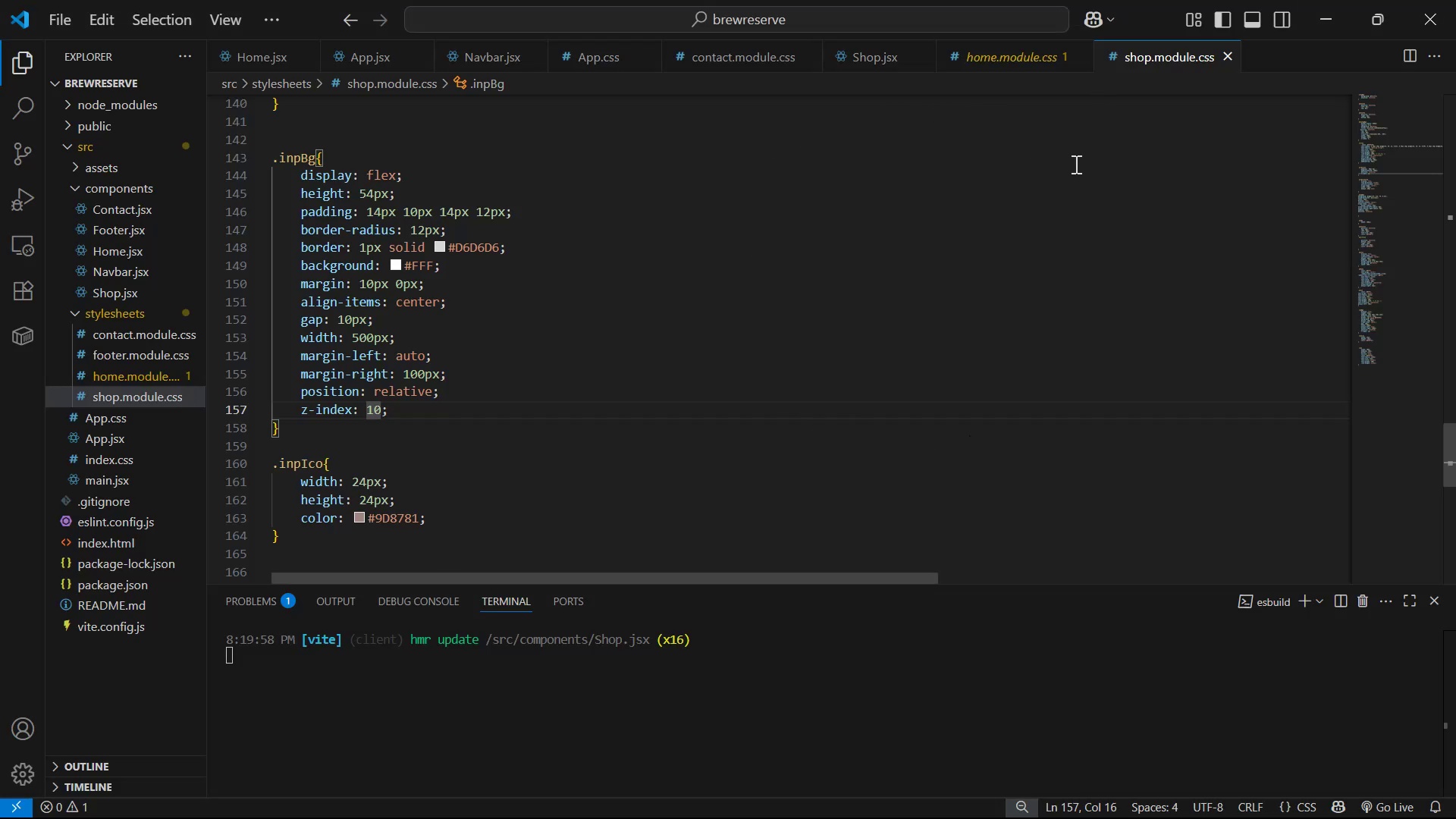 
left_click([891, 61])
 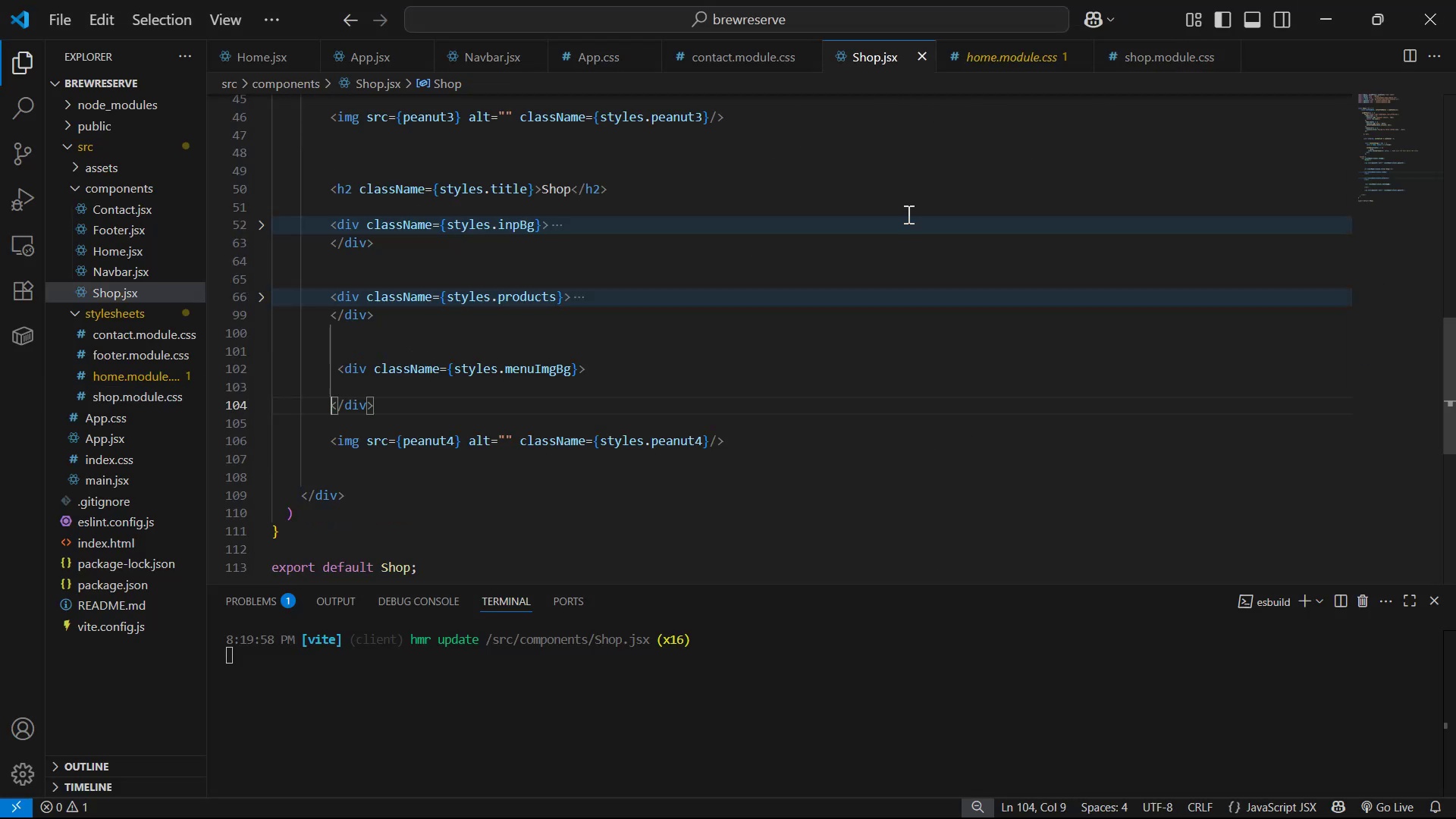 
scroll: coordinate [1075, 361], scroll_direction: up, amount: 4.0
 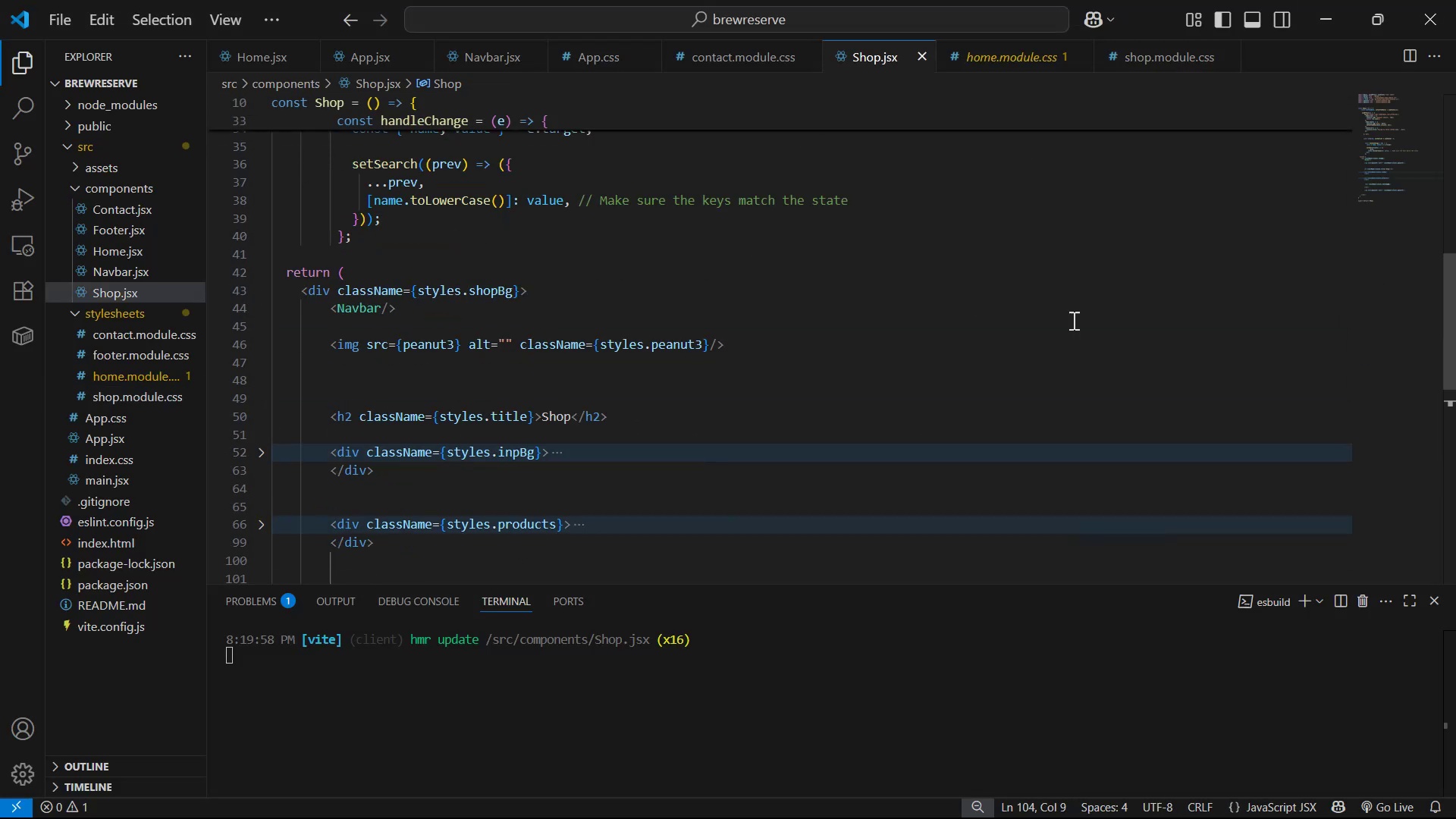 
left_click([1075, 271])
 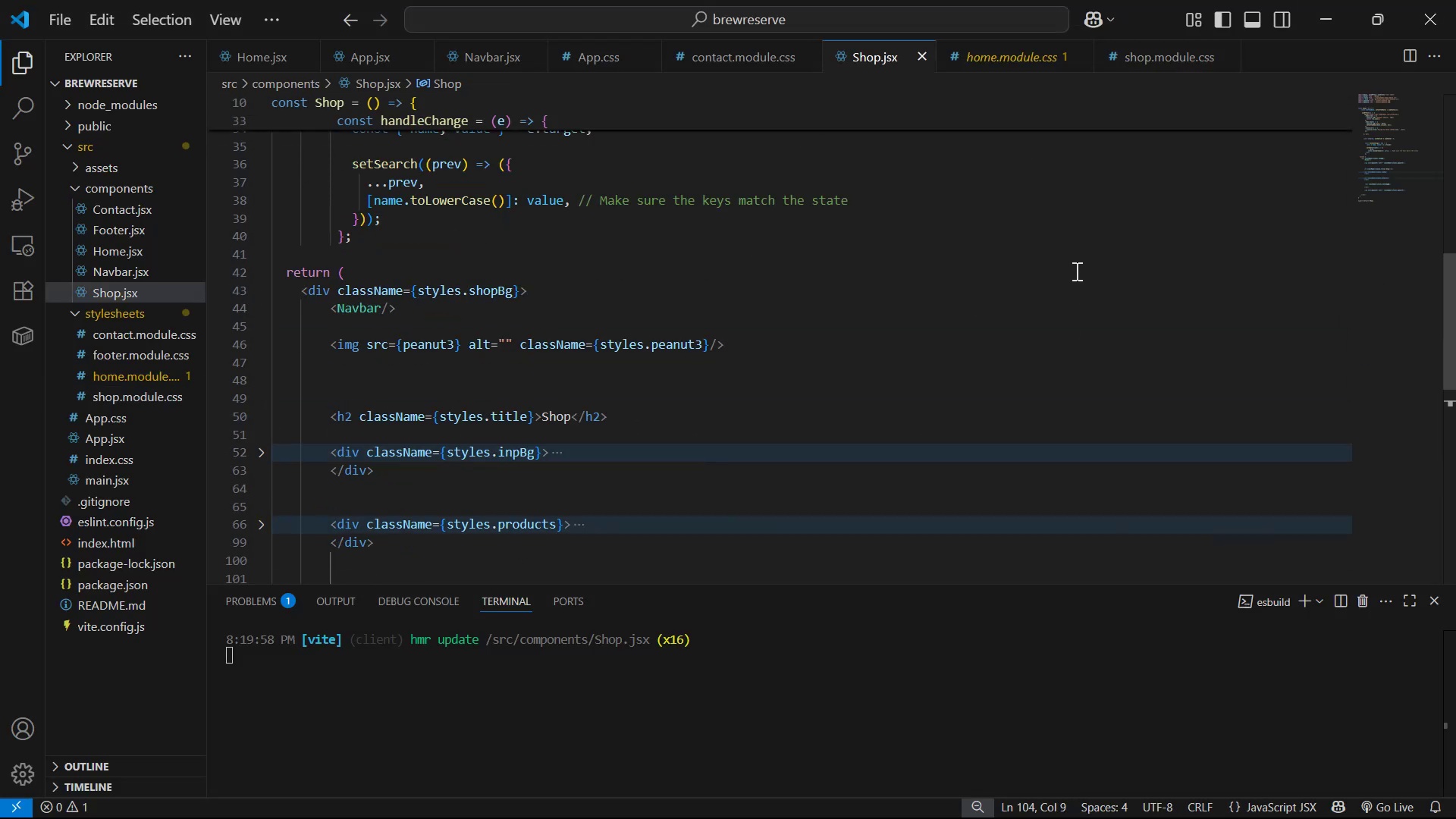 
key(Control+A)
 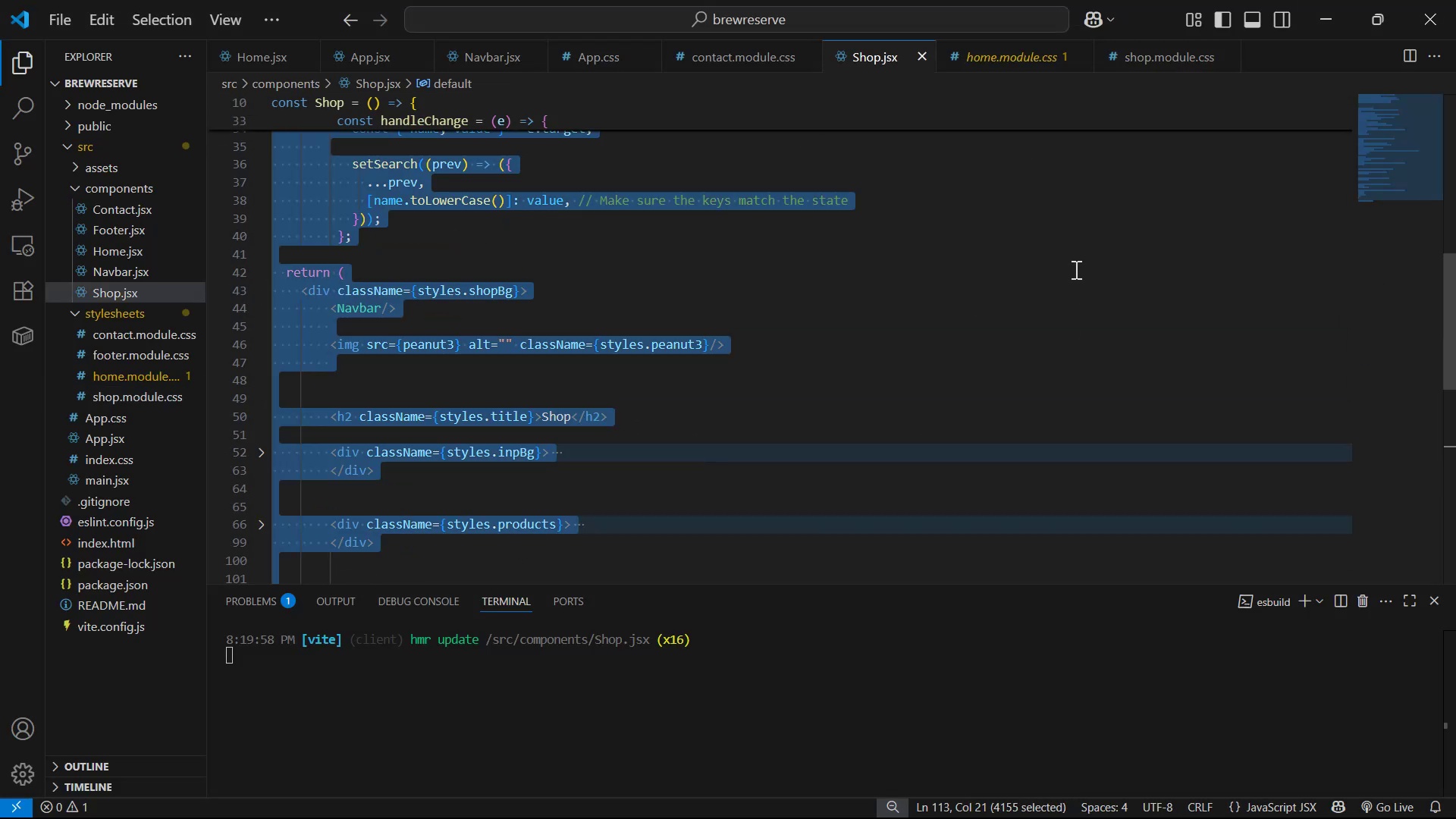 
key(Control+C)
 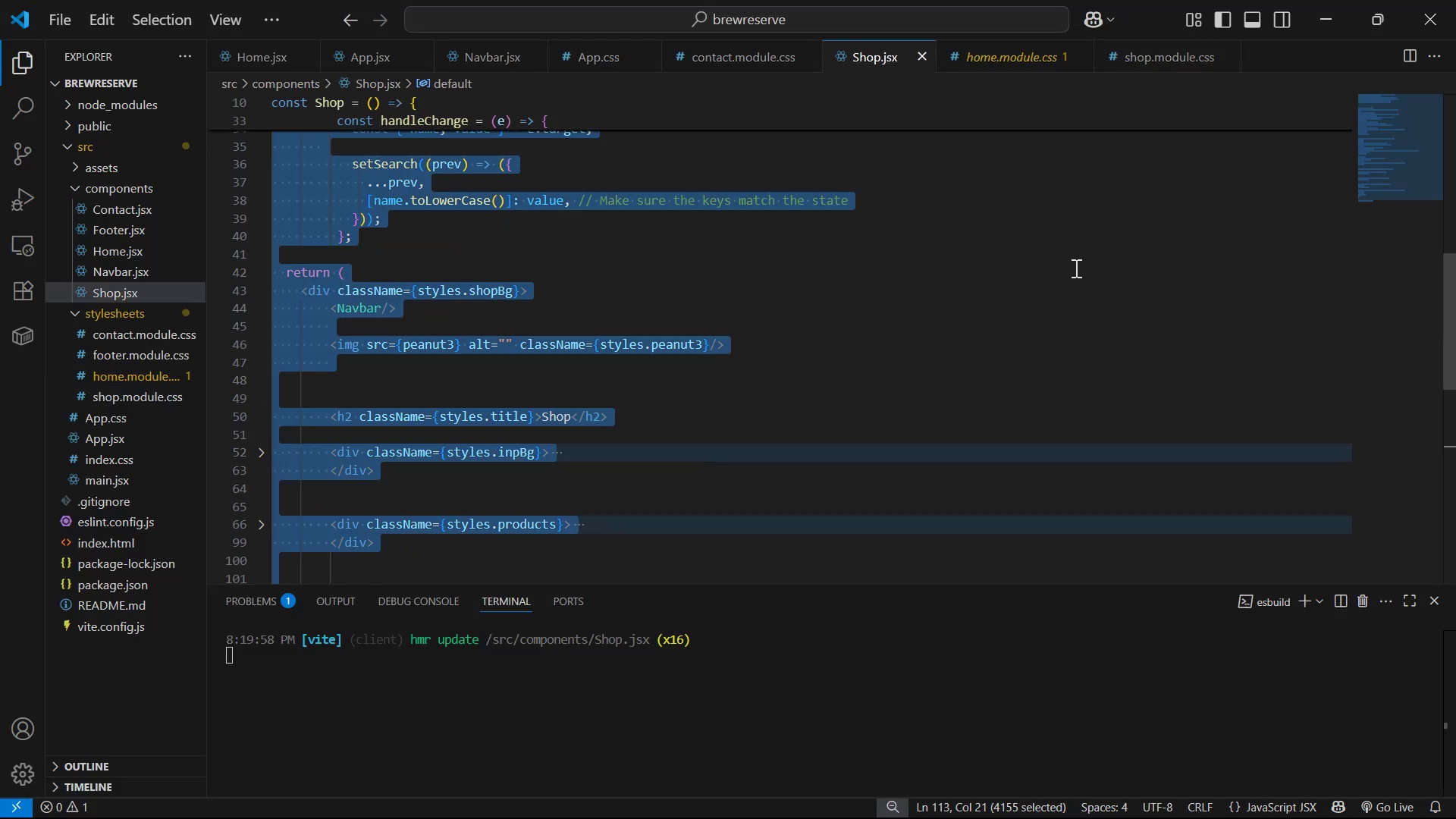 
key(Control+C)
 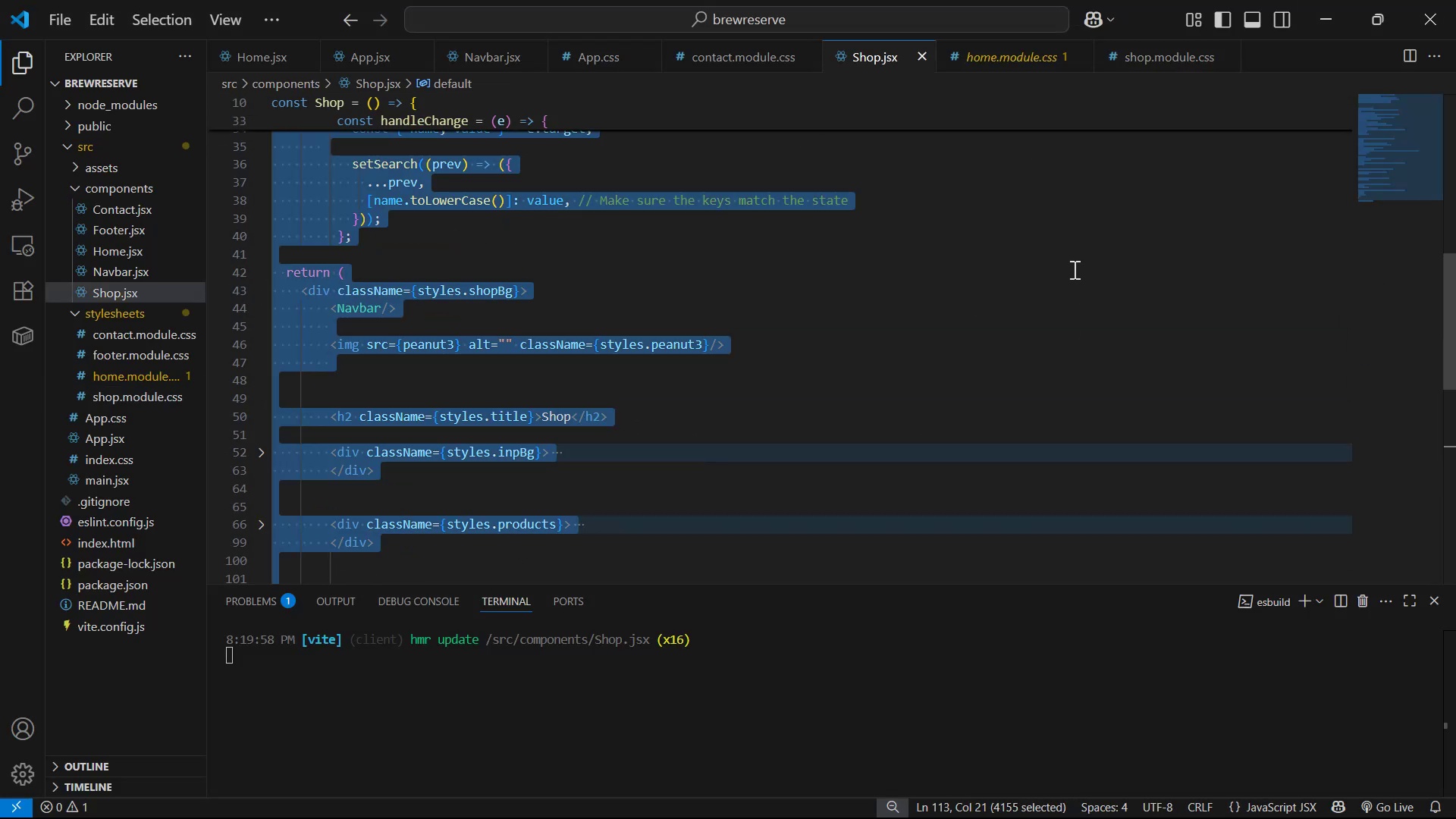 
key(Alt+Tab)
 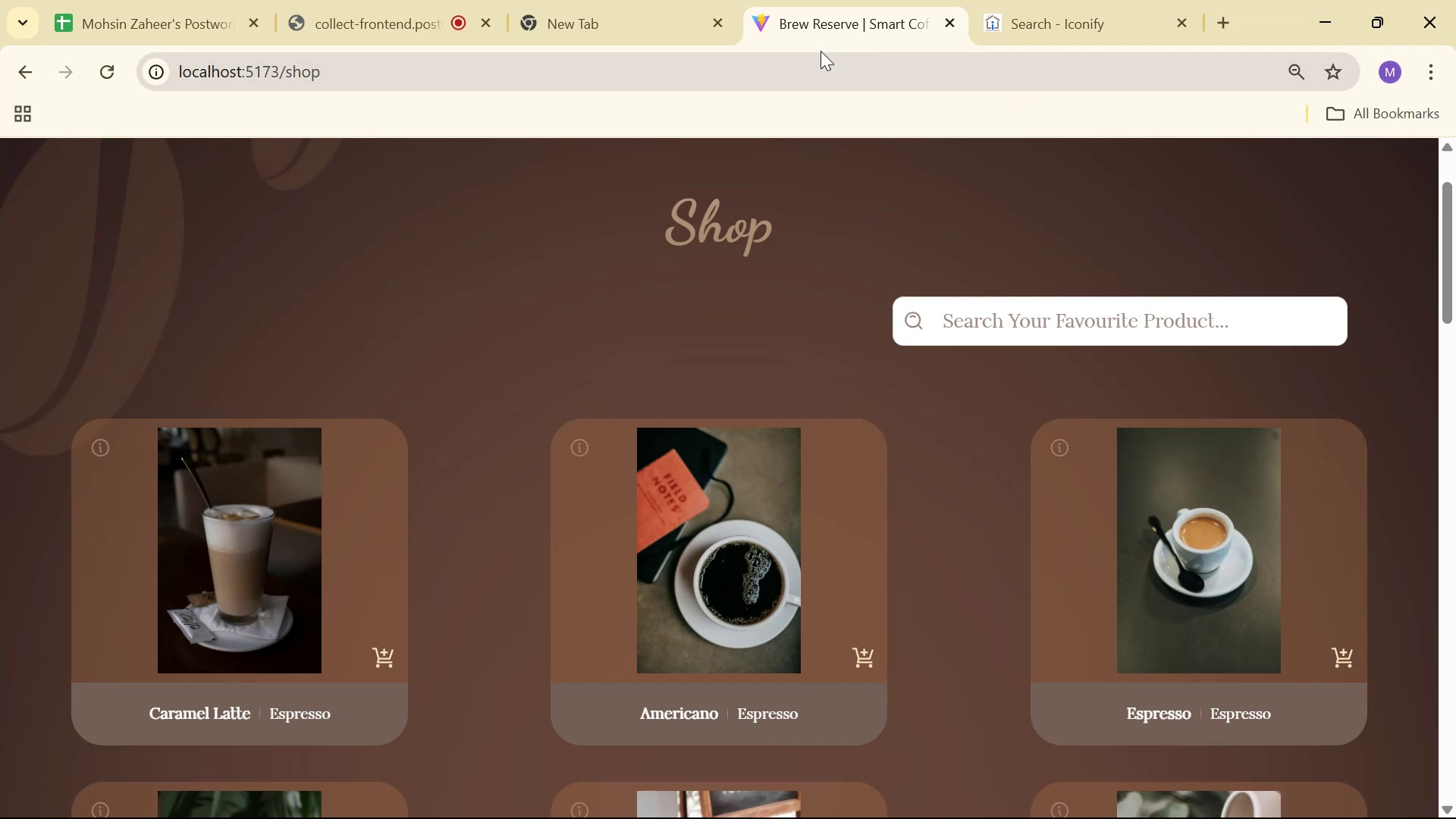 
left_click([1218, 18])
 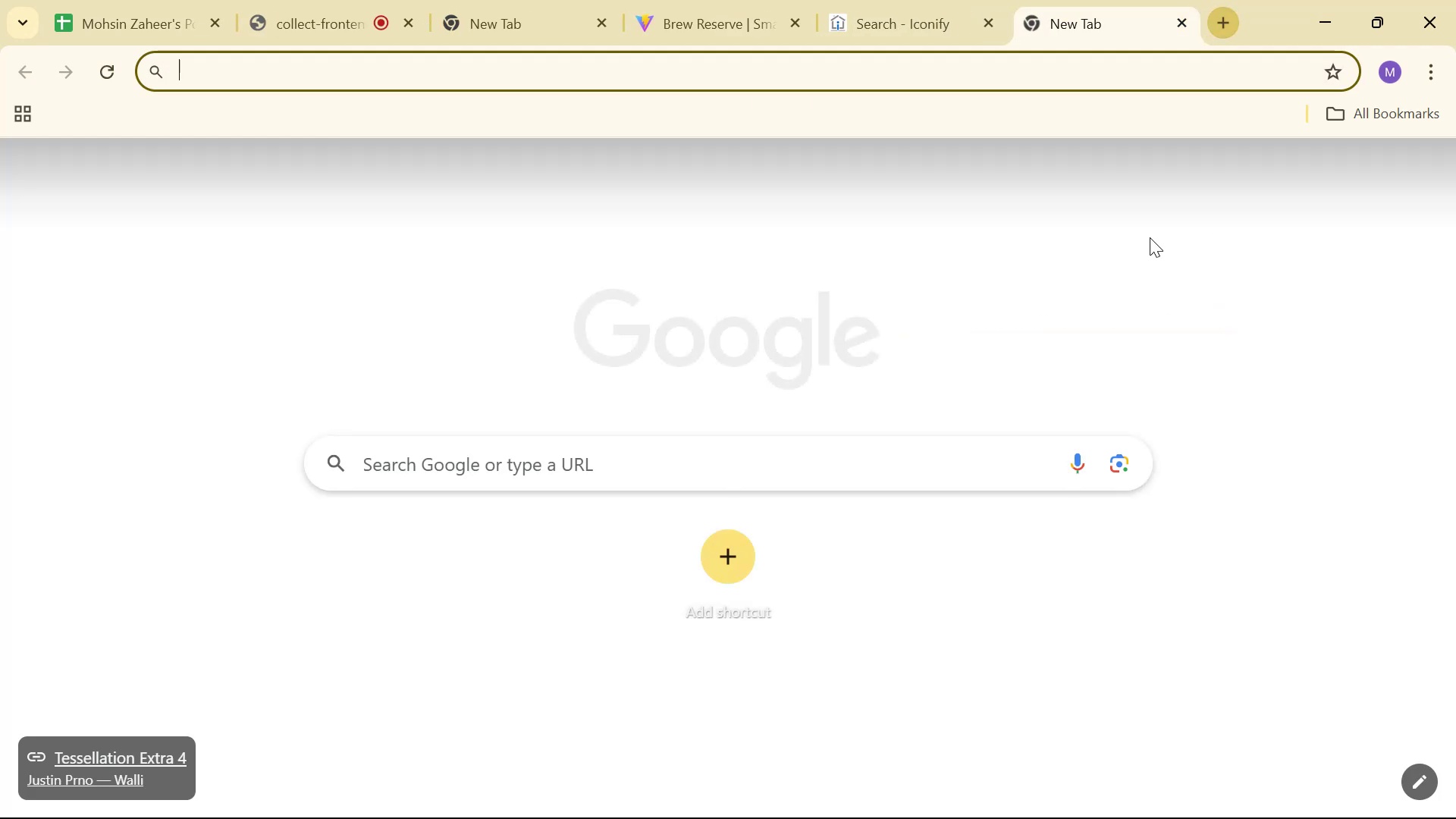 
type(gpt)
 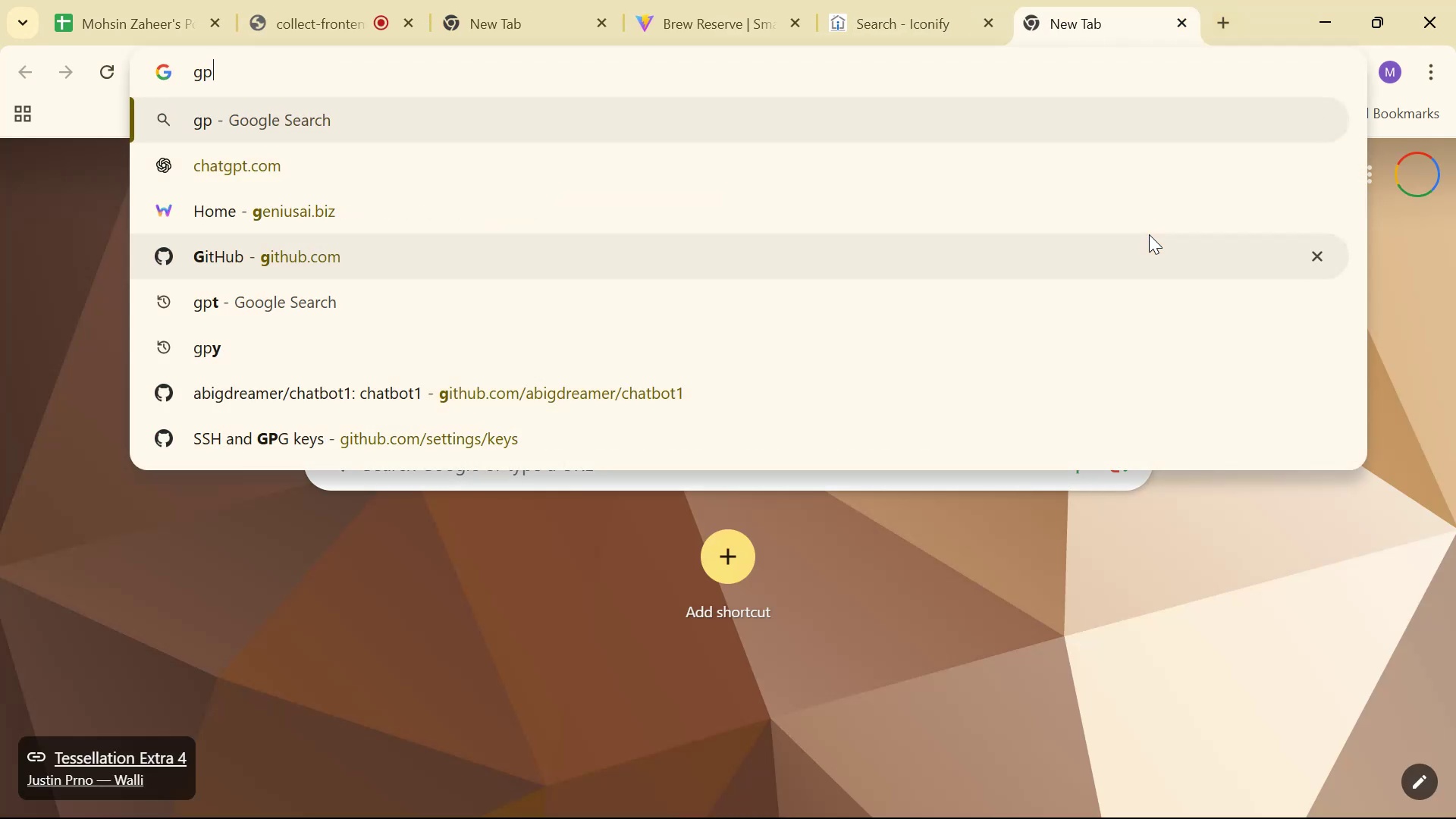 
key(Enter)
 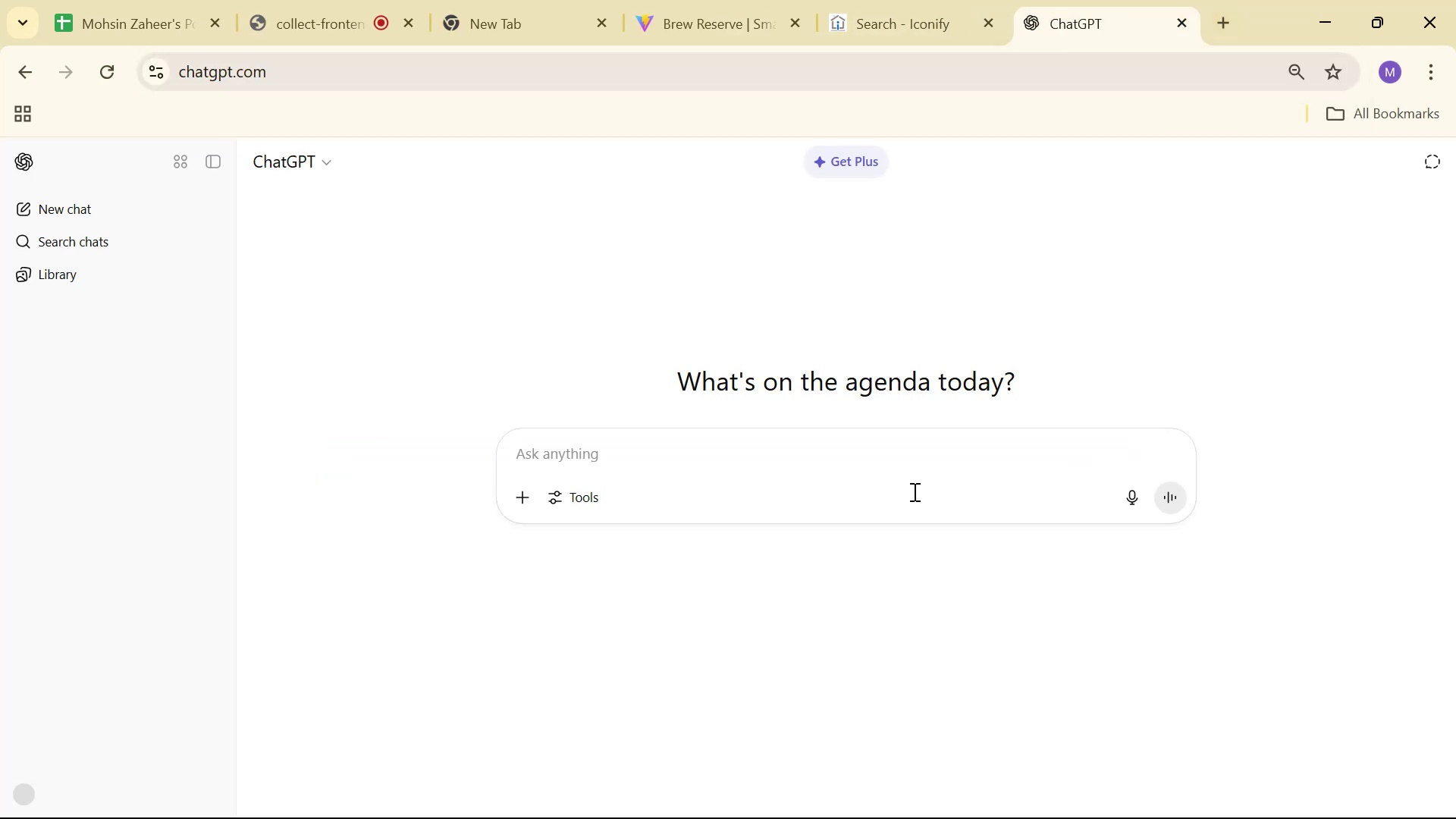 
type(can you please make the search fi)
key(Backspace)
type(unctiona;o)
key(Backspace)
key(Backspace)
type(lity work ere)
key(Backspace)
key(Backspace)
key(Backspace)
type(here: )
 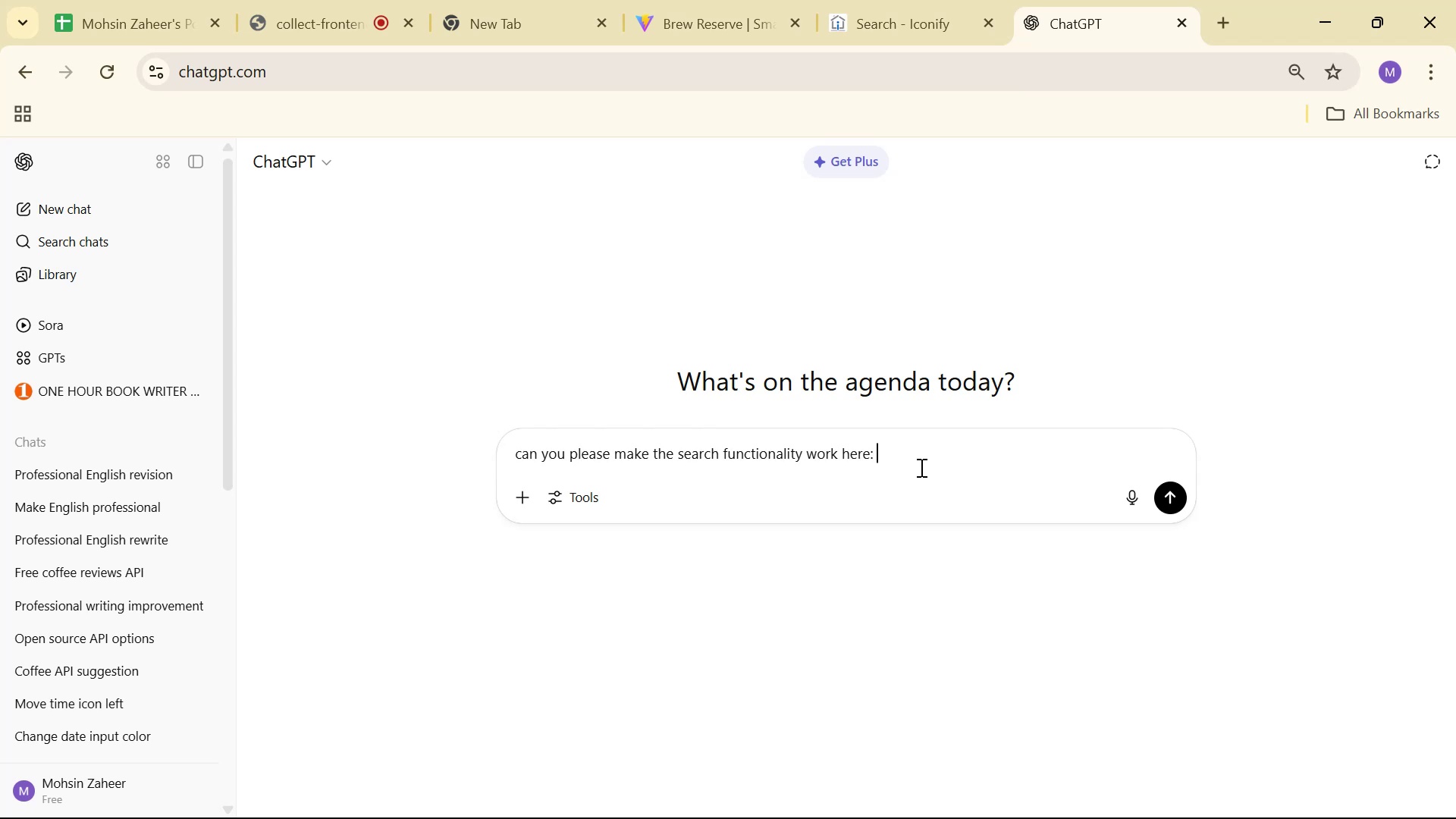 
key(Control+V)
 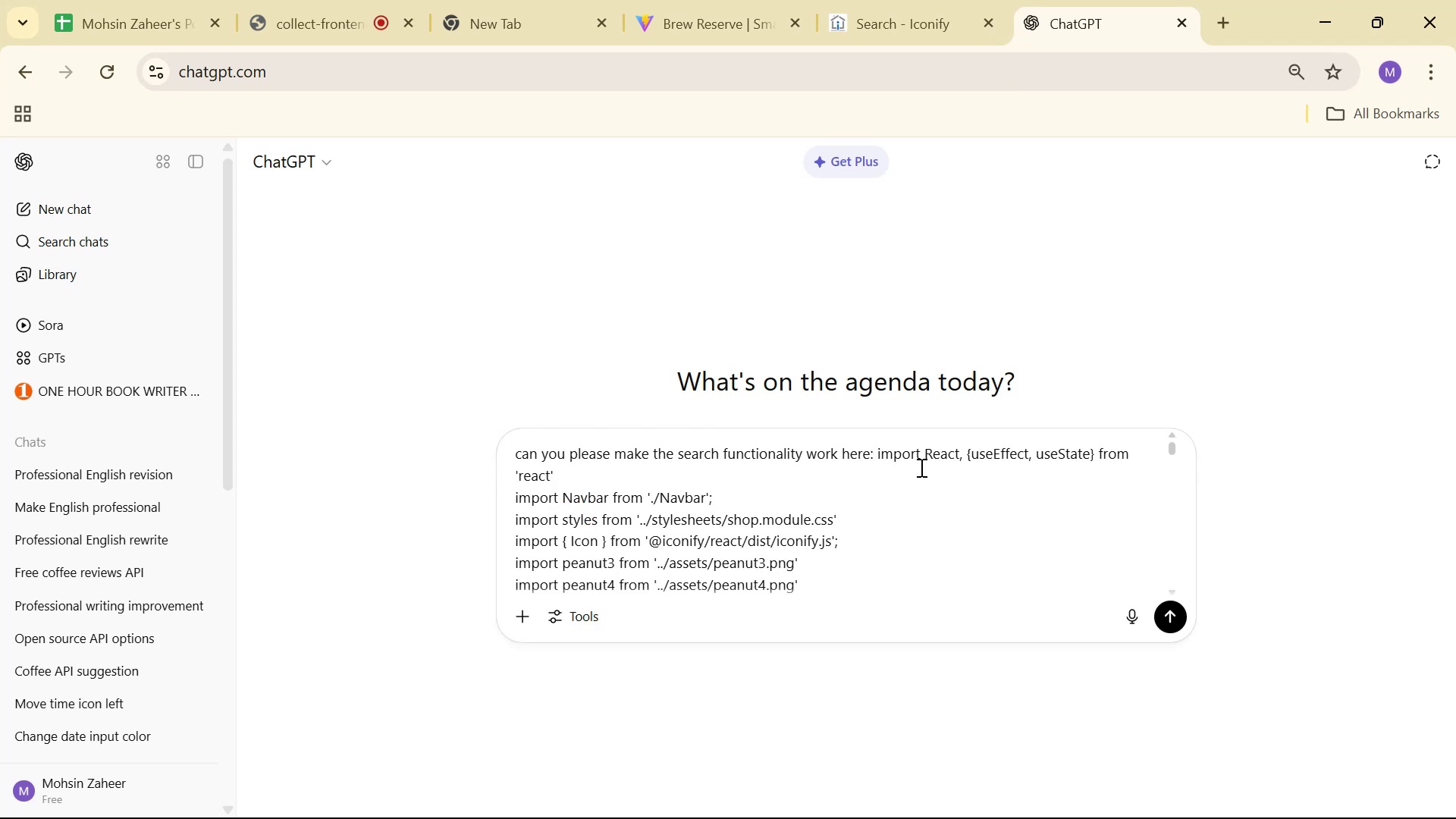 
key(Enter)
 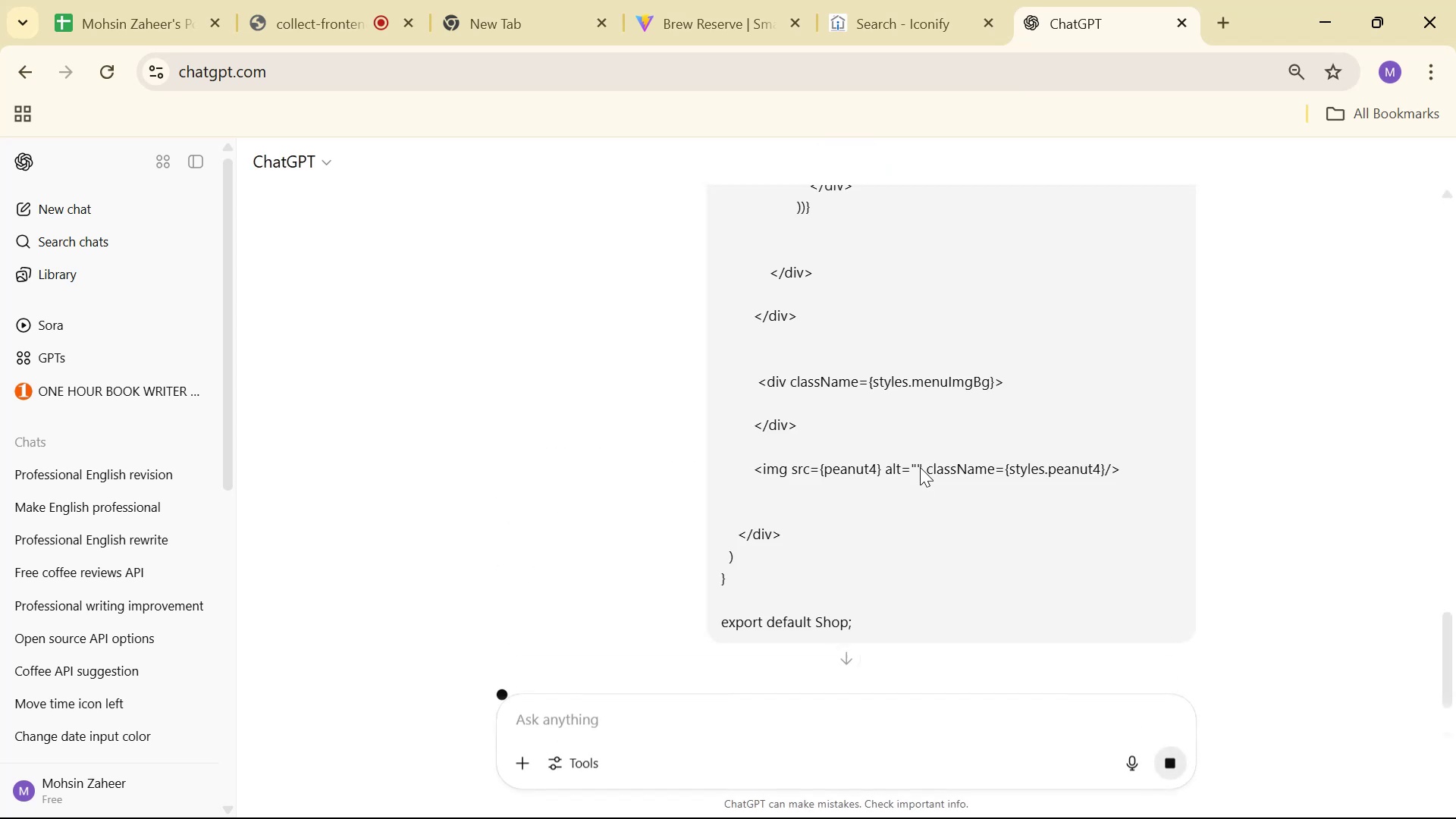 
scroll: coordinate [1074, 426], scroll_direction: down, amount: 33.0
 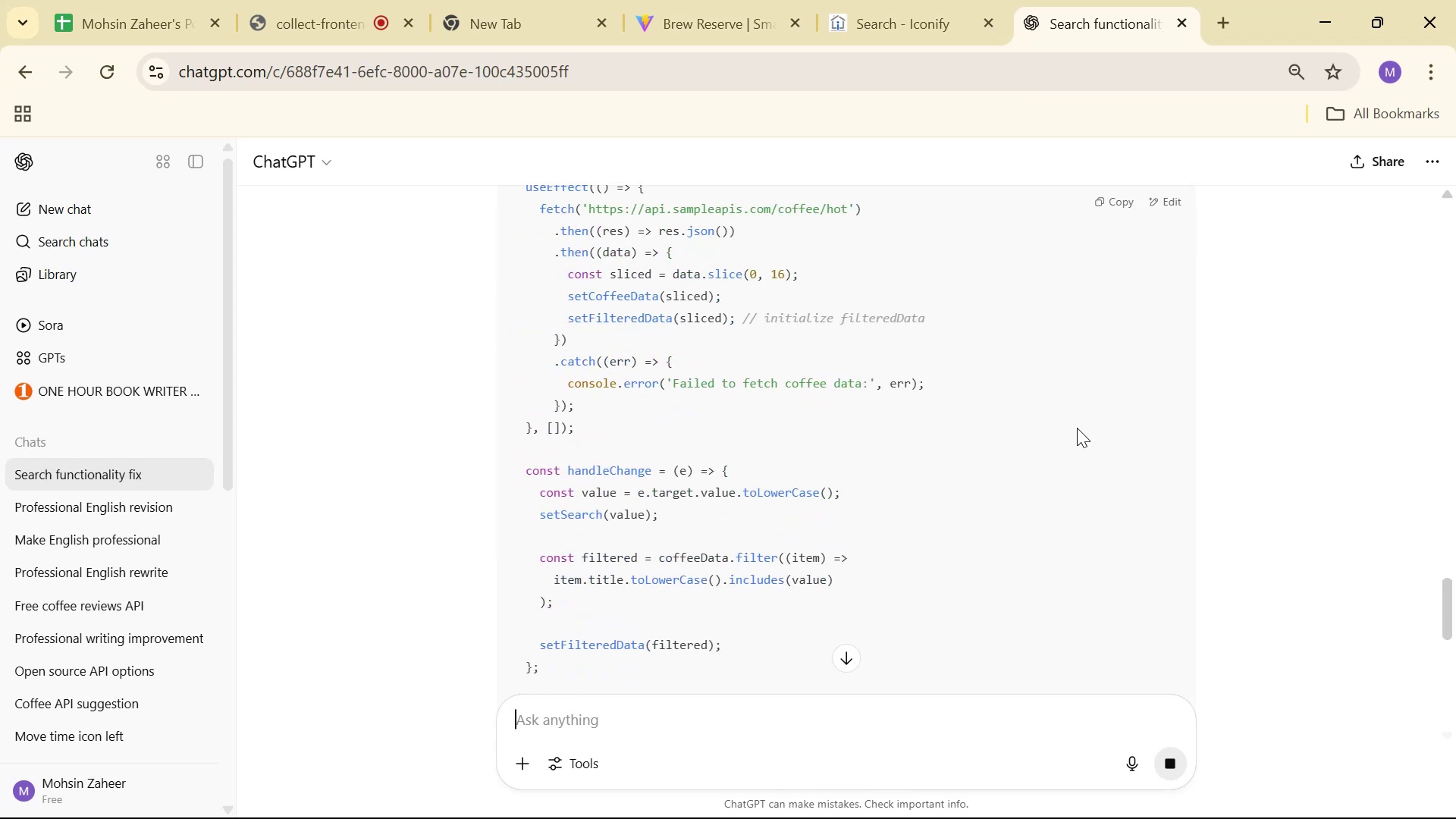 
scroll: coordinate [1078, 425], scroll_direction: down, amount: 12.0
 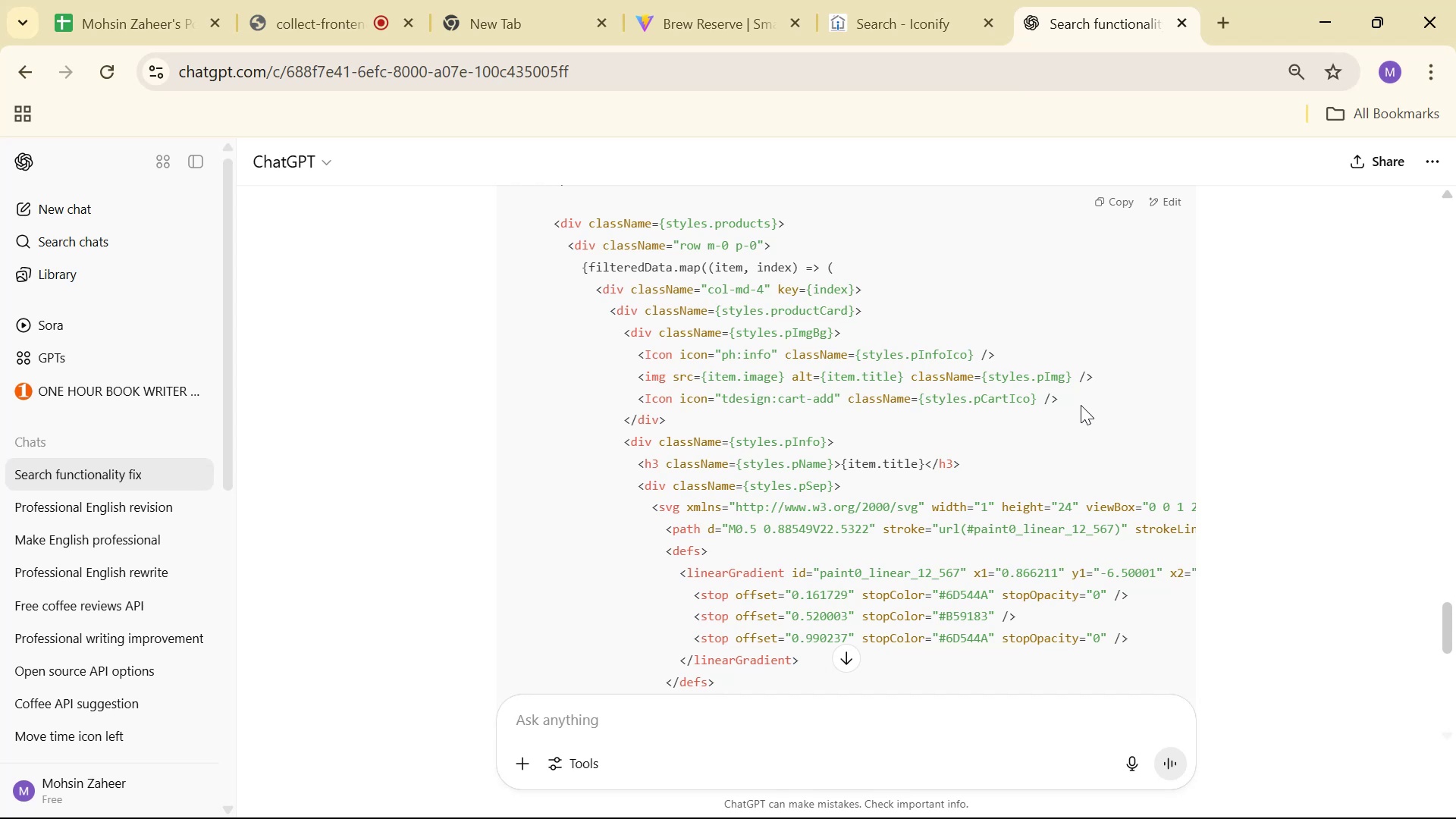 
wait(24.35)
 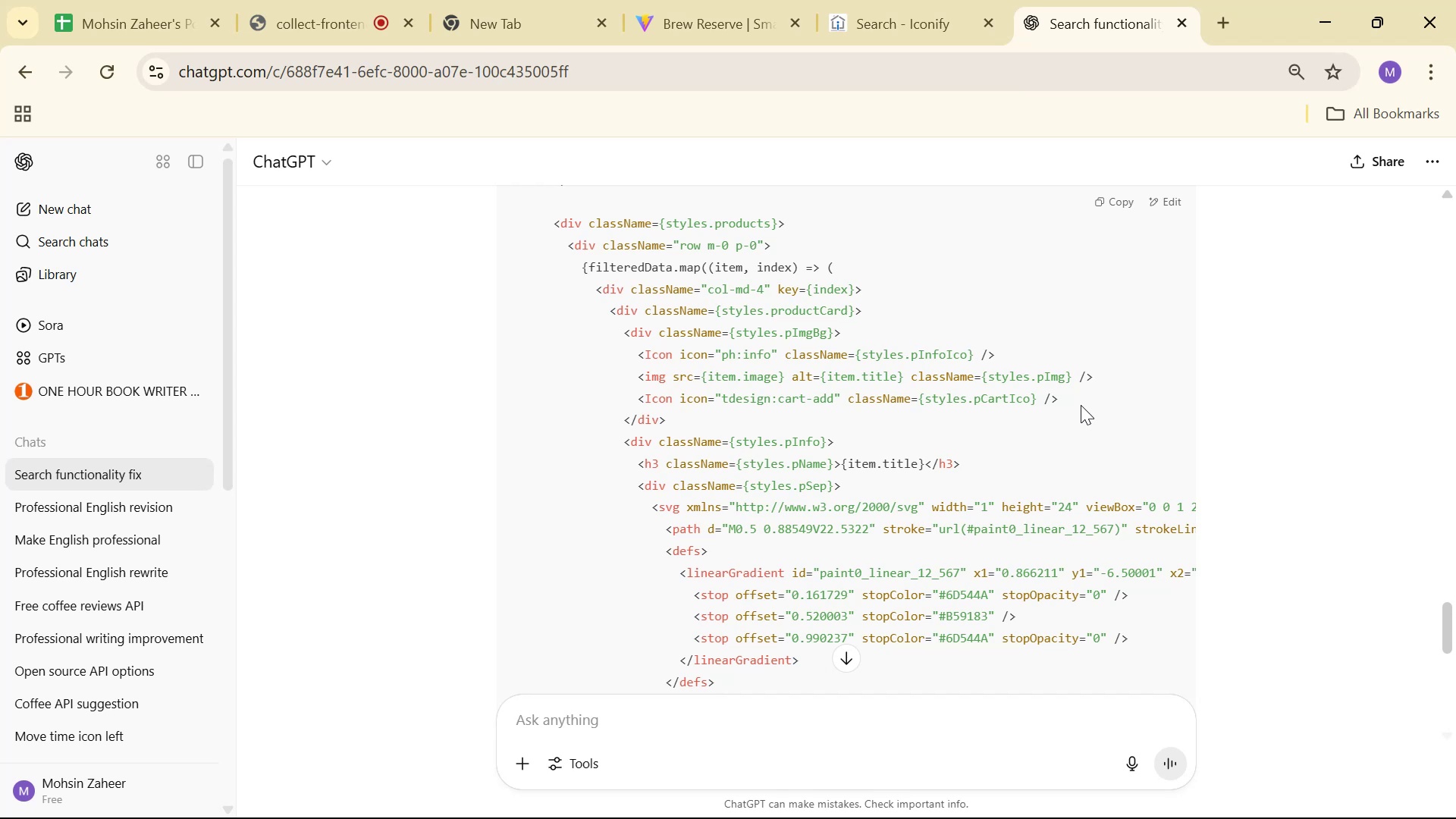 
scroll: coordinate [1261, 413], scroll_direction: down, amount: 6.0
 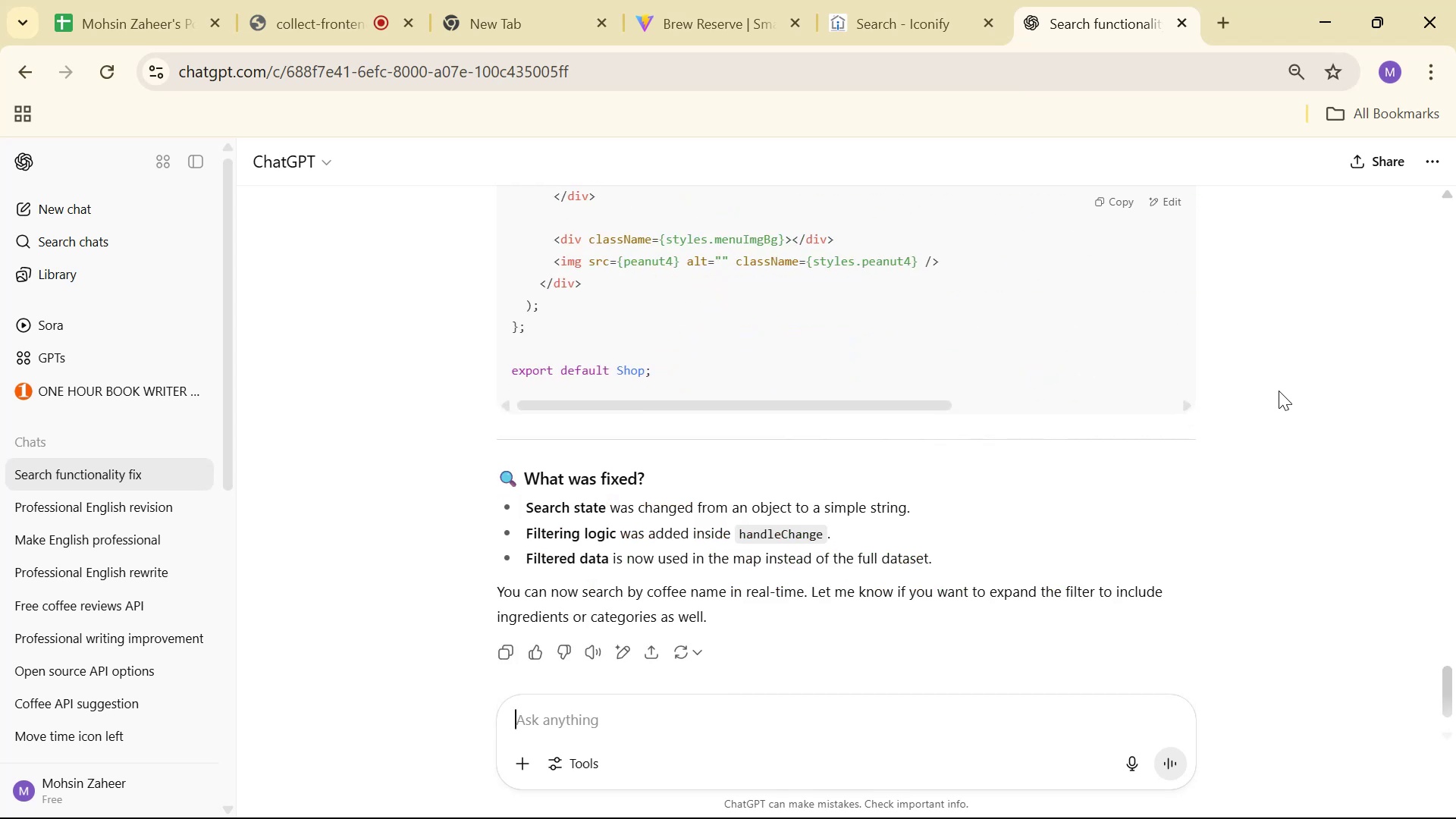 
scroll: coordinate [1088, 345], scroll_direction: up, amount: 17.0
 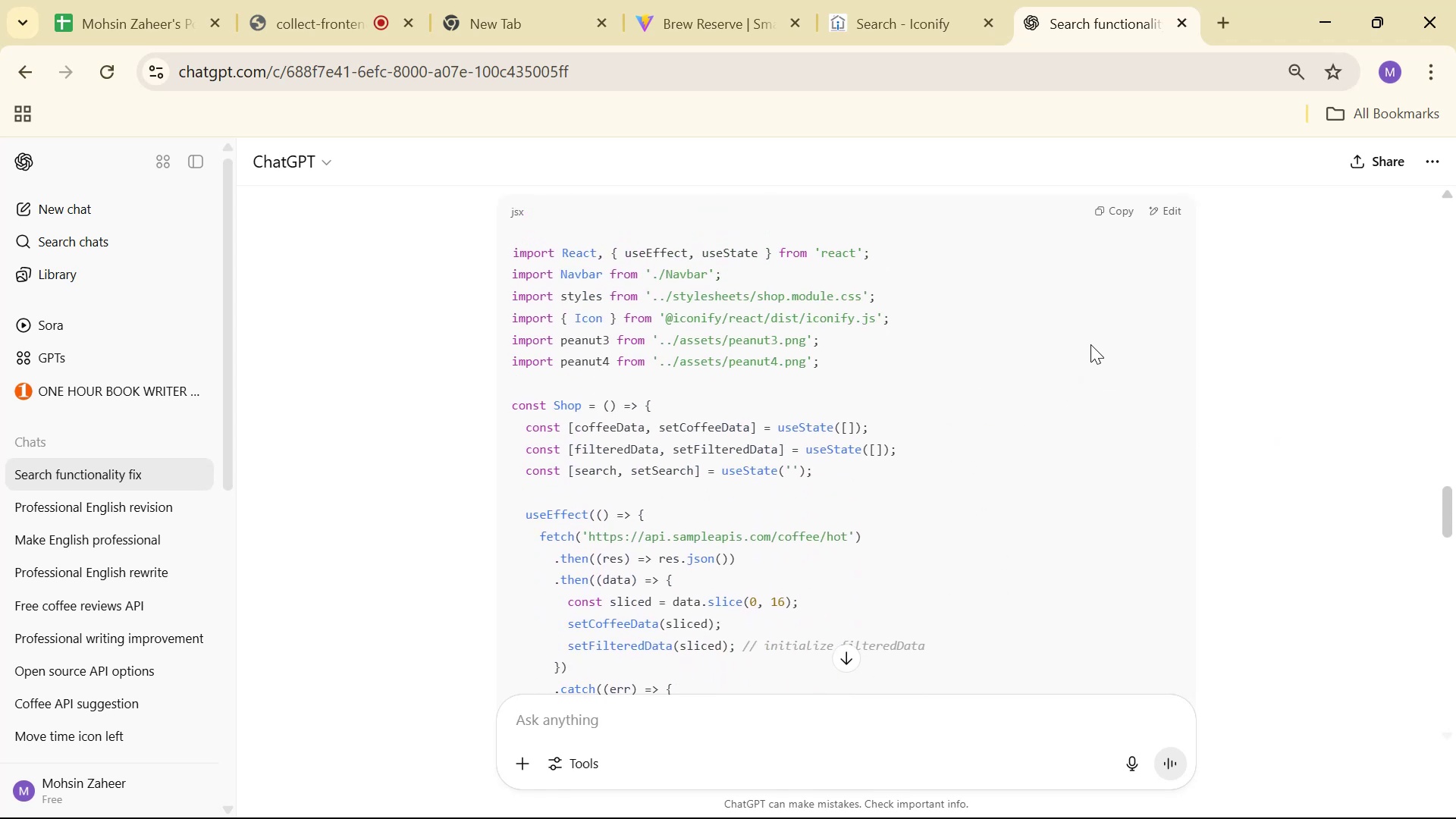 
scroll: coordinate [1113, 301], scroll_direction: down, amount: 16.0
 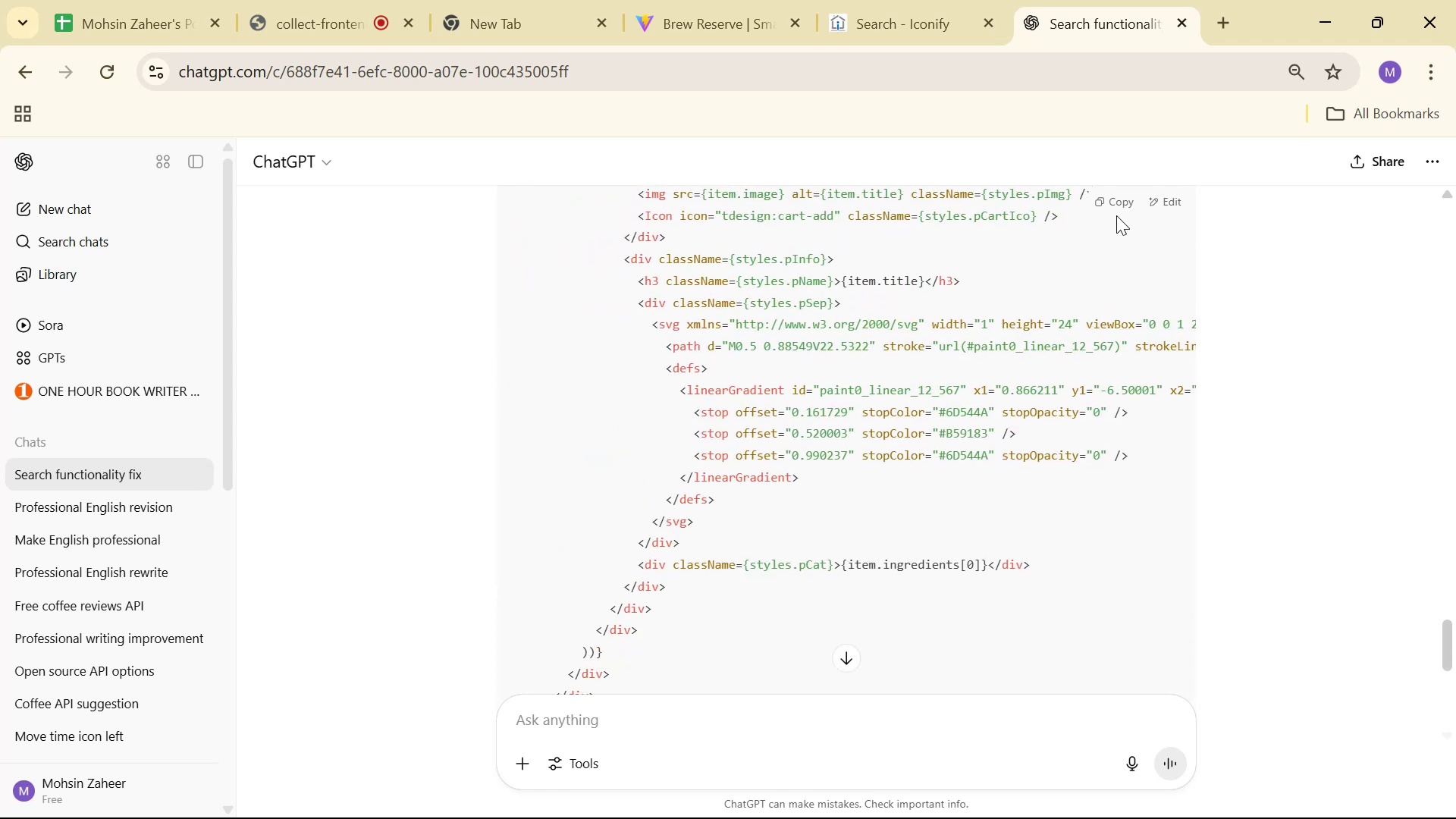 
left_click([1119, 198])
 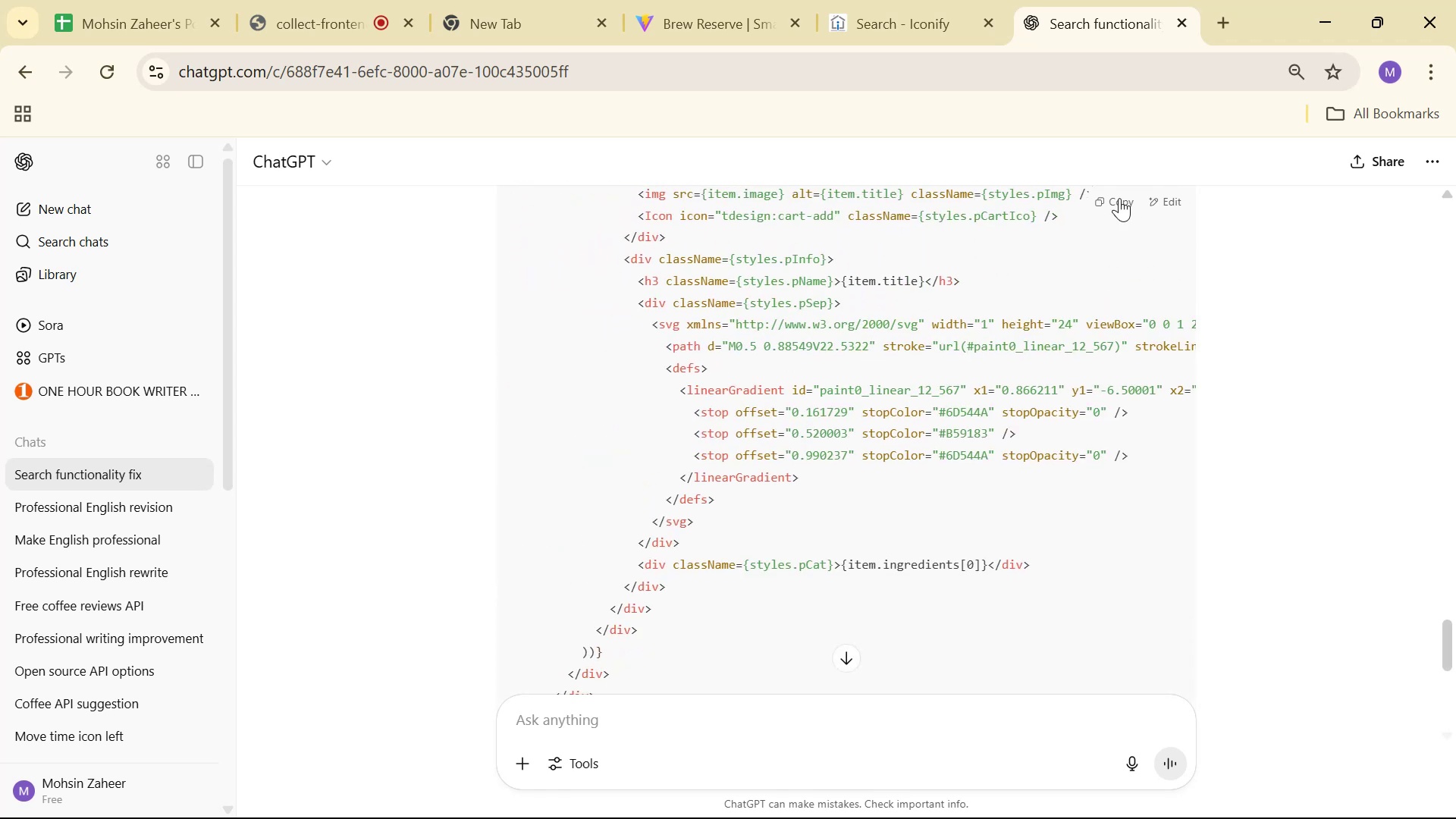 
key(Alt+AltLeft)
 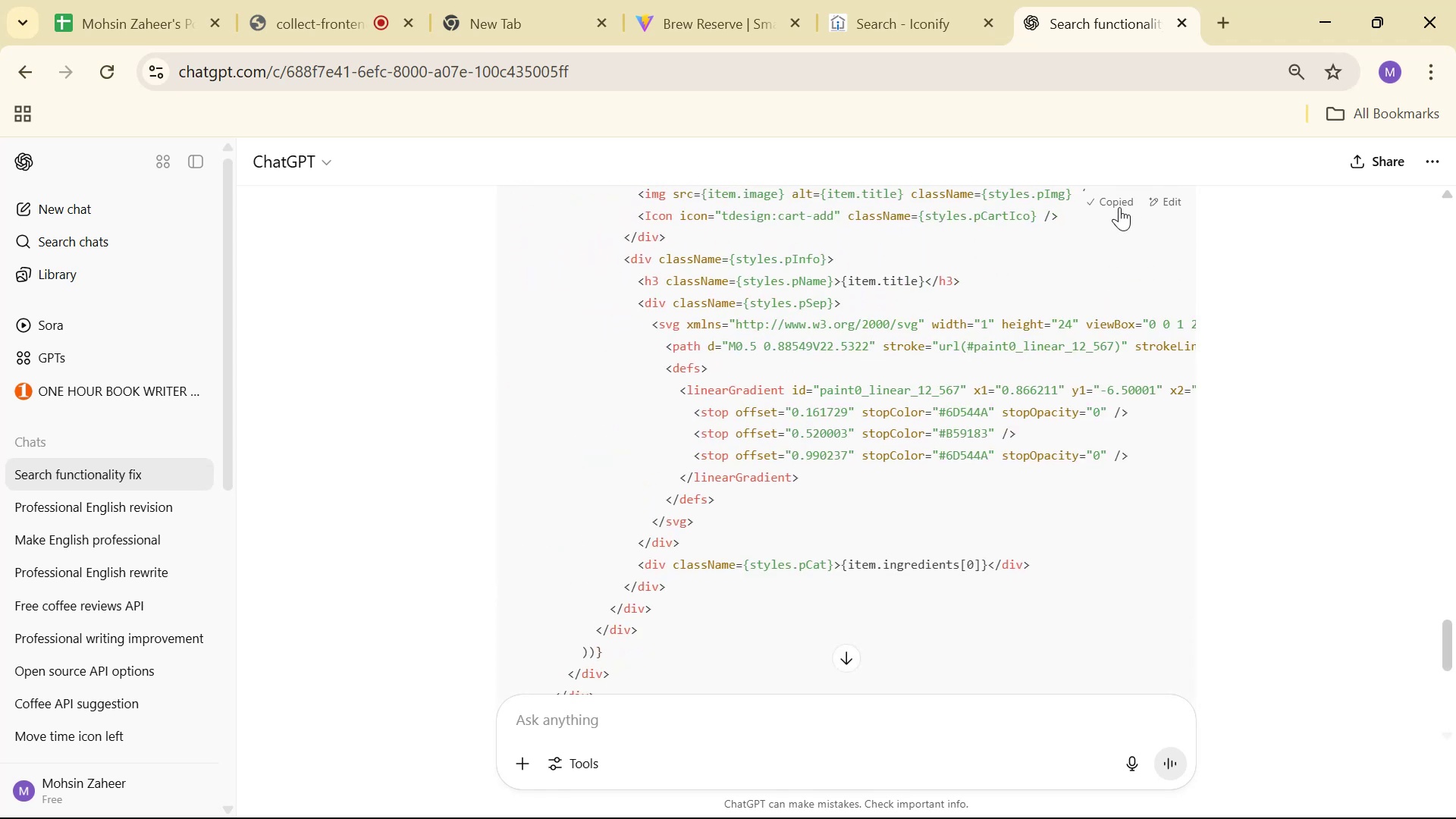 
key(Alt+Tab)
 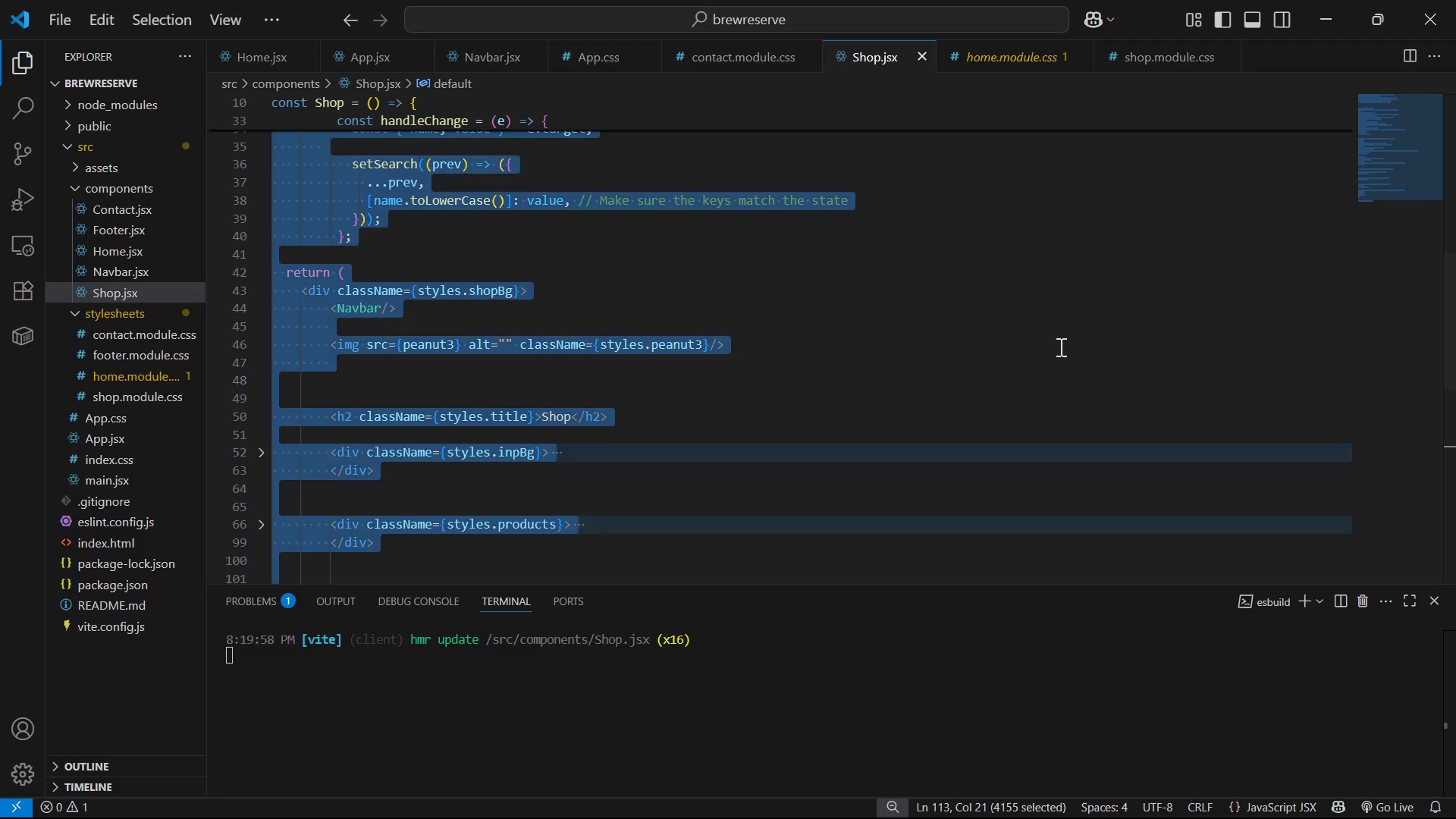 
key(Control+V)
 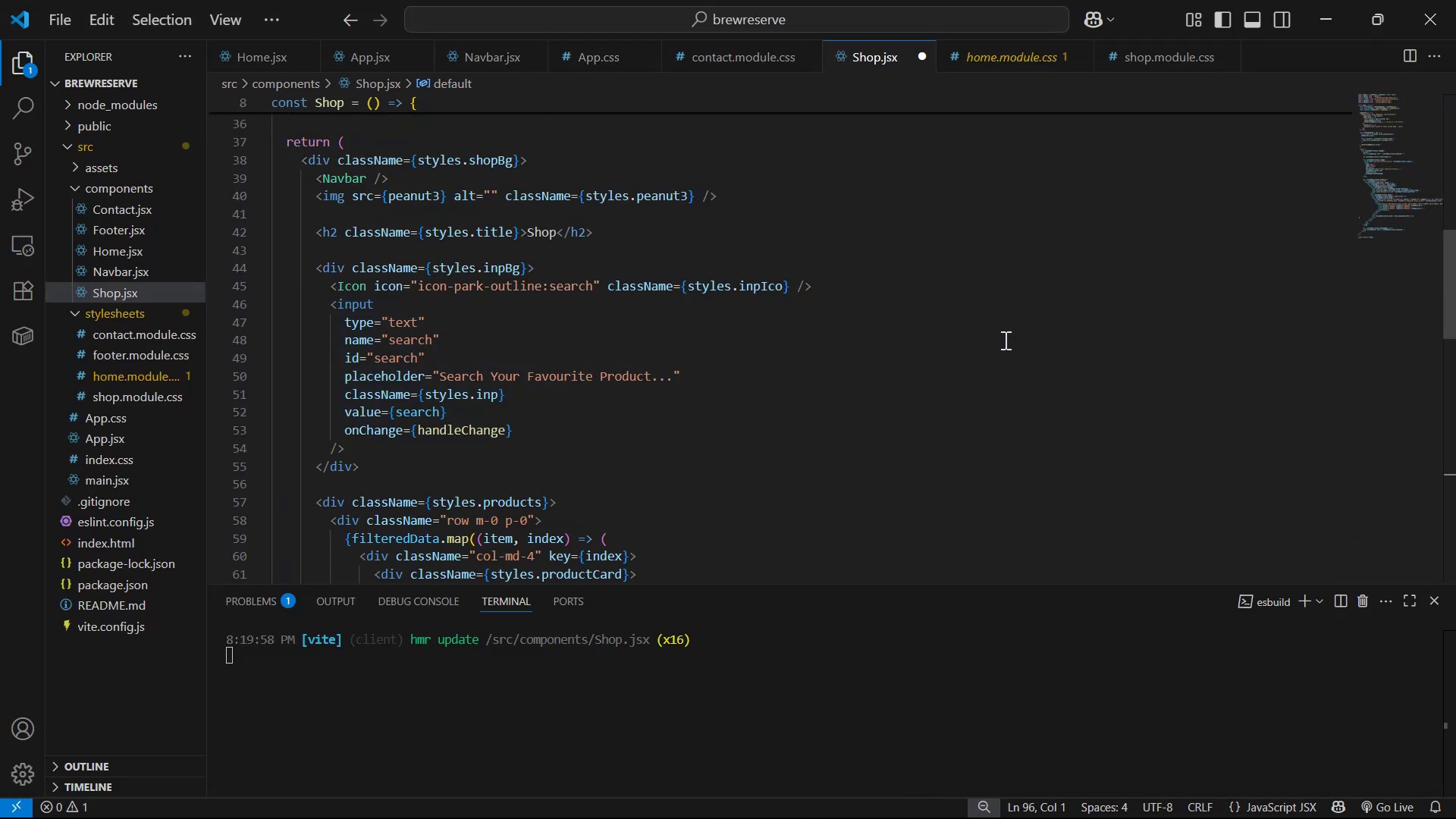 
key(Control+S)
 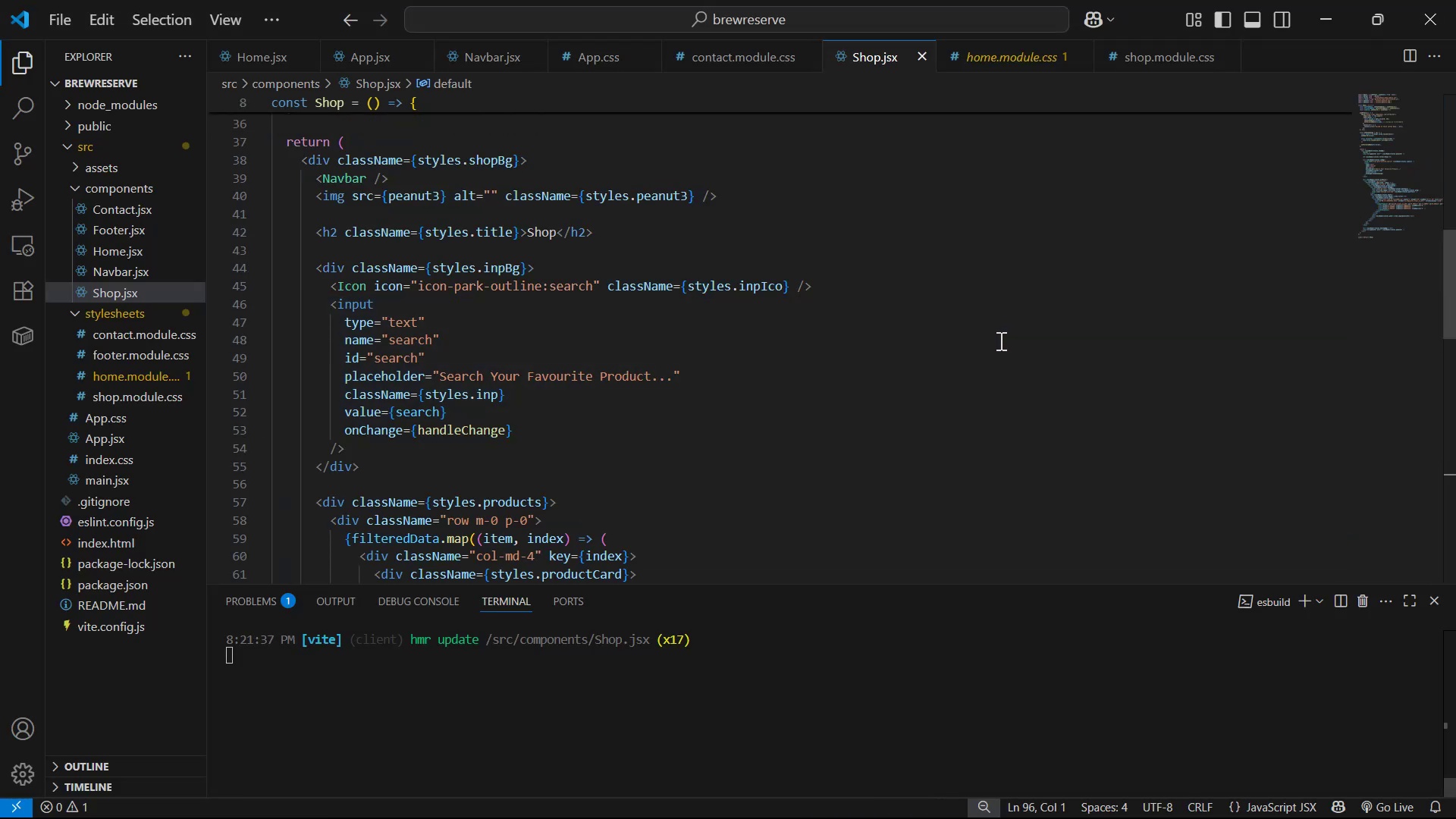 
scroll: coordinate [889, 393], scroll_direction: up, amount: 14.0
 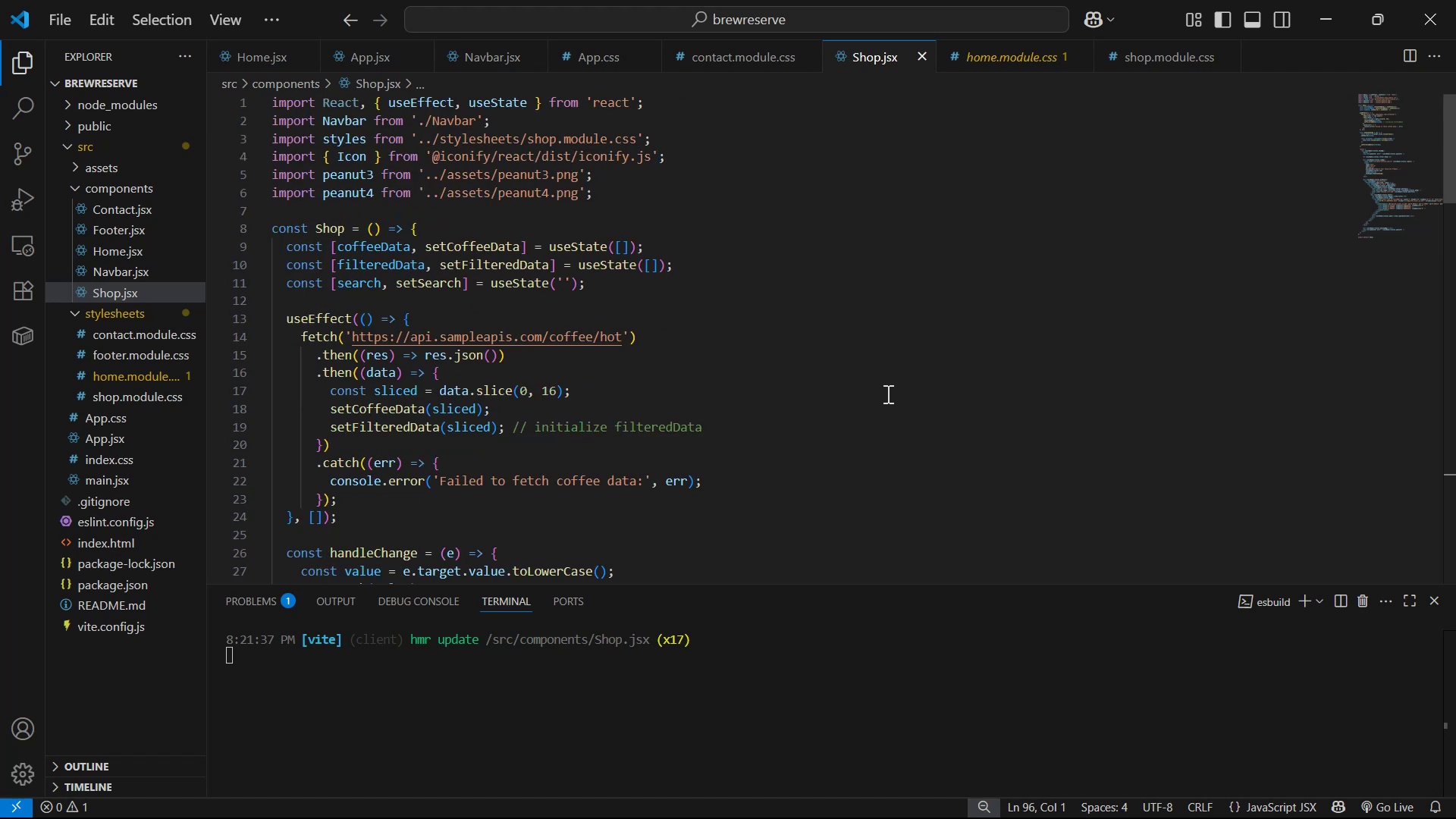 
key(Alt+AltLeft)
 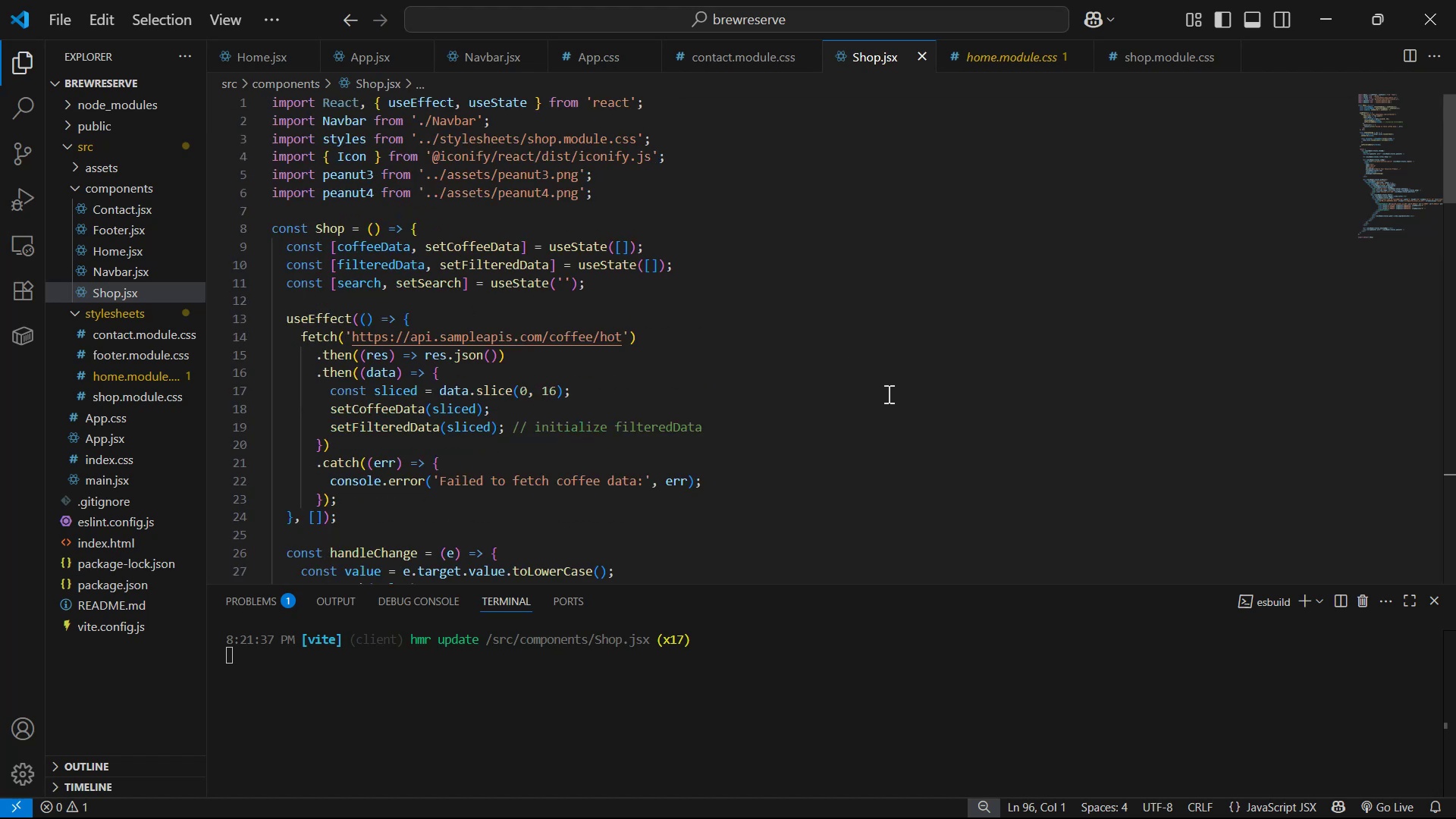 
key(Alt+Tab)
 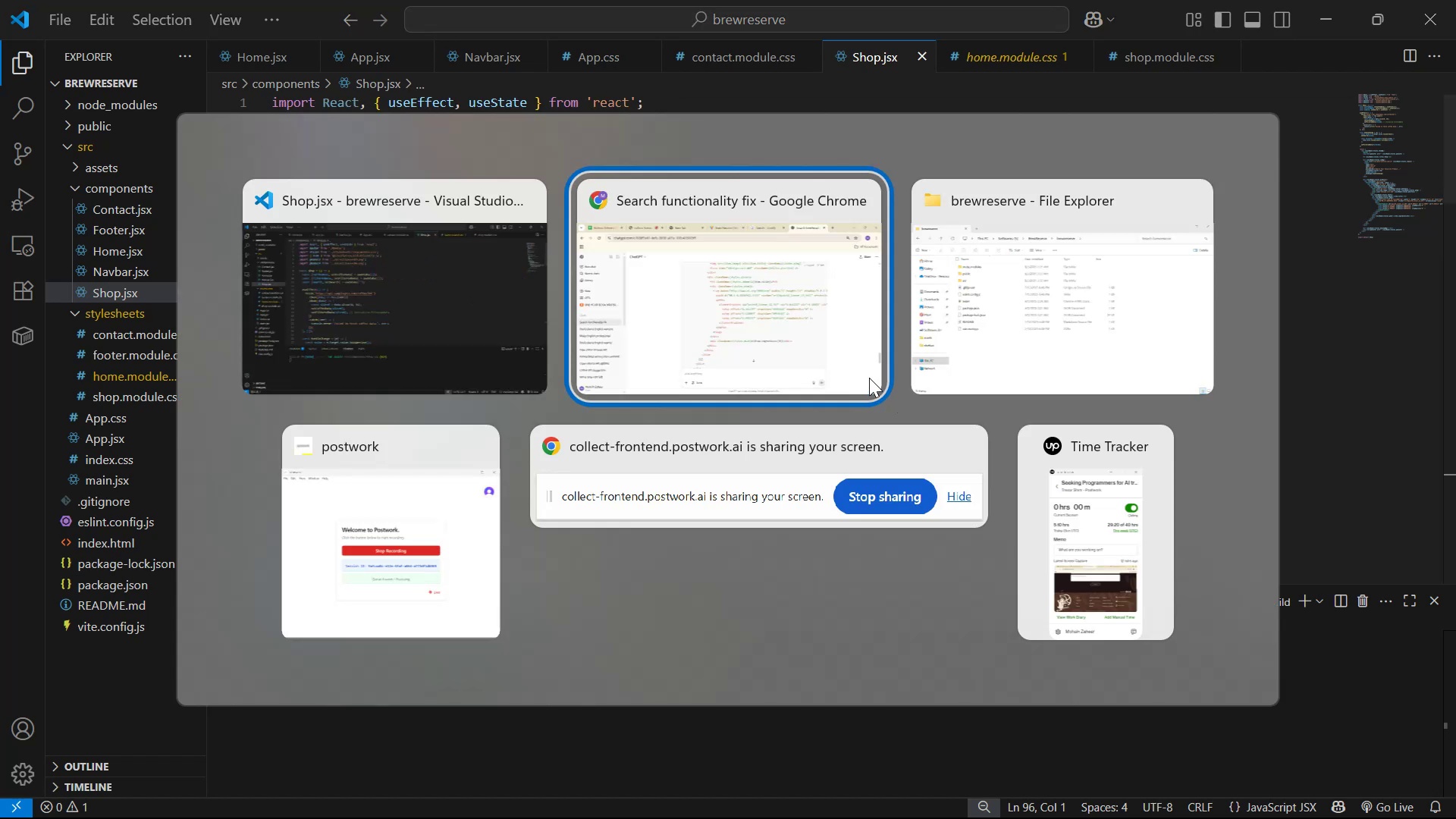 
left_click([851, 358])
 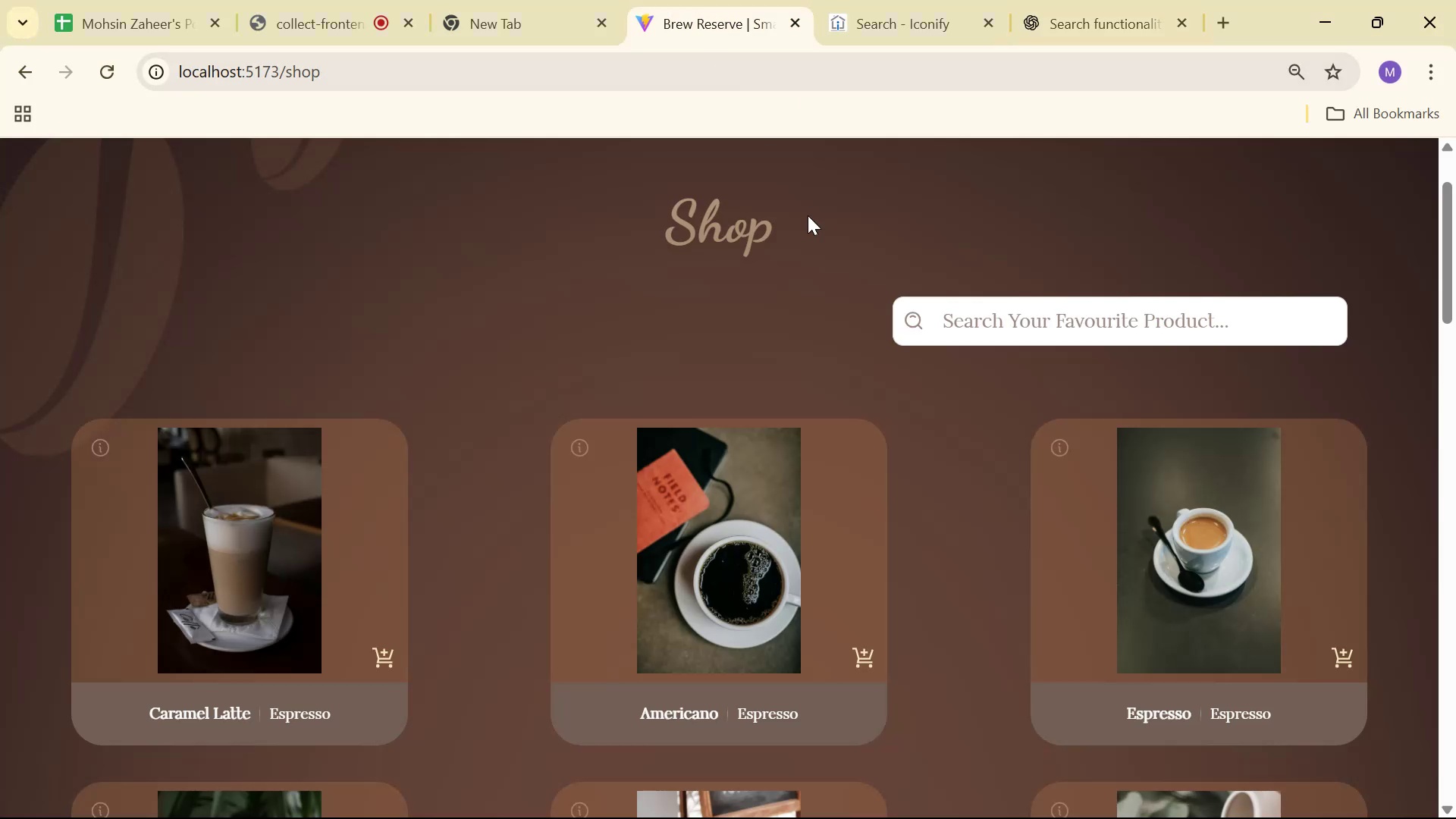 
key(Control+Shift+R)
 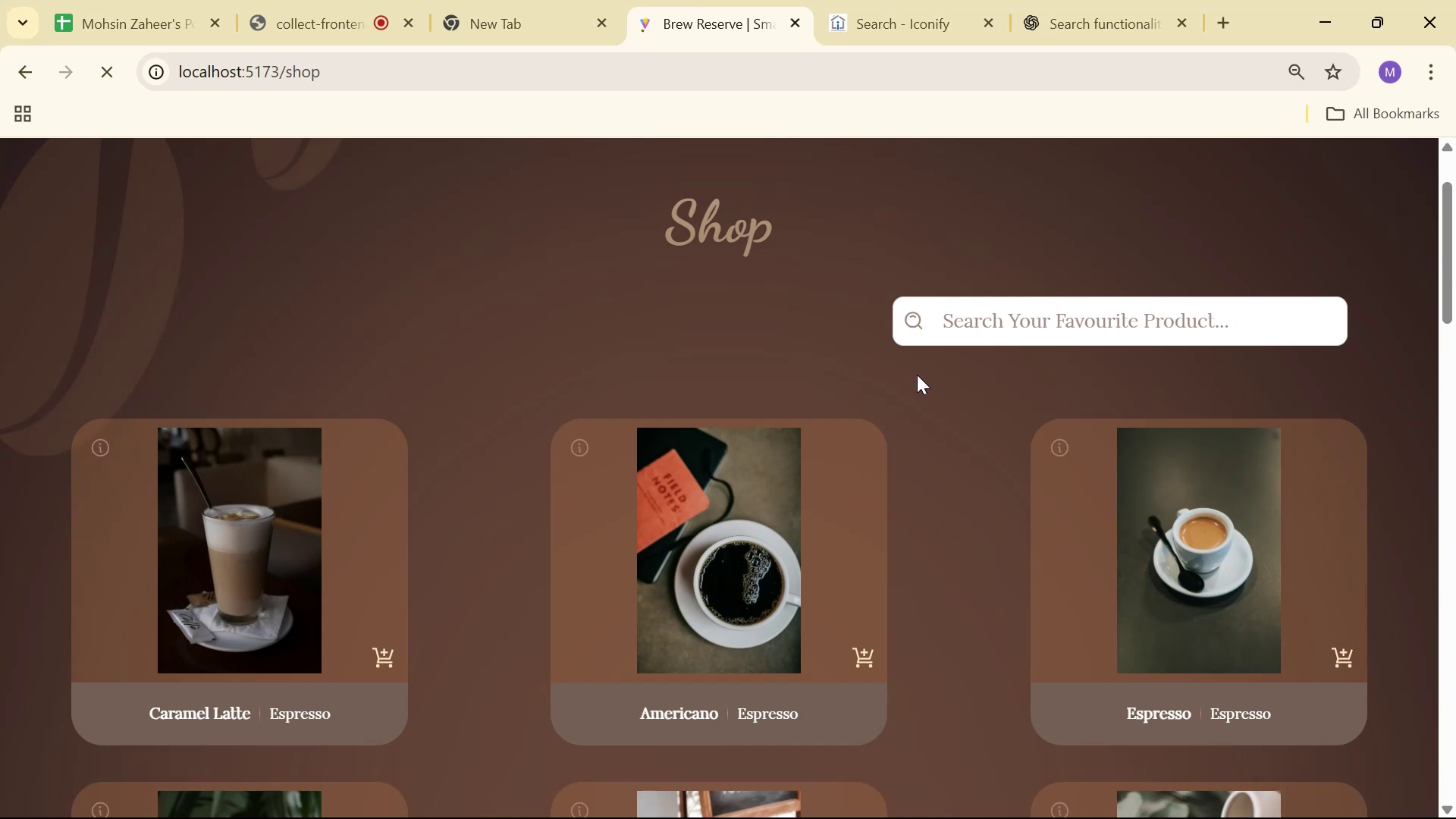 
scroll: coordinate [957, 344], scroll_direction: down, amount: 6.0
 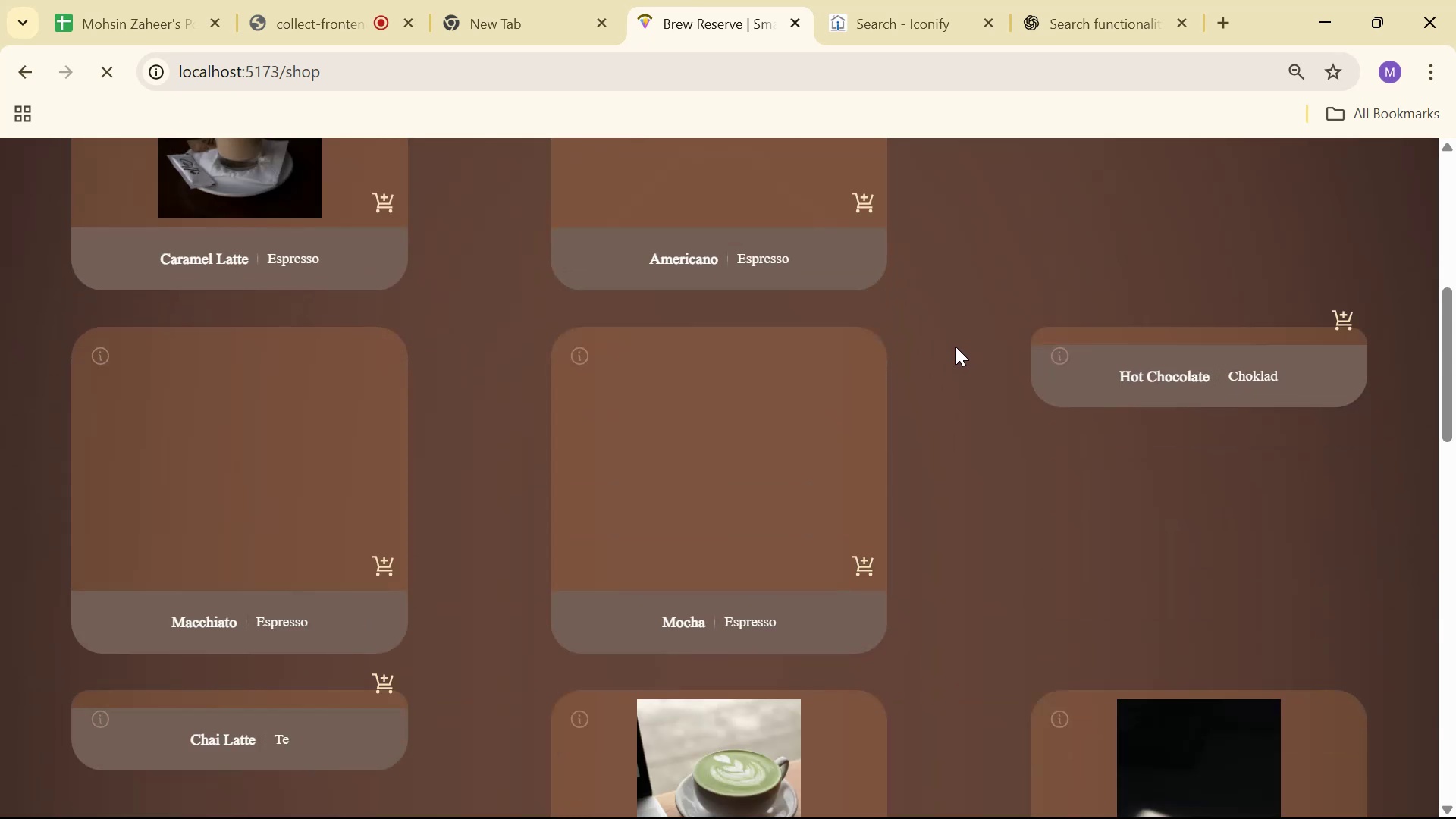 
scroll: coordinate [955, 350], scroll_direction: up, amount: 2.0
 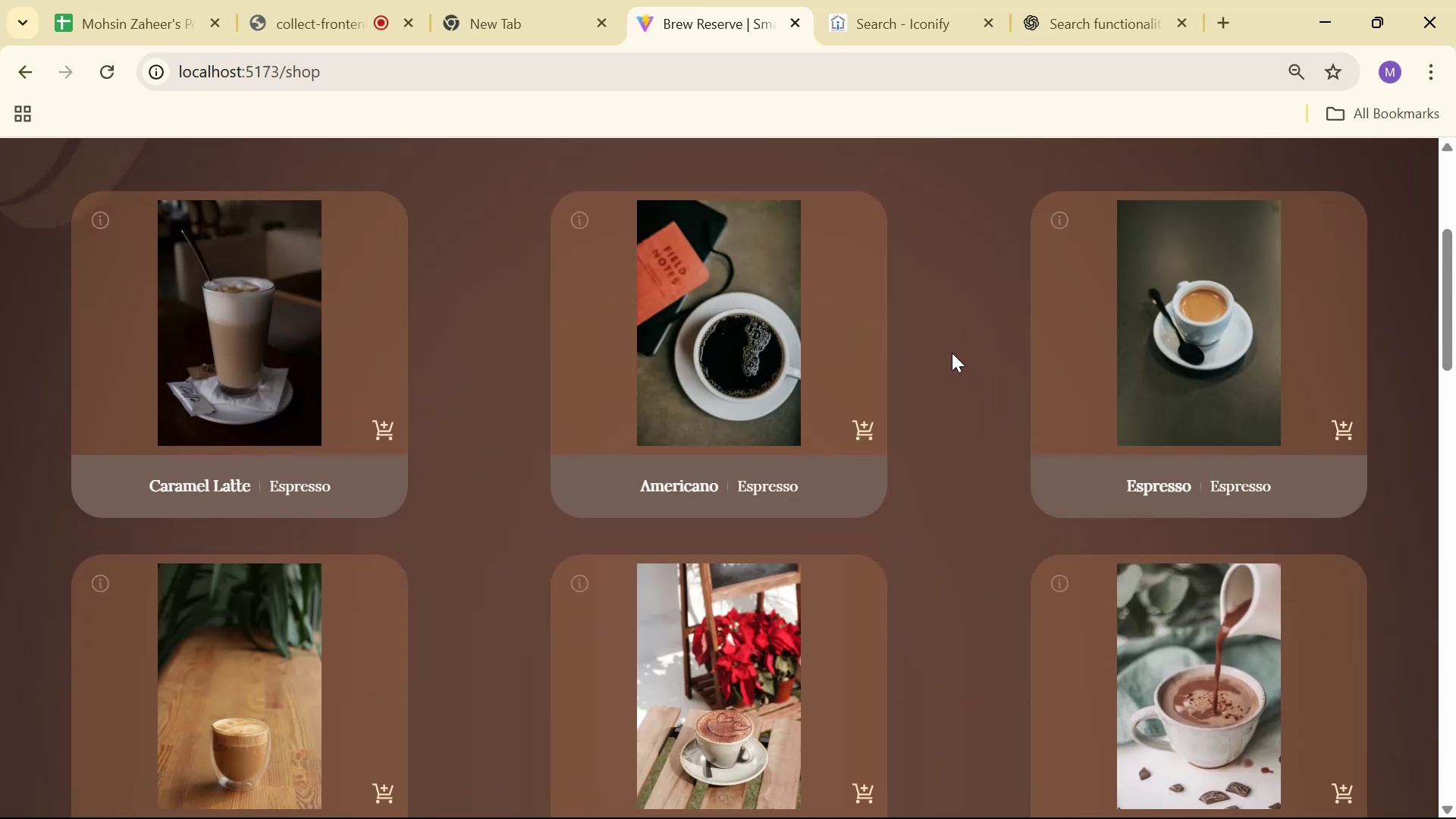 
scroll: coordinate [957, 353], scroll_direction: down, amount: 12.0
 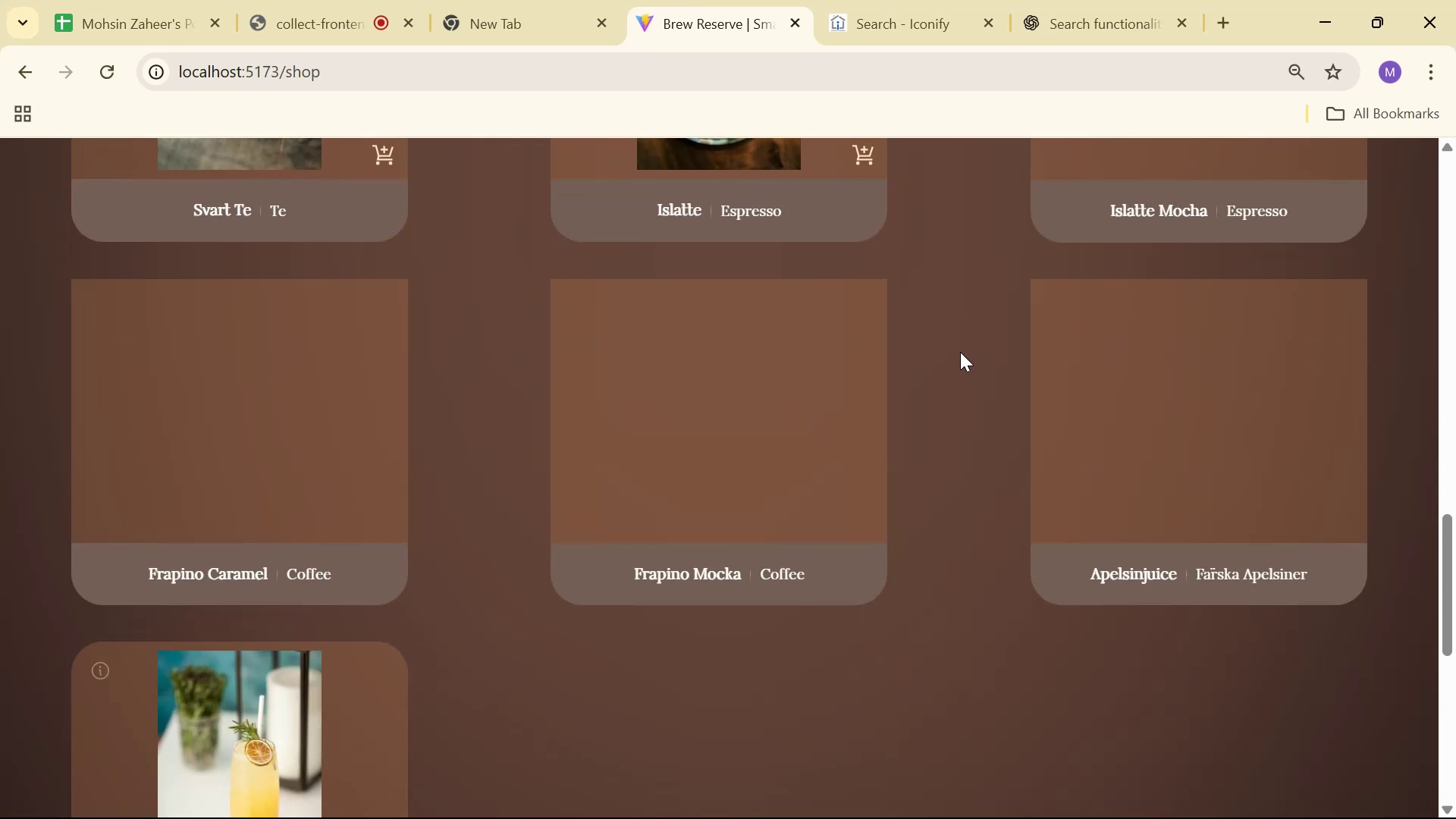 
scroll: coordinate [1032, 347], scroll_direction: up, amount: 17.0
 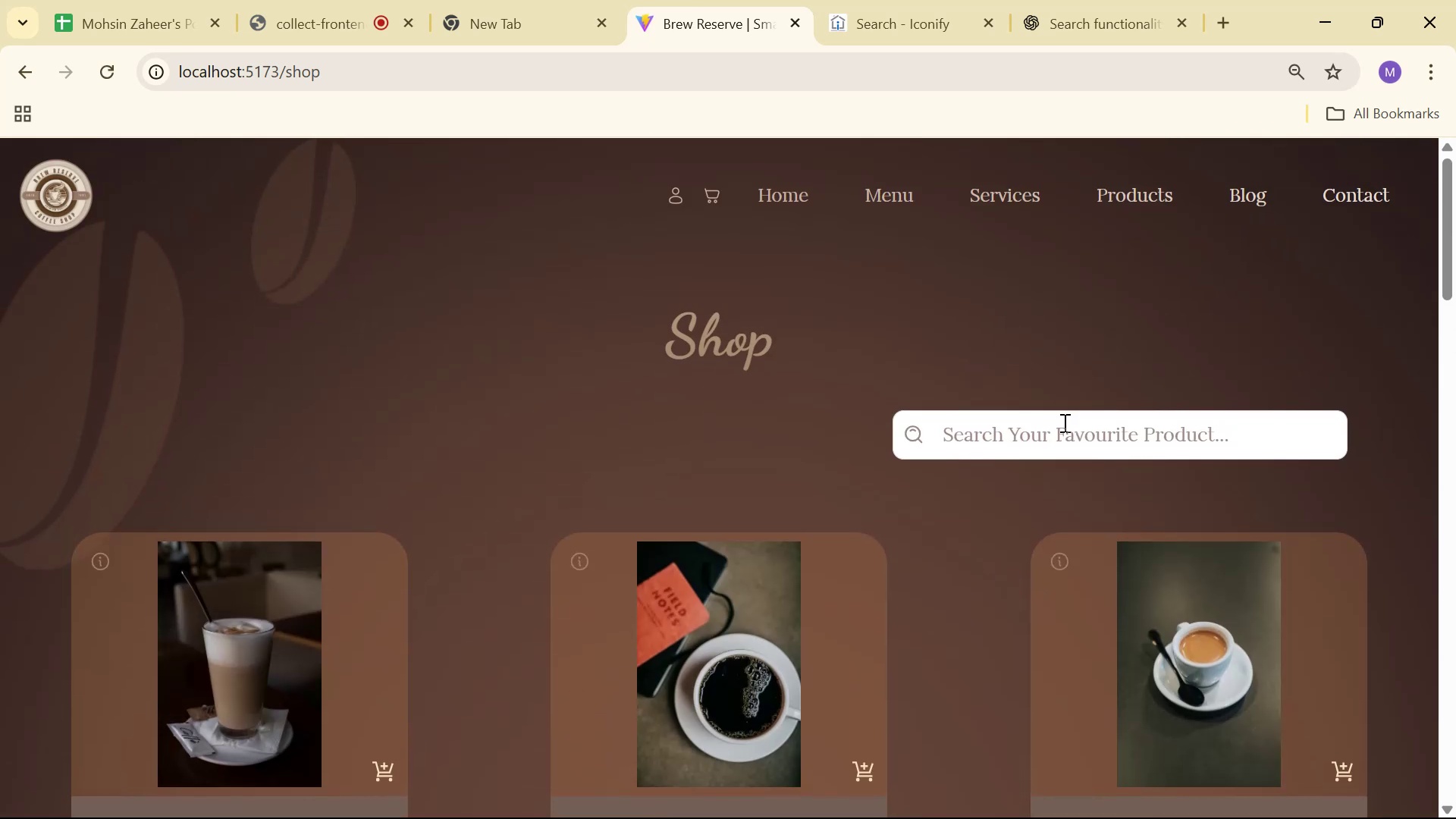 
left_click([1065, 427])
 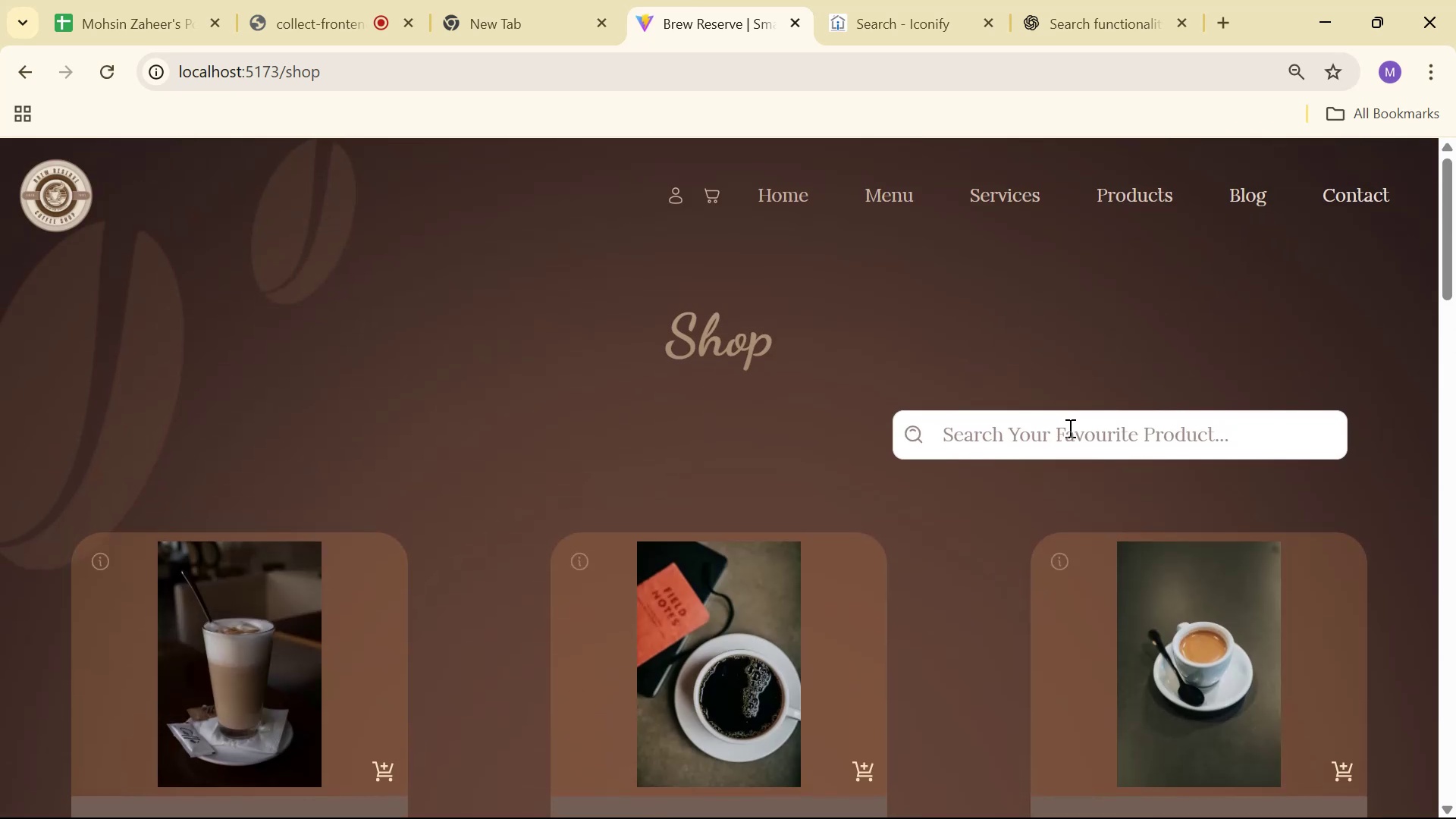 
type(fap)
key(Backspace)
key(Backspace)
type(ra)
 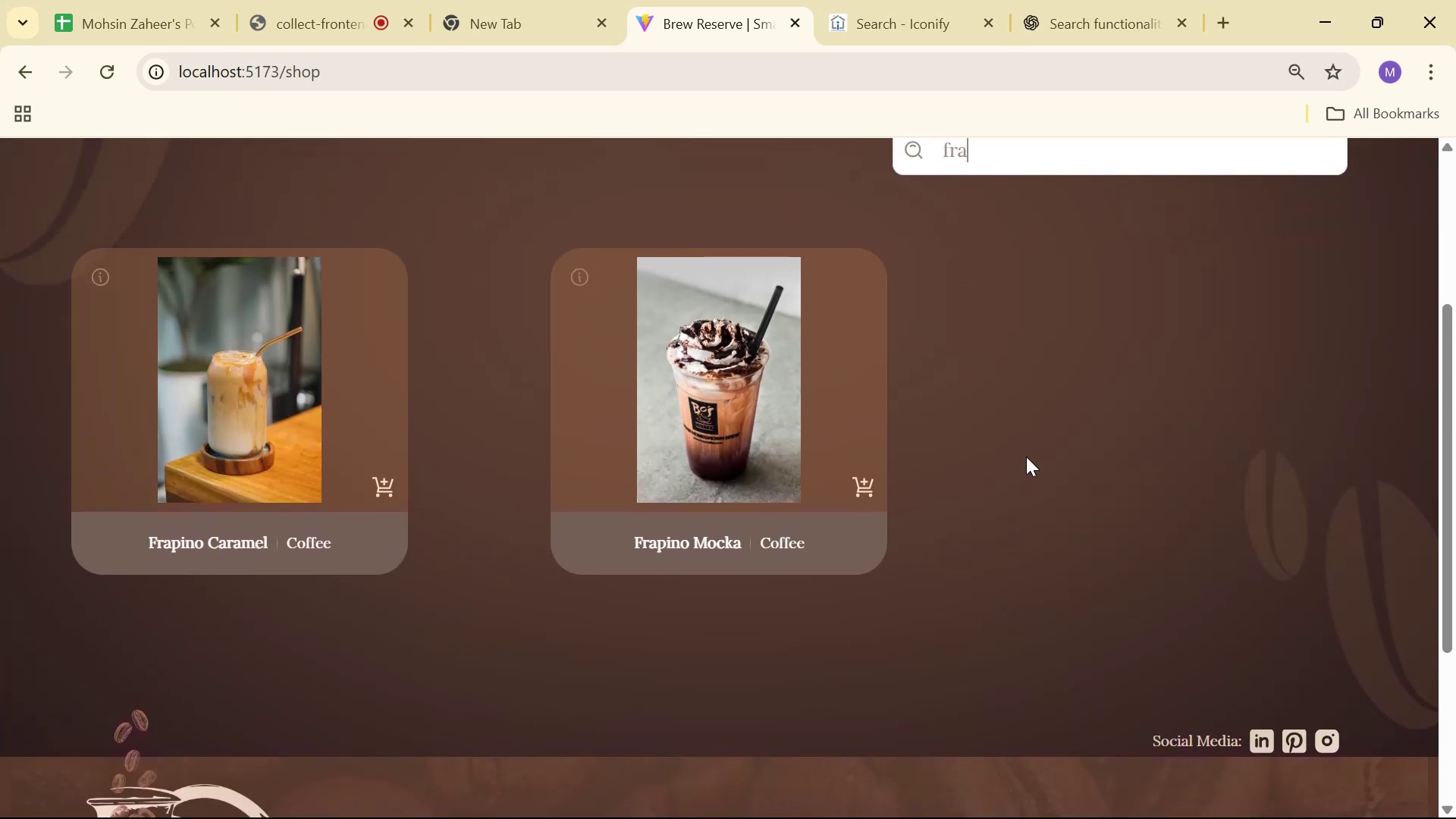 
scroll: coordinate [1082, 419], scroll_direction: down, amount: 5.0
 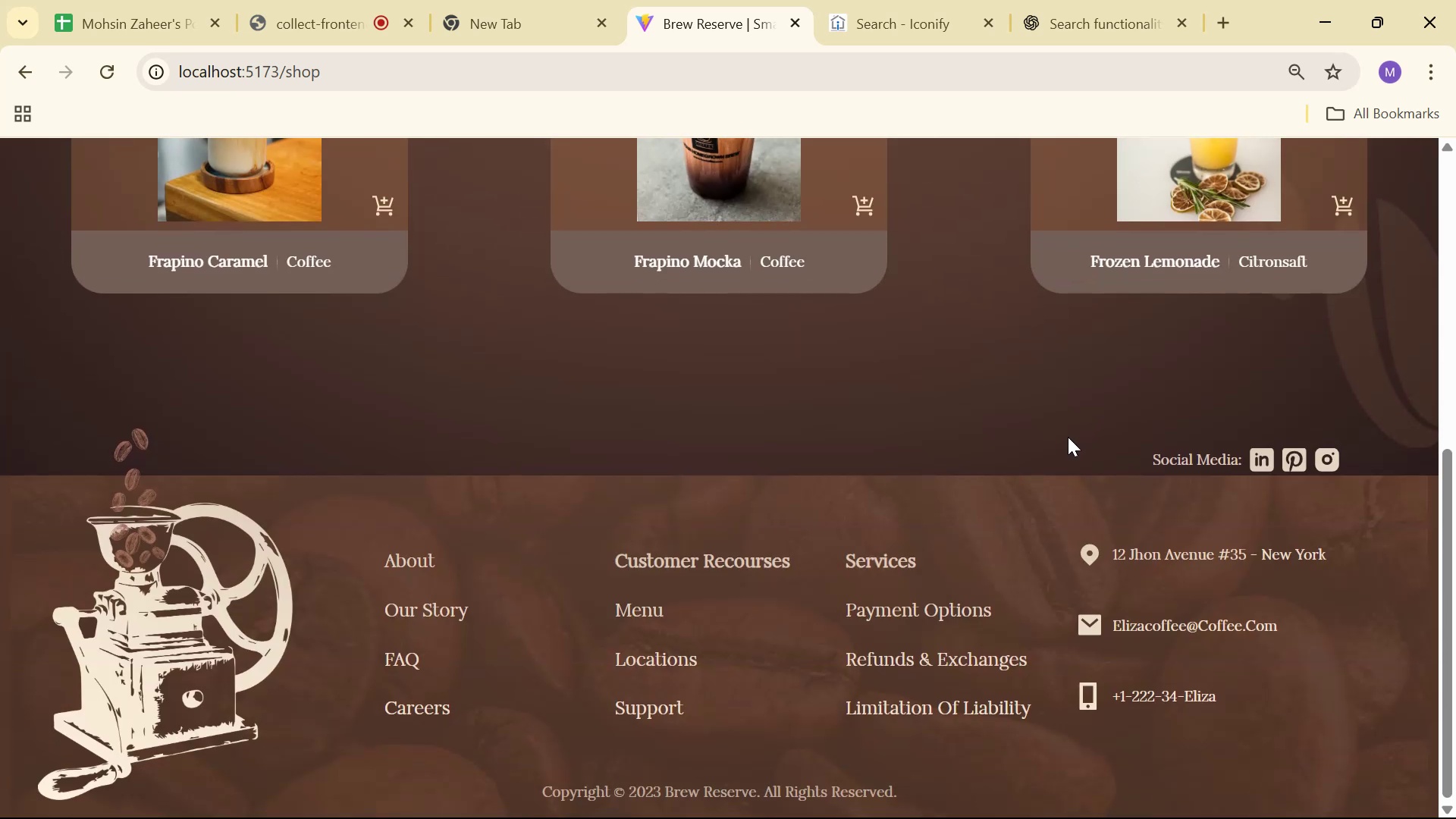 
scroll: coordinate [1075, 435], scroll_direction: up, amount: 2.0
 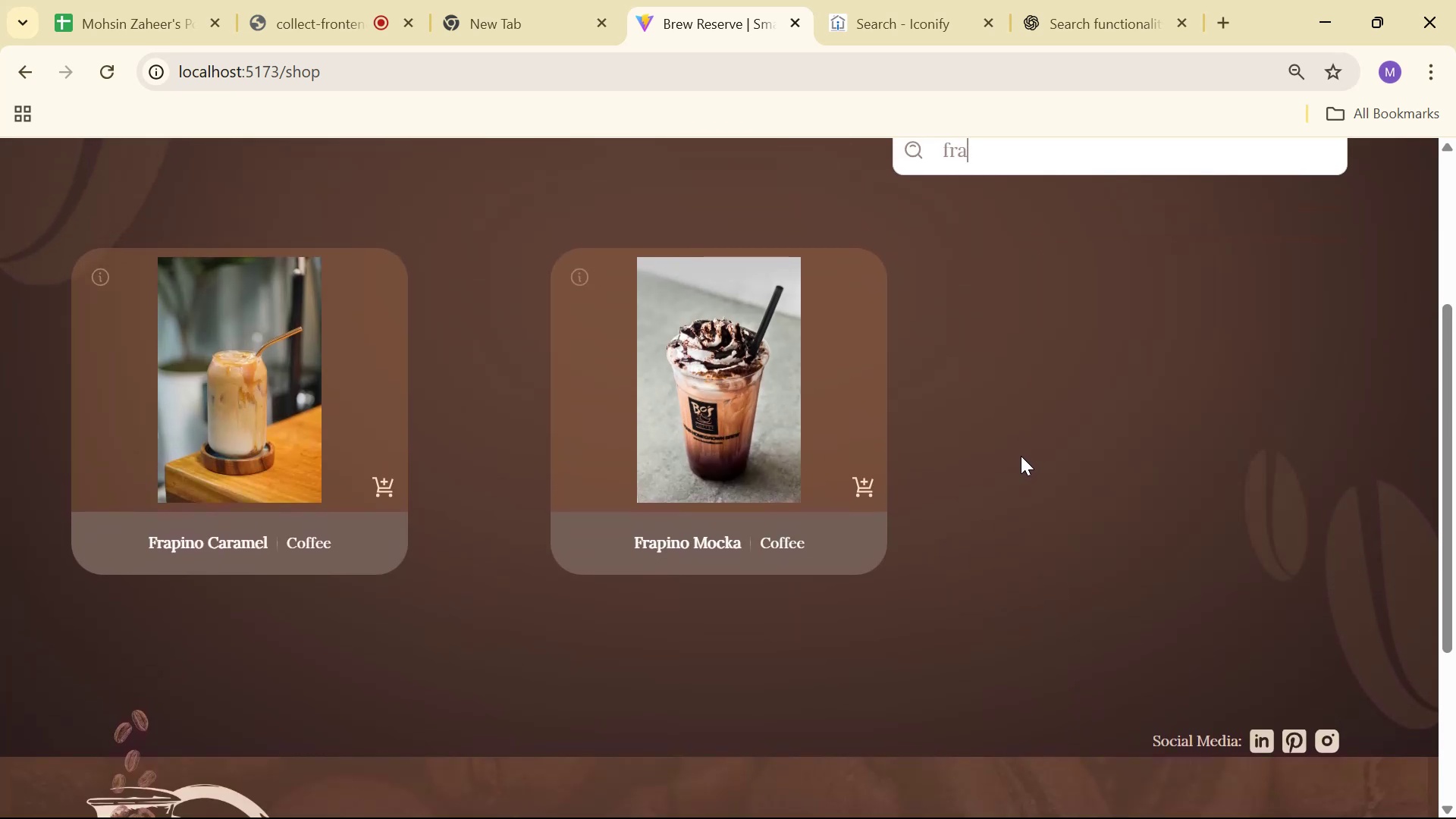 
key(Backspace)
 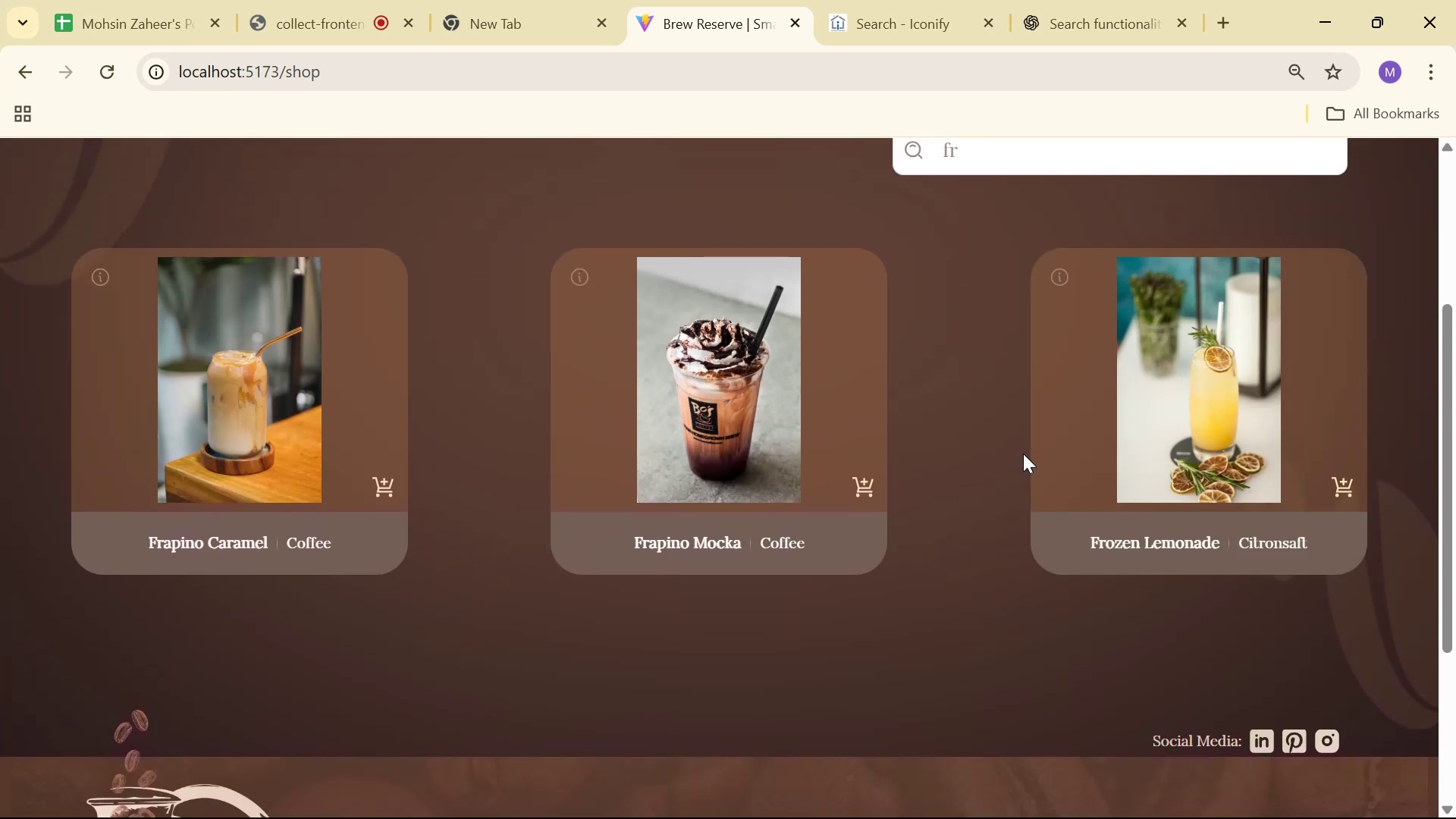 
key(Backspace)
 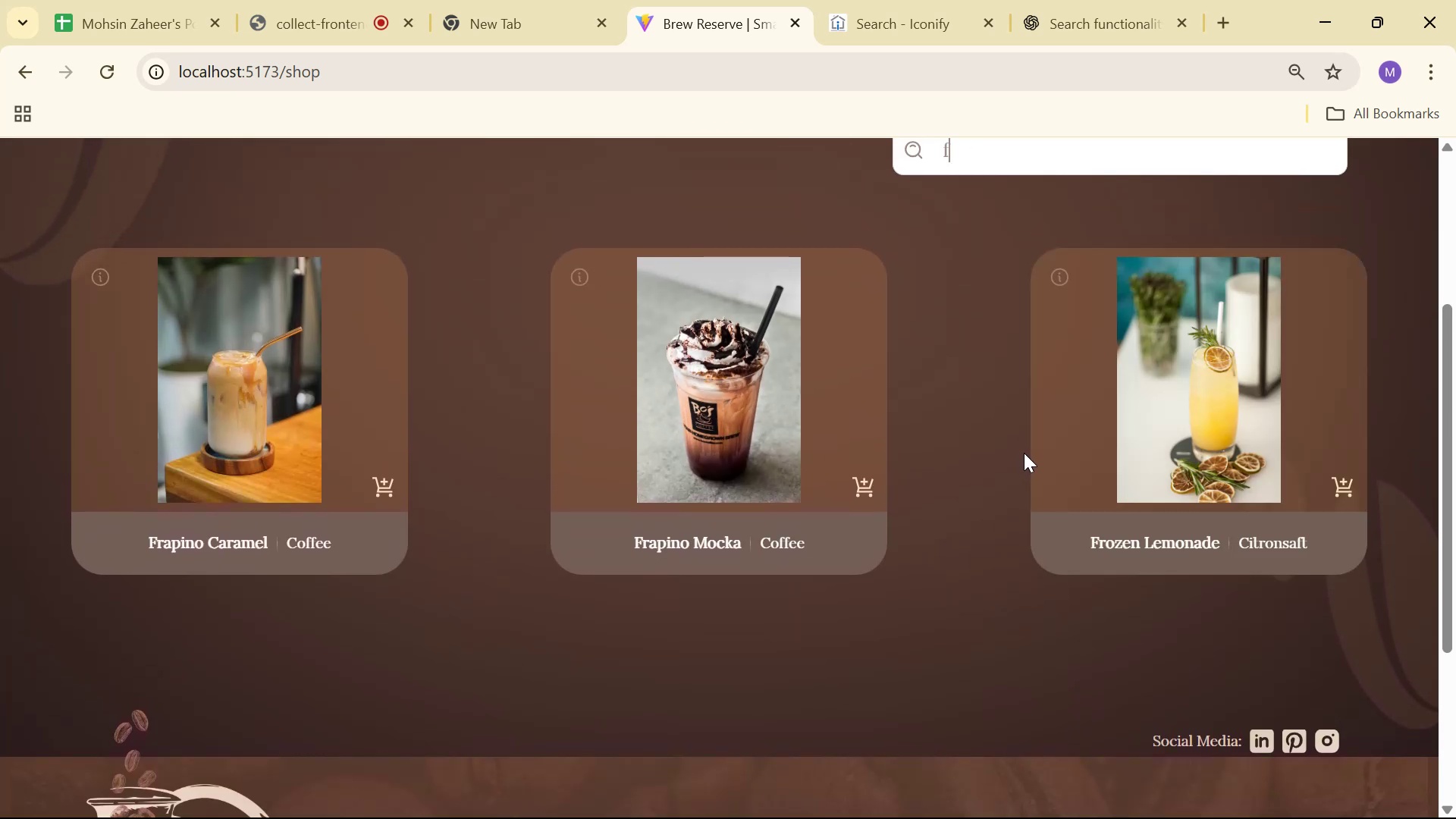 
key(Backspace)
 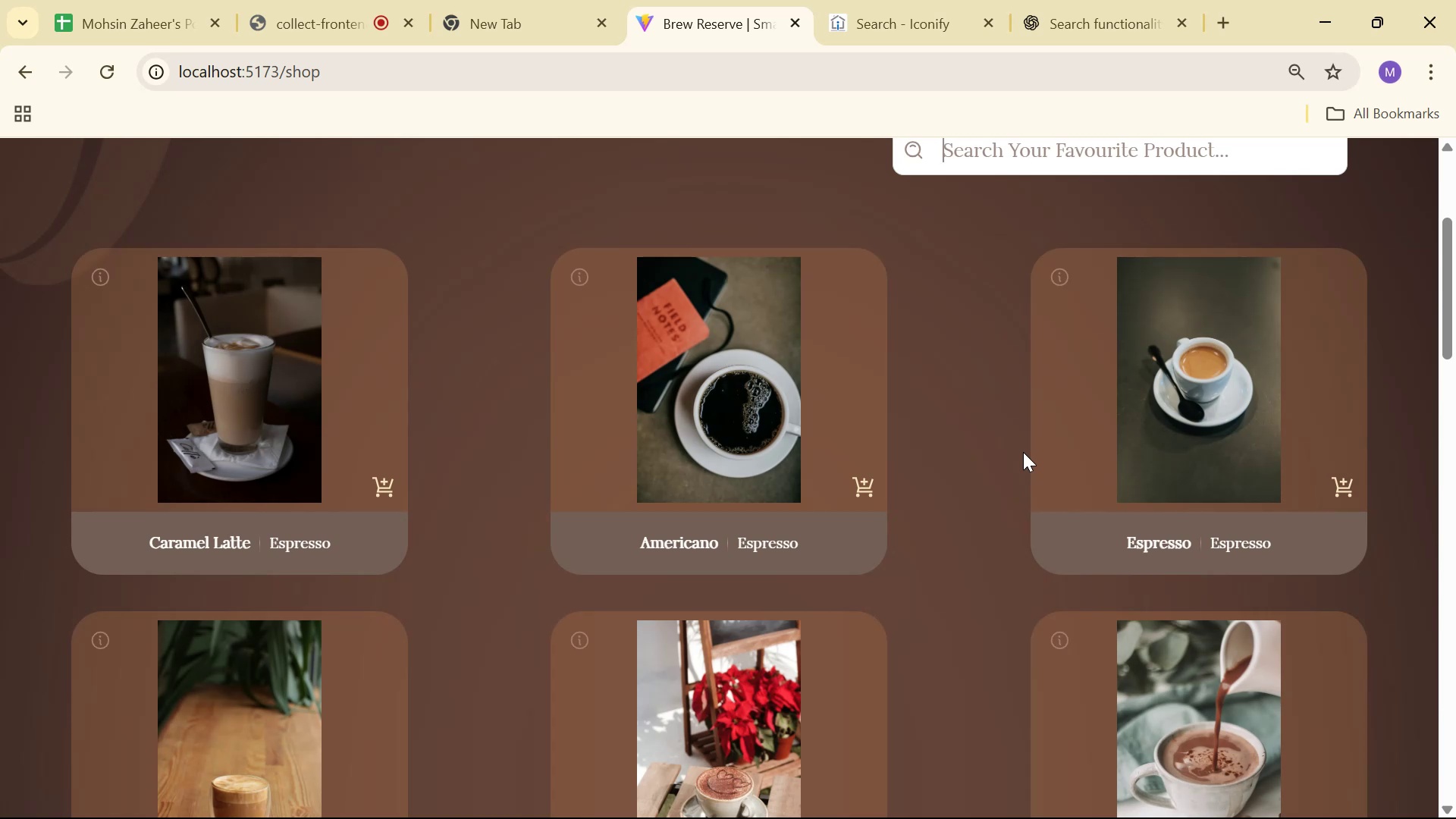 
scroll: coordinate [956, 461], scroll_direction: down, amount: 13.0
 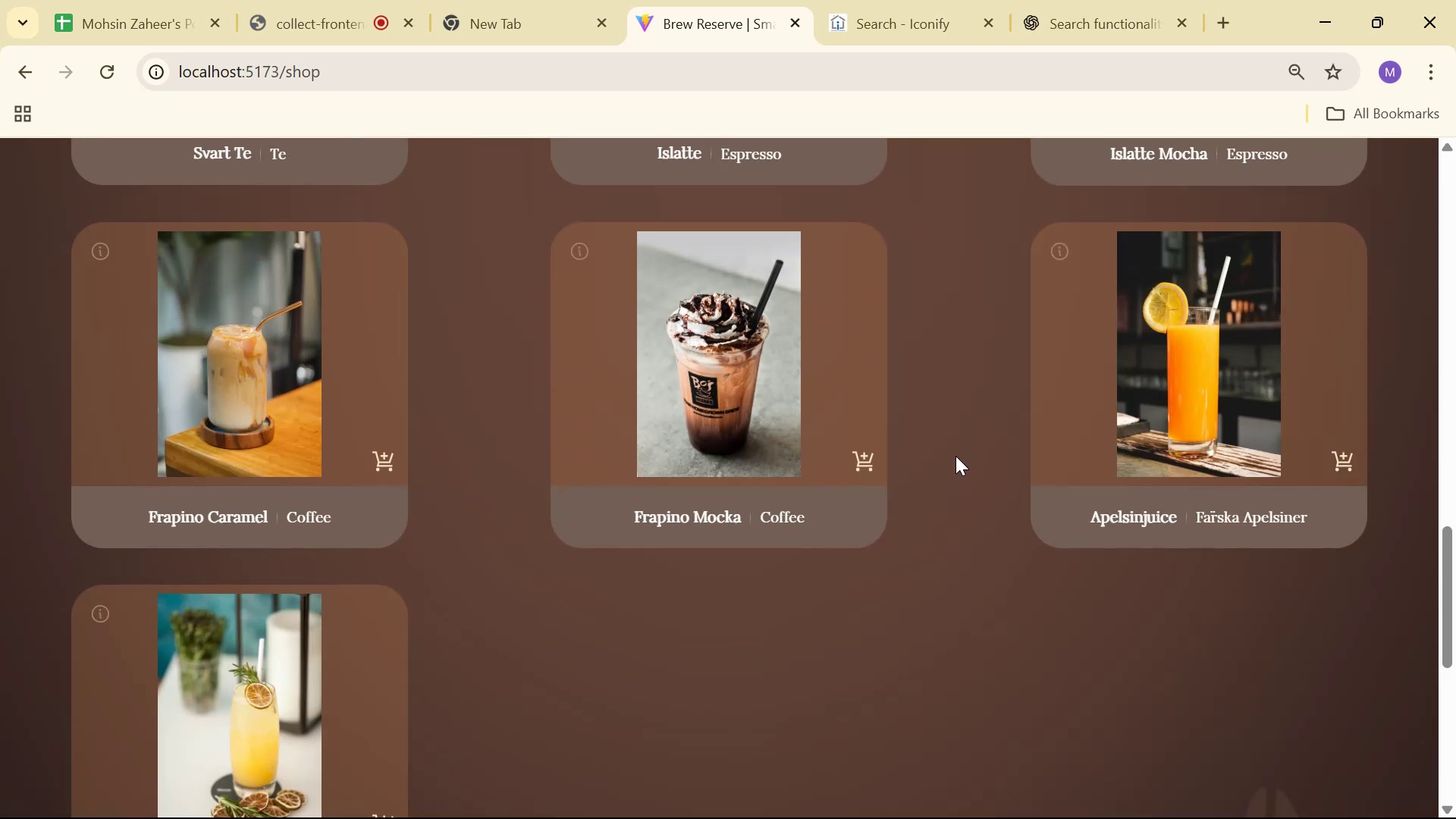 
scroll: coordinate [944, 454], scroll_direction: up, amount: 15.0
 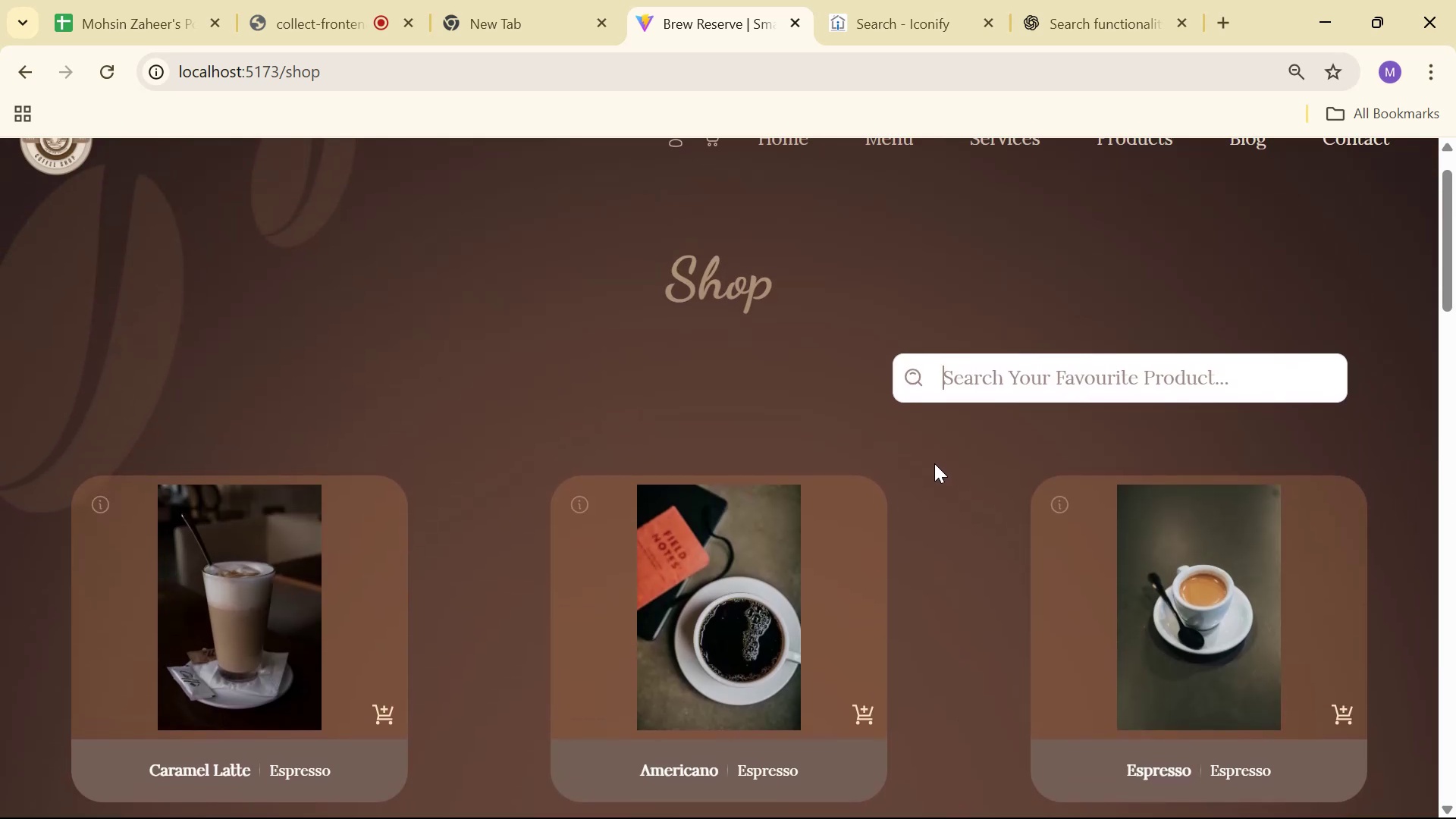 
key(Alt+AltLeft)
 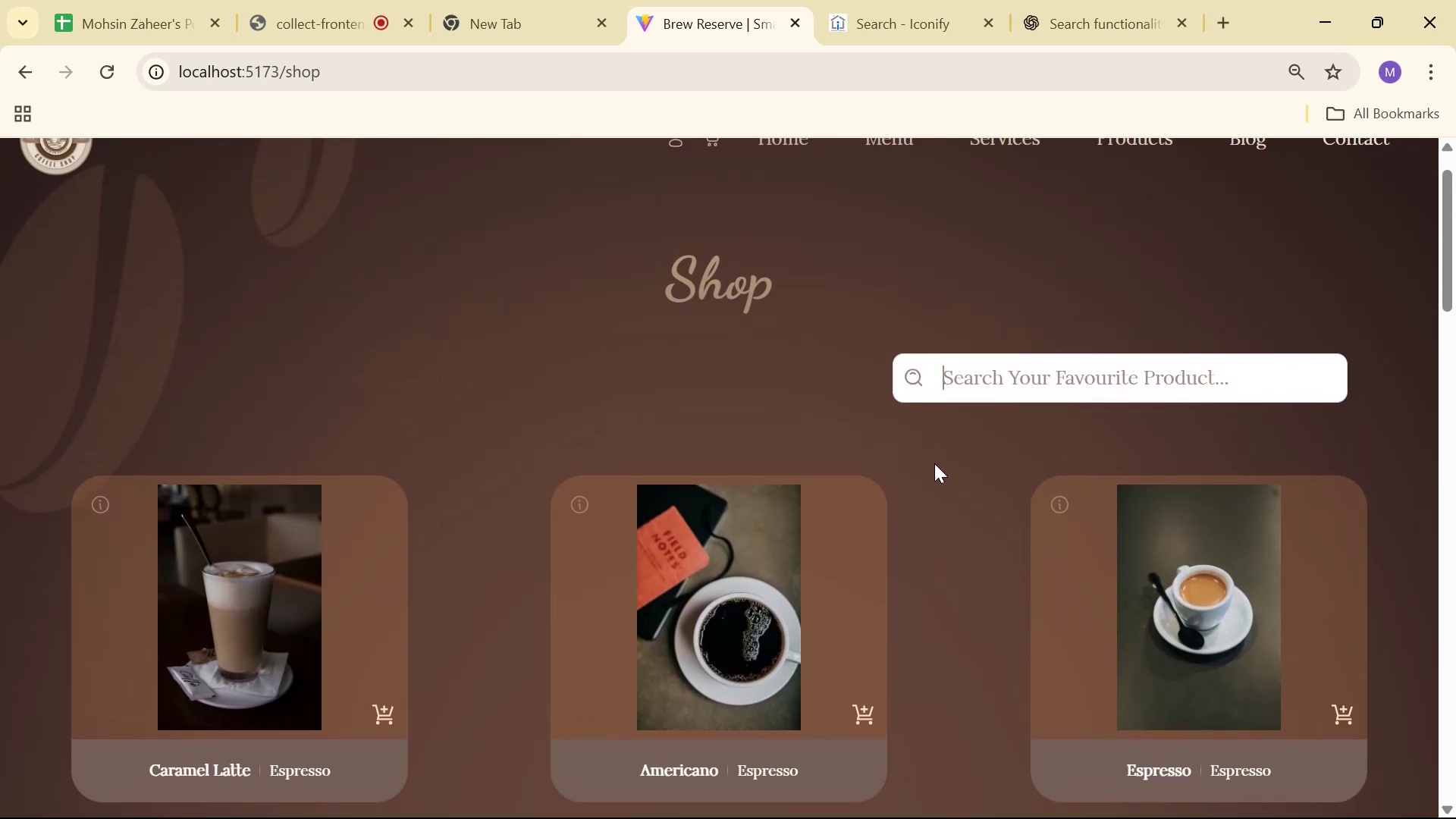 
key(Alt+Tab)
 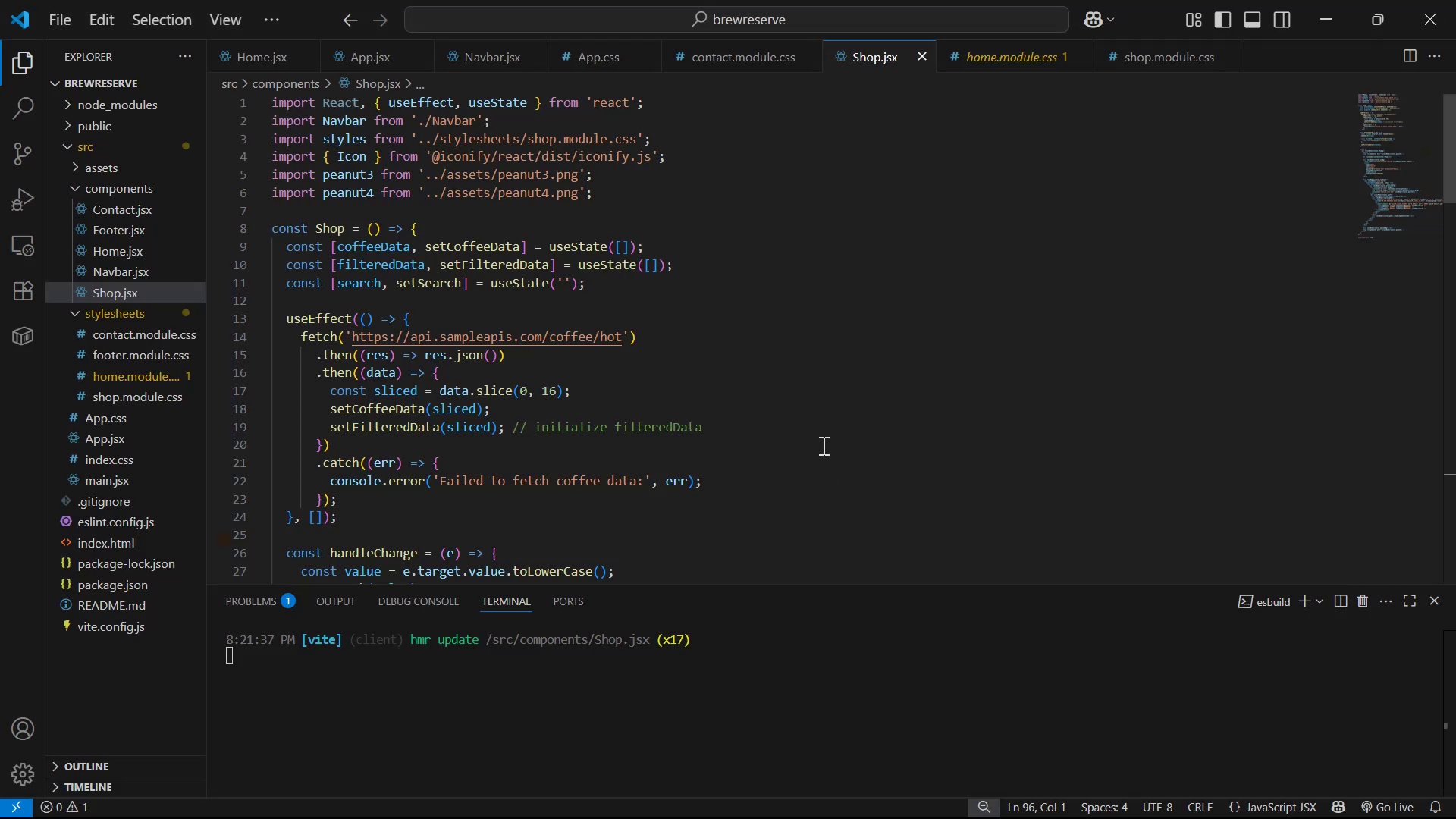 
left_click([827, 415])
 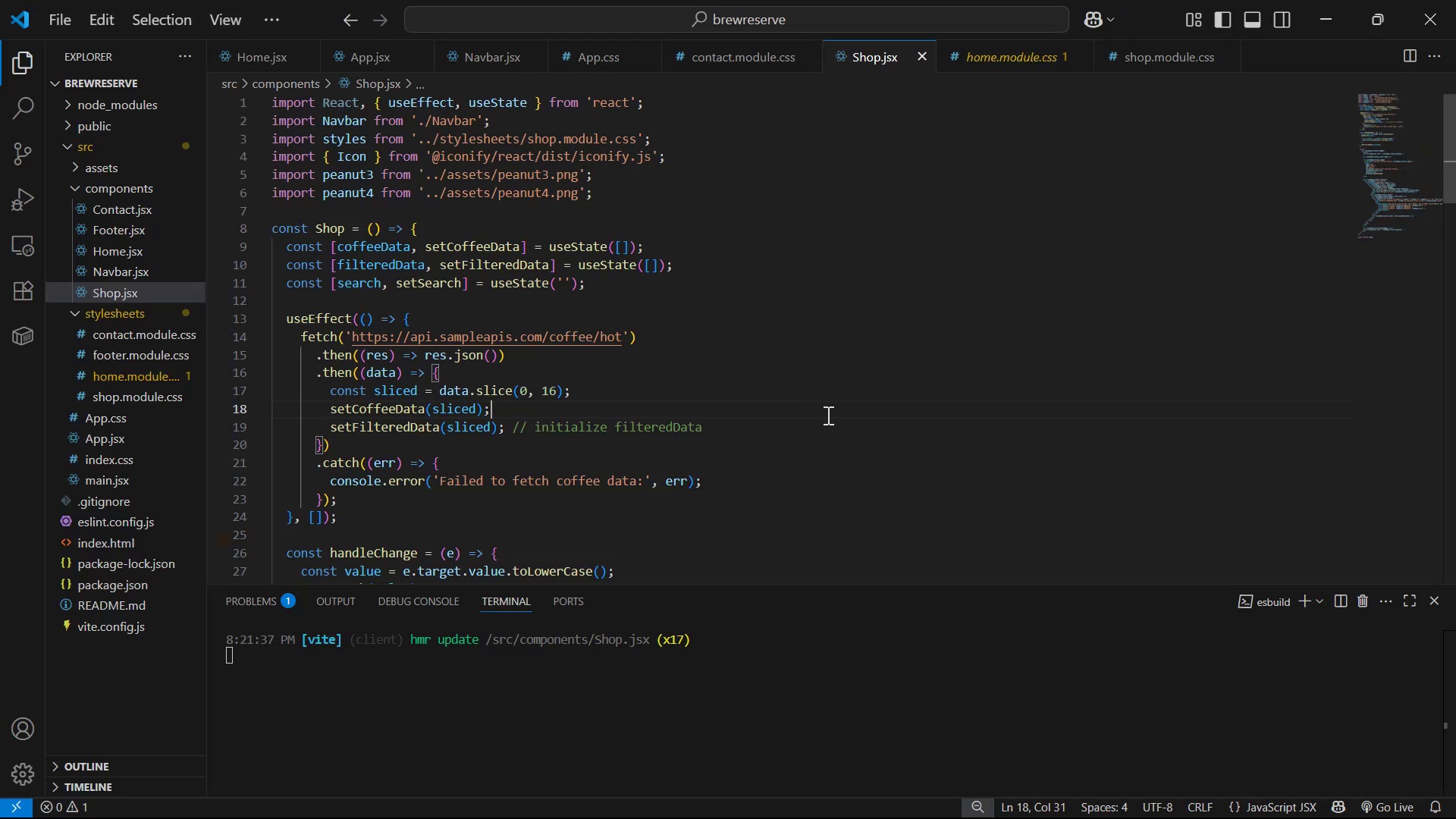 
key(Control+A)
 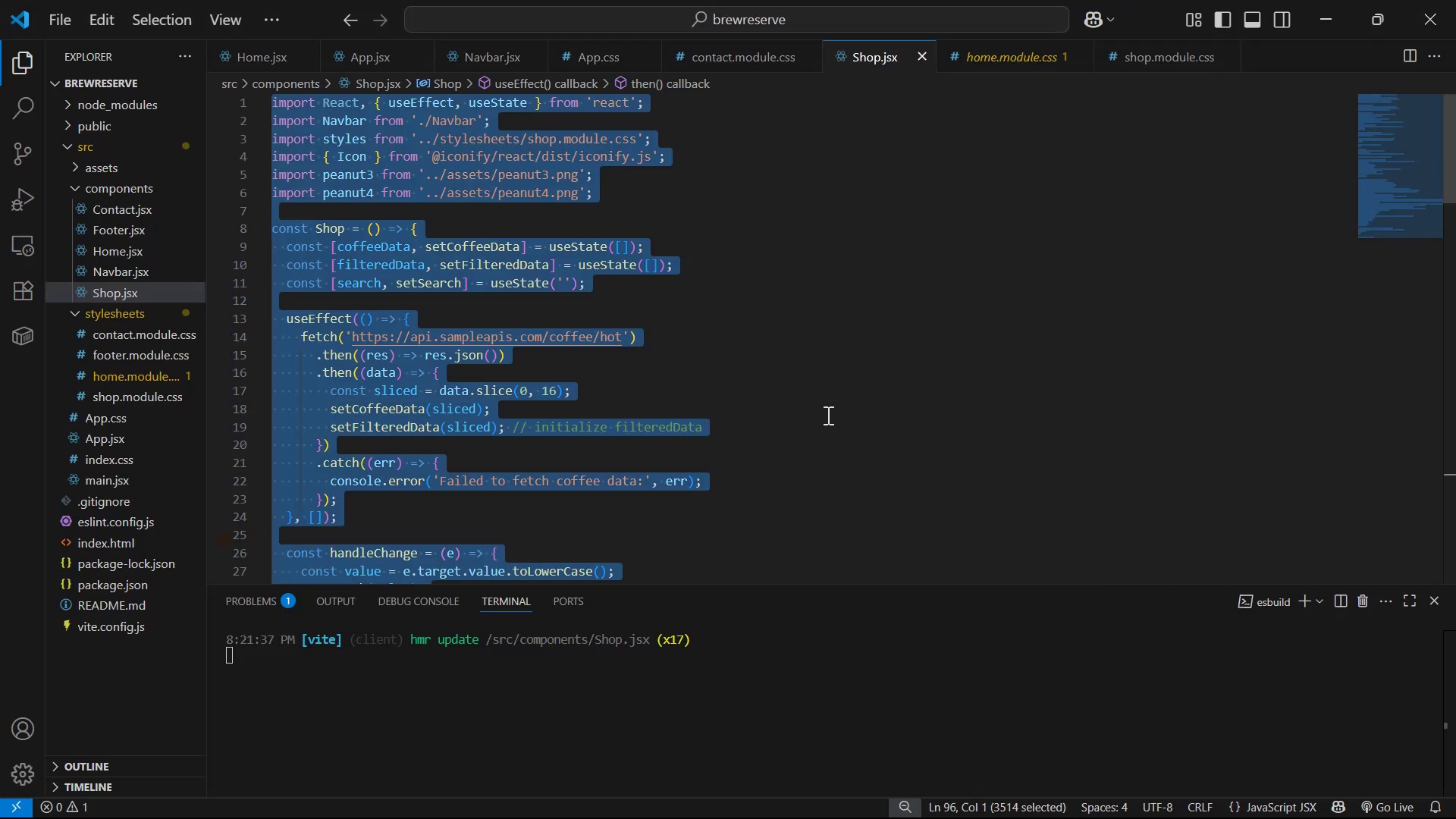 
key(Control+C)
 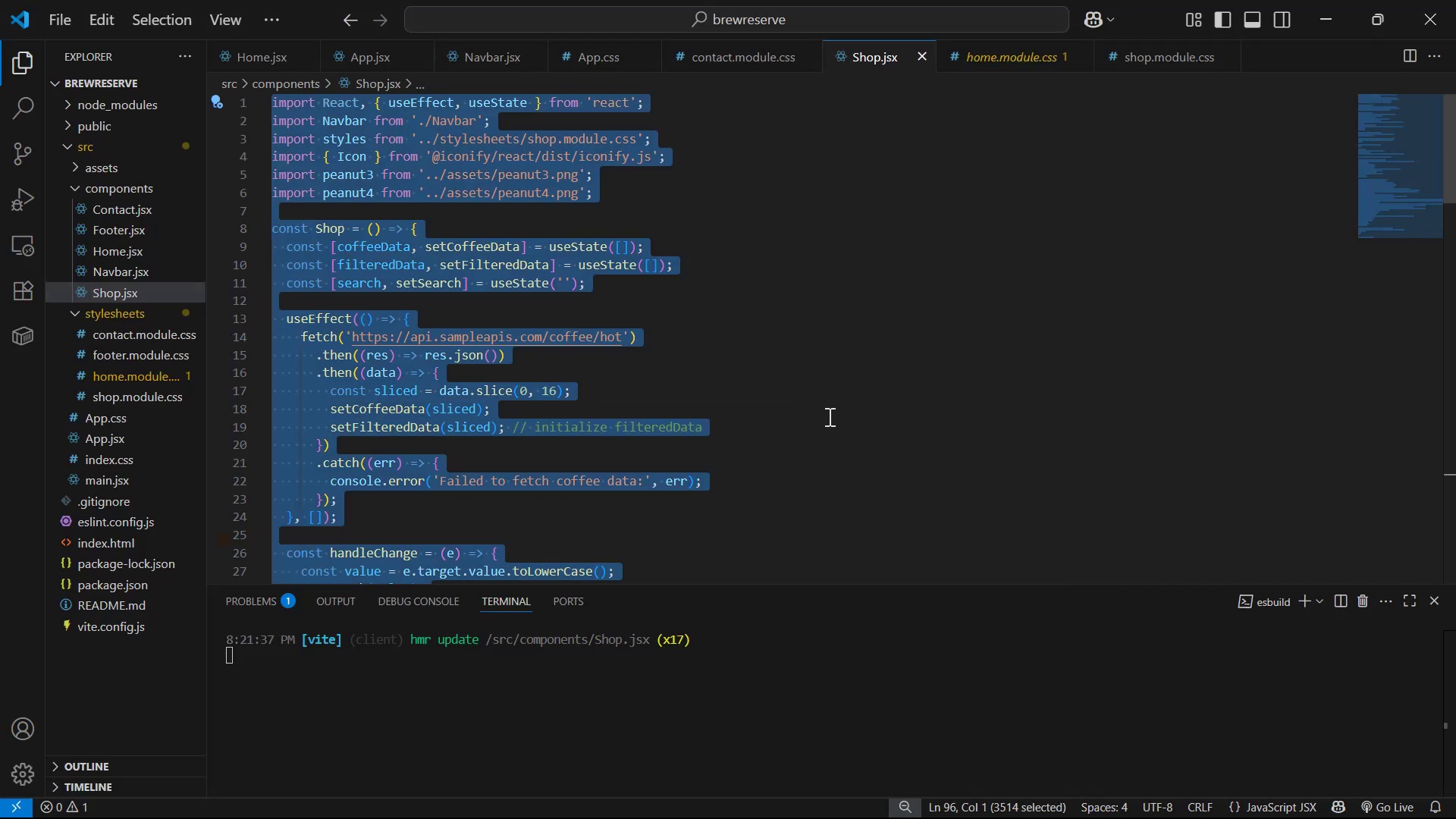 
key(Alt+AltLeft)
 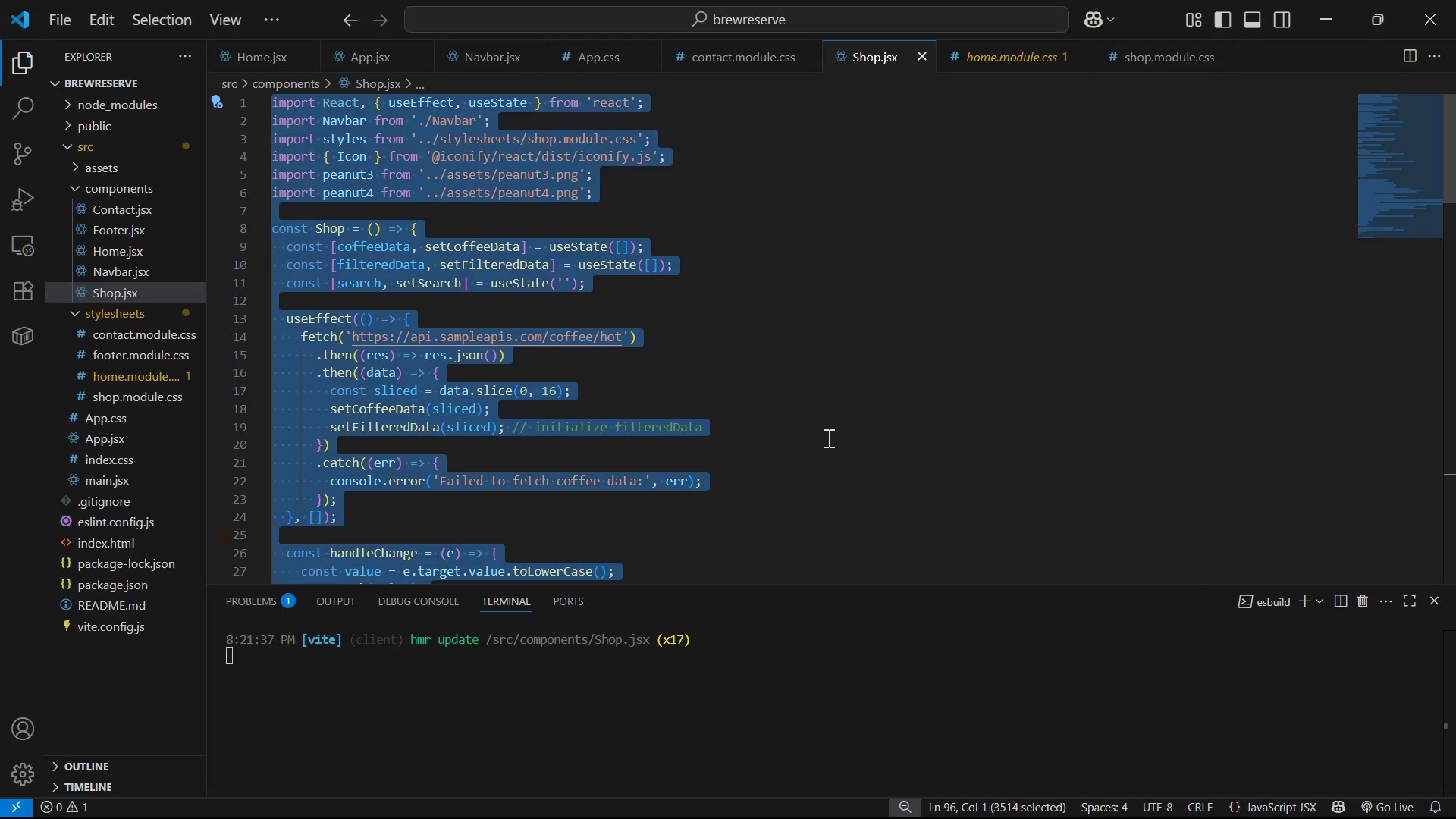 
key(Alt+Tab)
 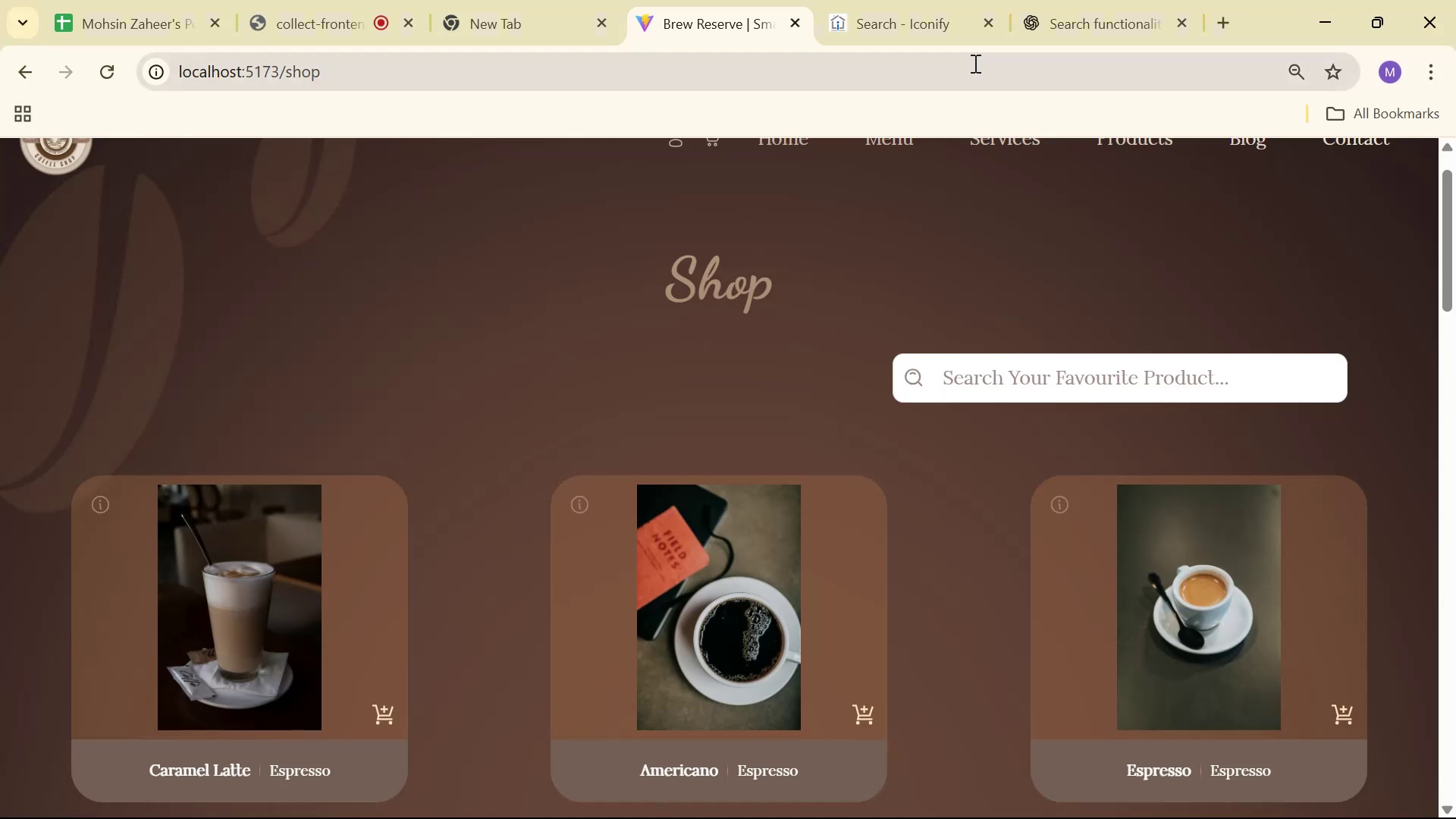 
left_click([1034, 35])
 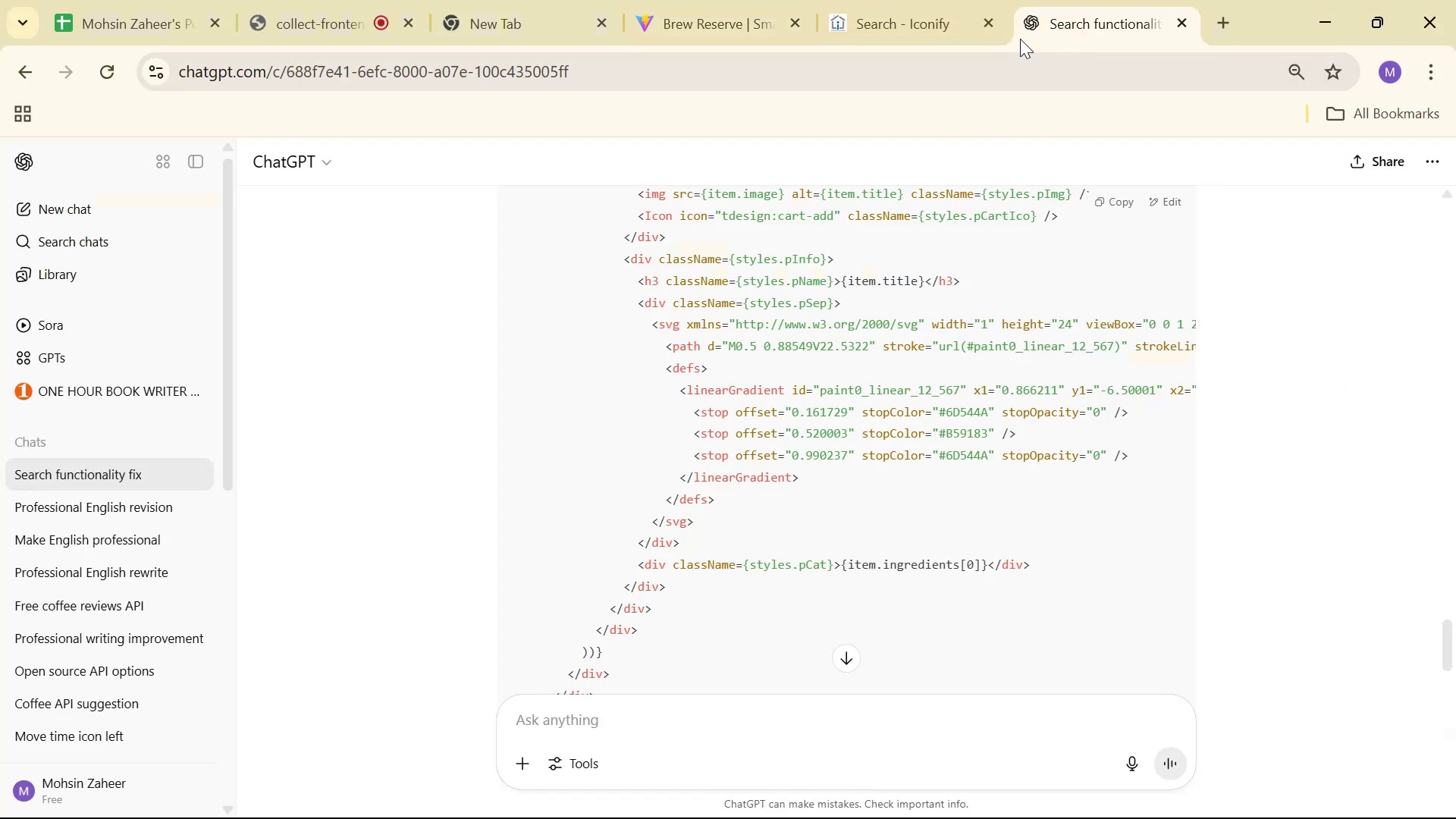 
scroll: coordinate [774, 501], scroll_direction: down, amount: 5.0
 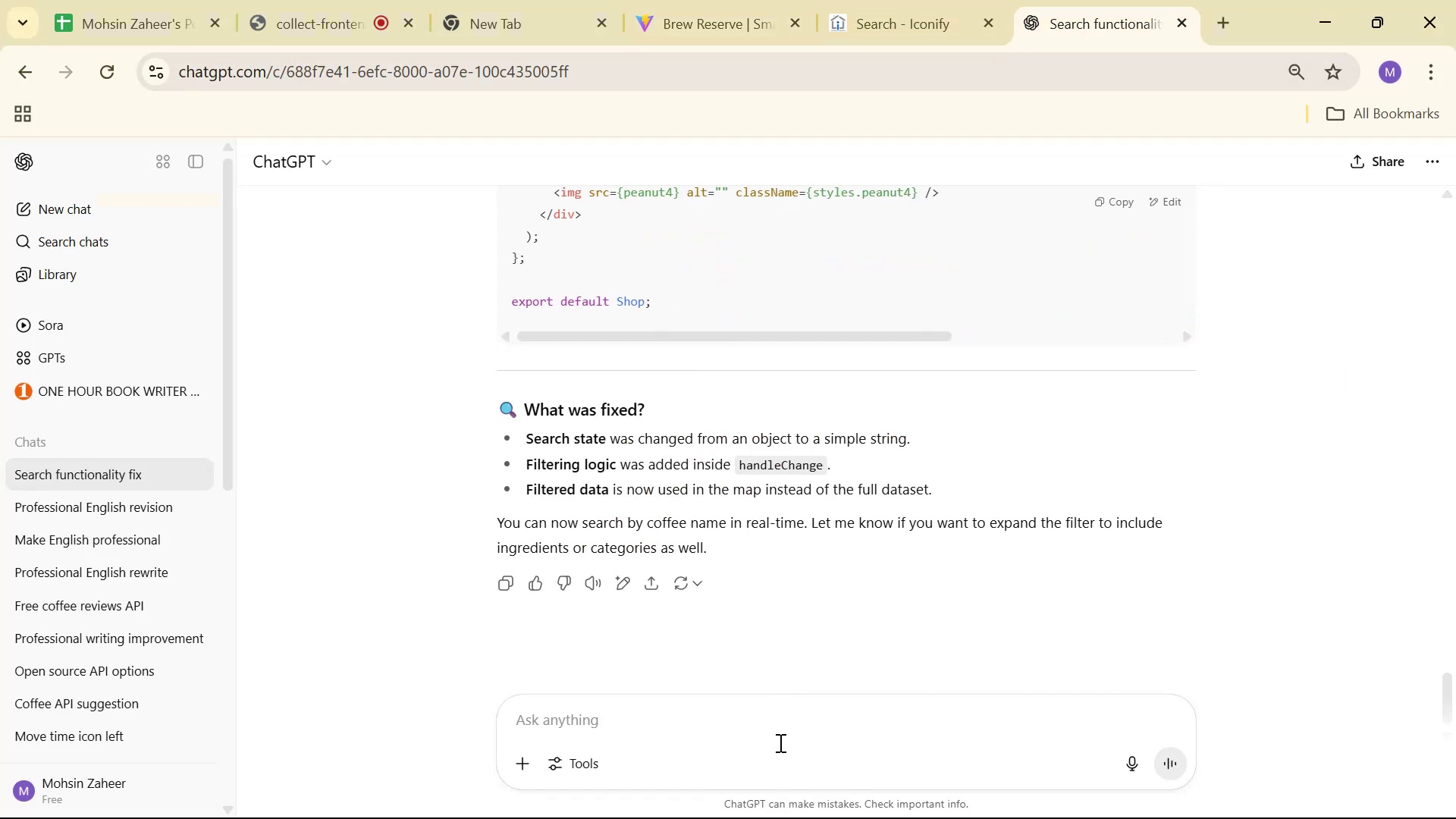 
type(Can you please add t)
key(Backspace)
type(the l)
key(Backspace)
type(Laod)
key(Backspace)
key(Backspace)
key(Backspace)
type(oading here )
 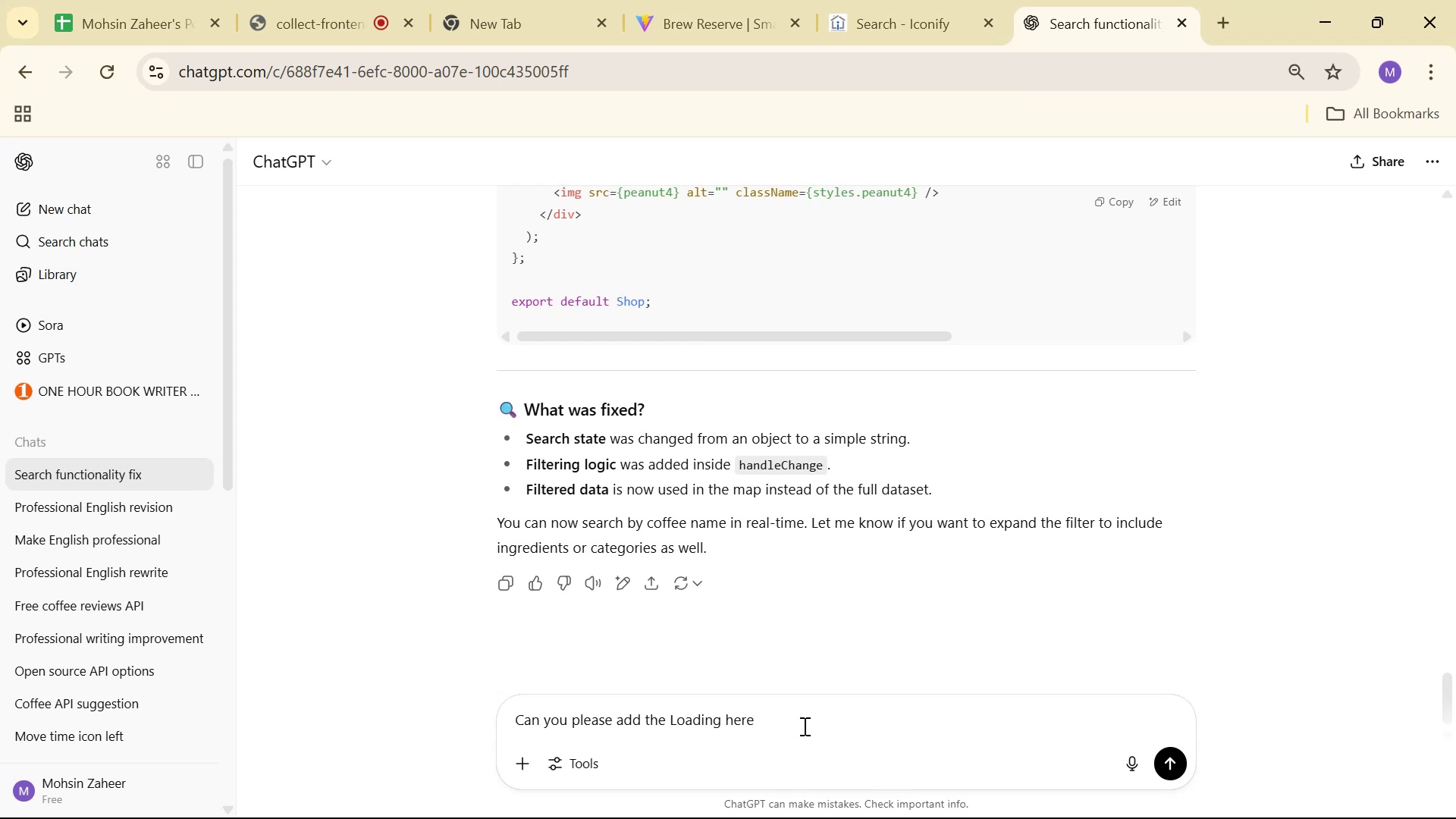 
type(he)
key(Backspace)
key(Backspace)
type(for)
key(Backspace)
key(Backspace)
key(Backspace)
type(b)
key(Backspace)
type(when the products are fetching and yu)
key(Backspace)
type(ou can u)
key(Backspace)
type(use react spinner while loading: )
 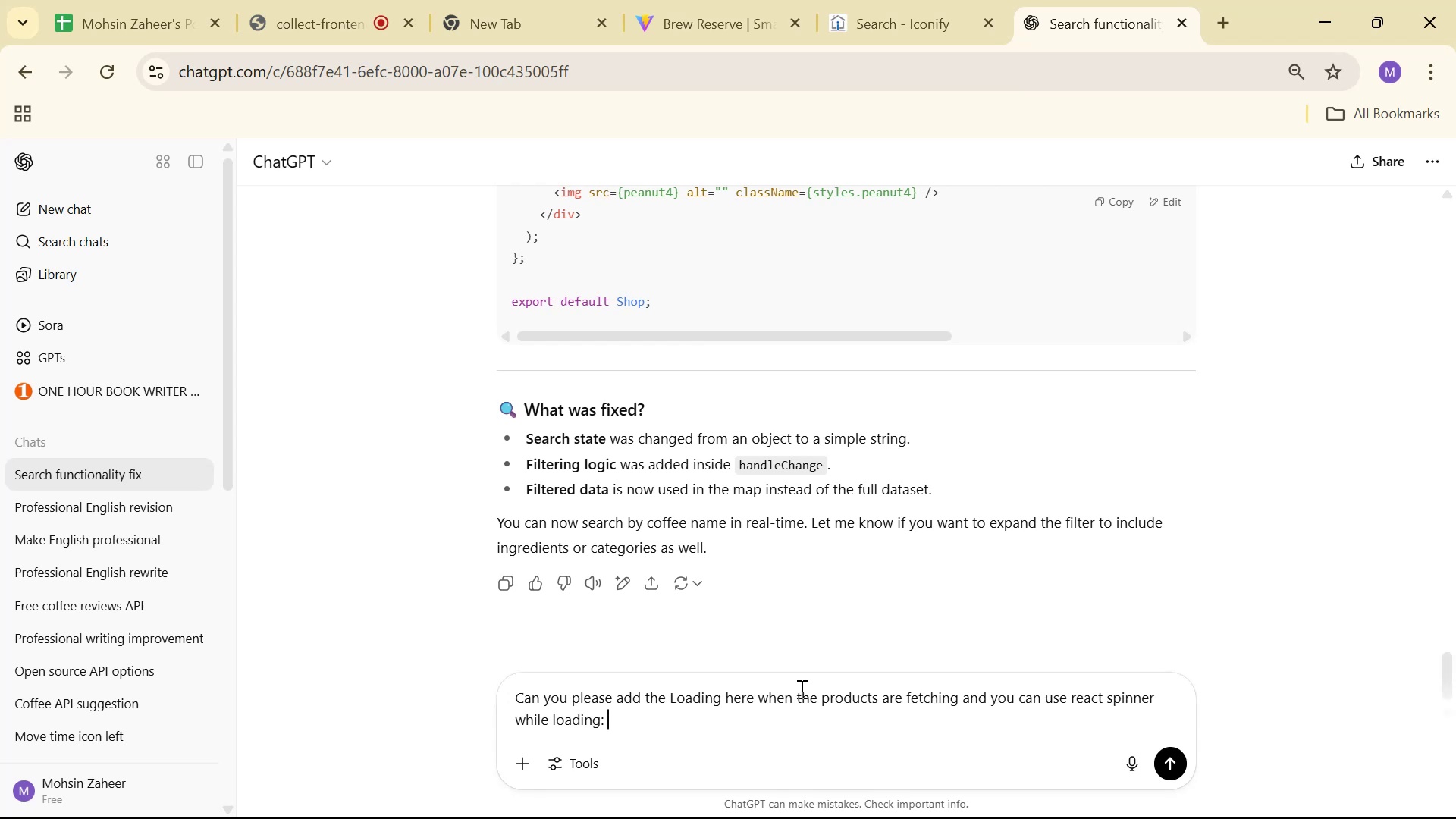 
key(Control+V)
 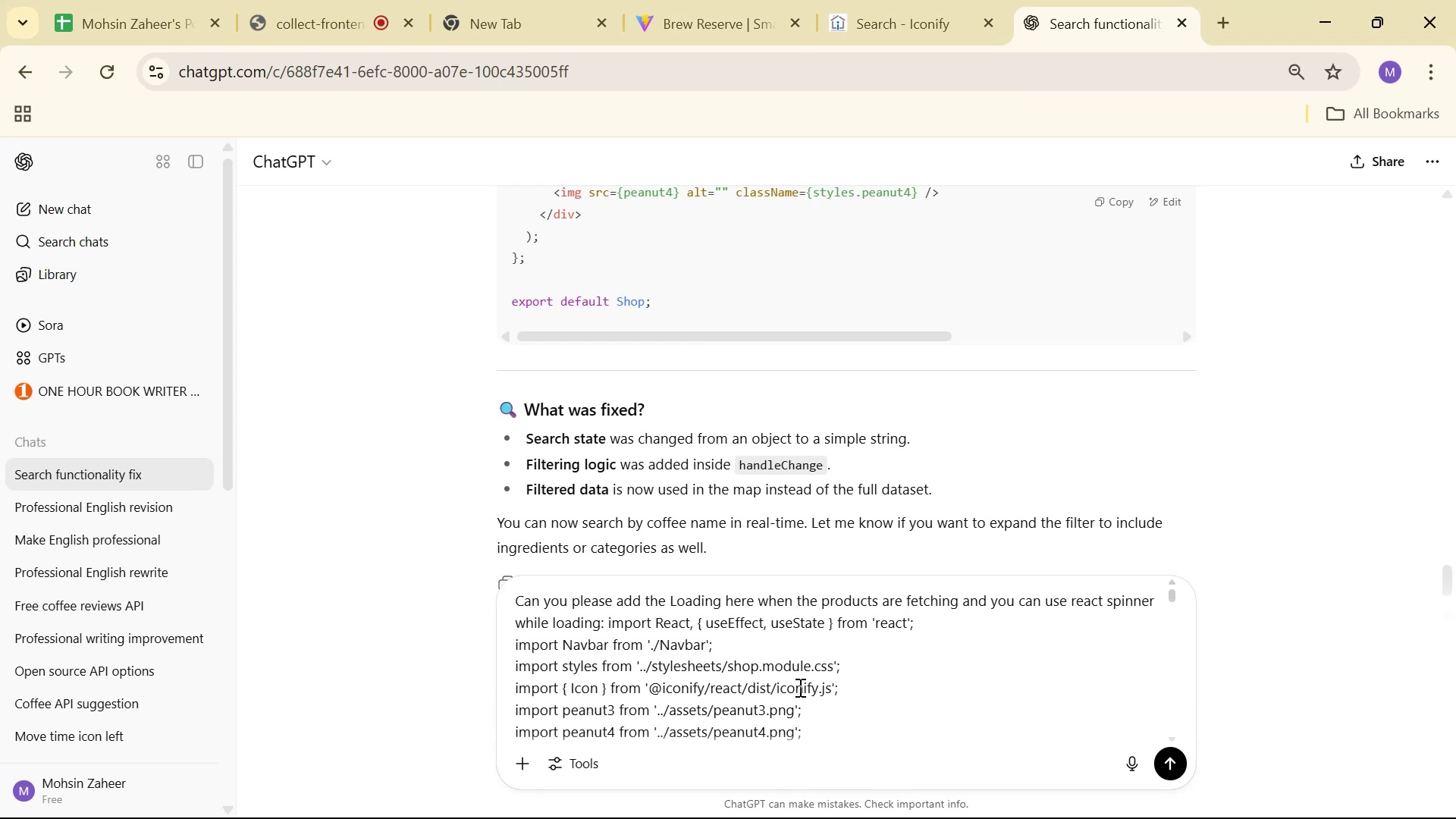 
key(Enter)
 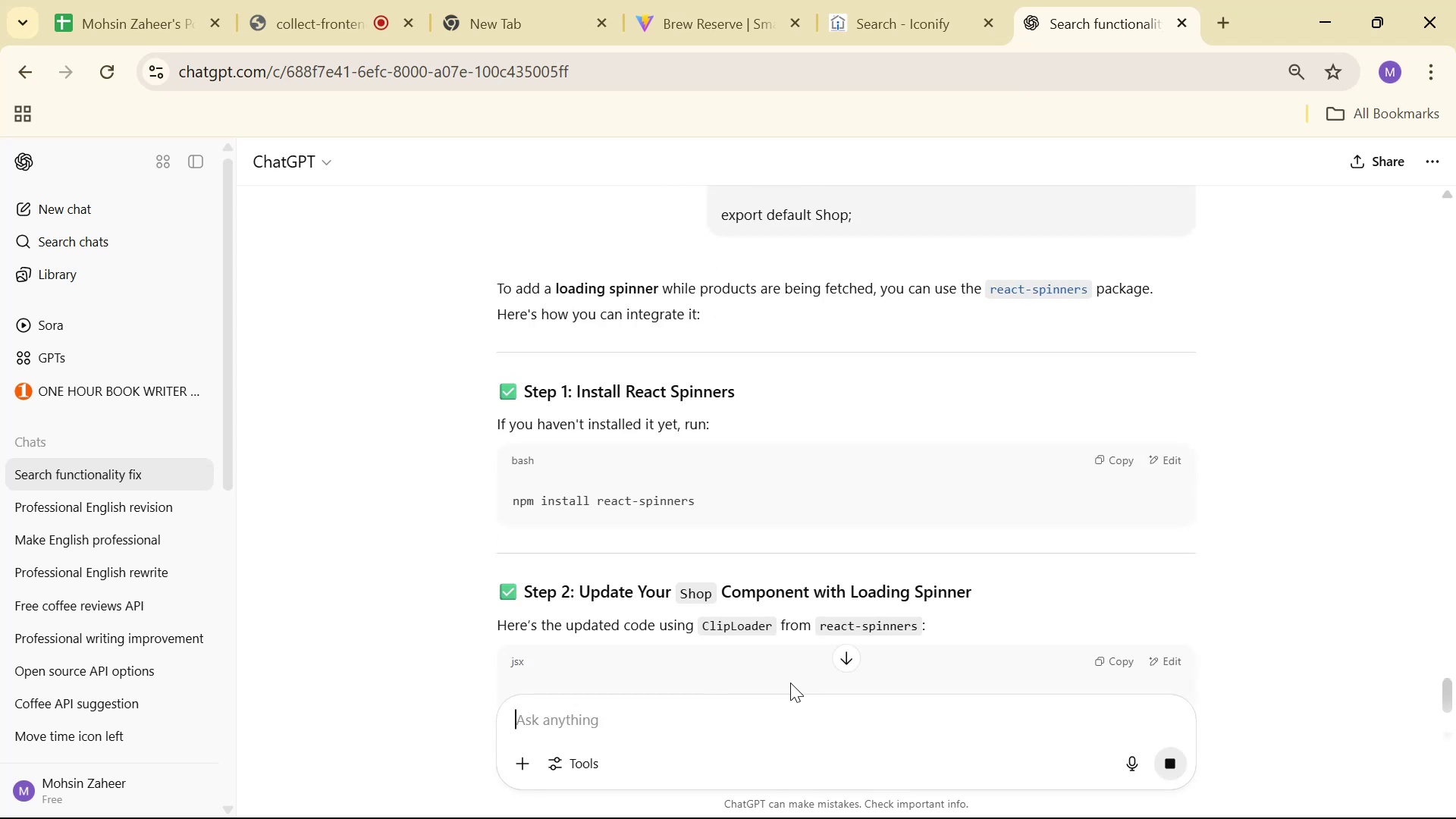 
wait(6.6)
 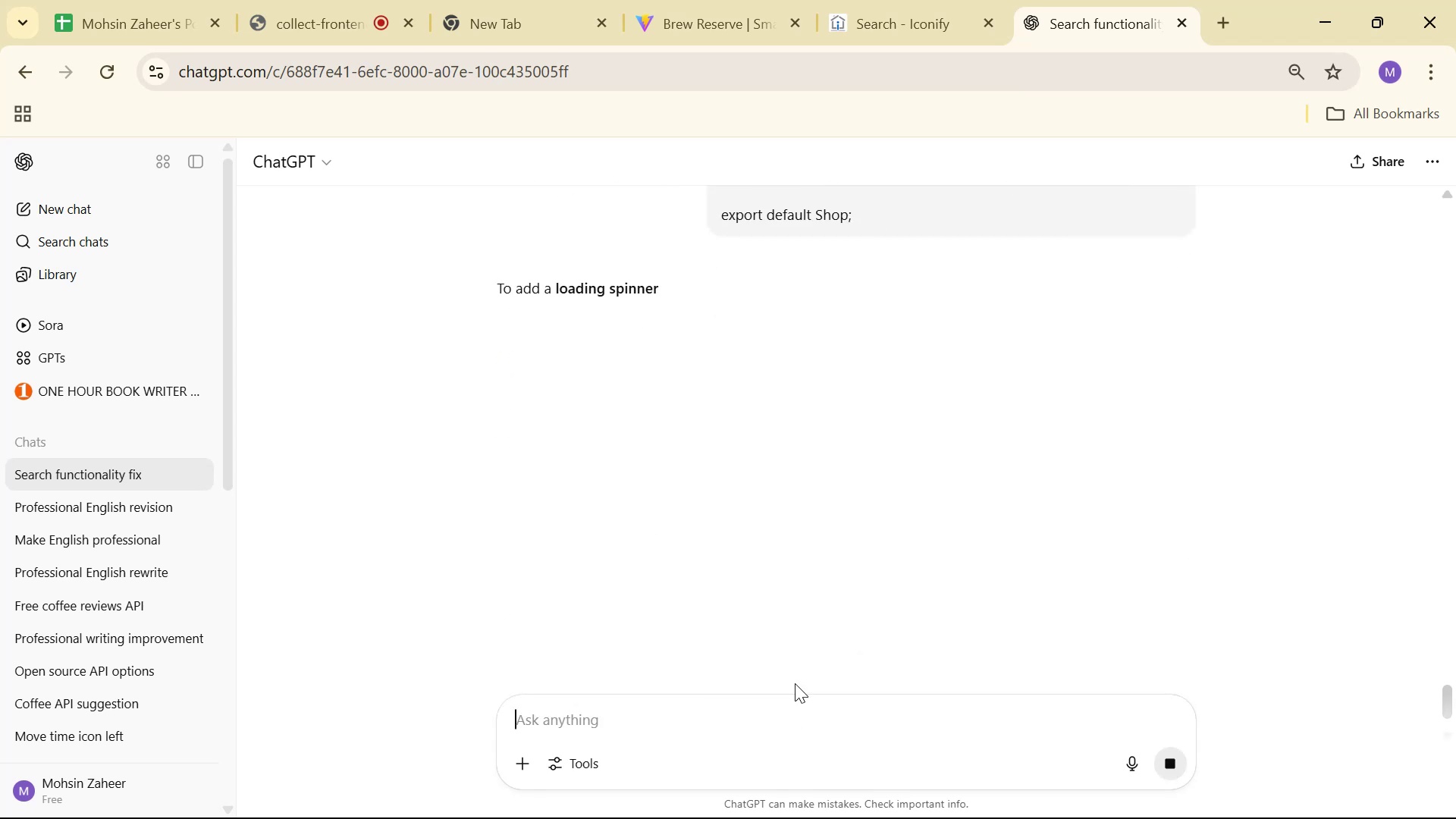 
key(Alt+Tab)
 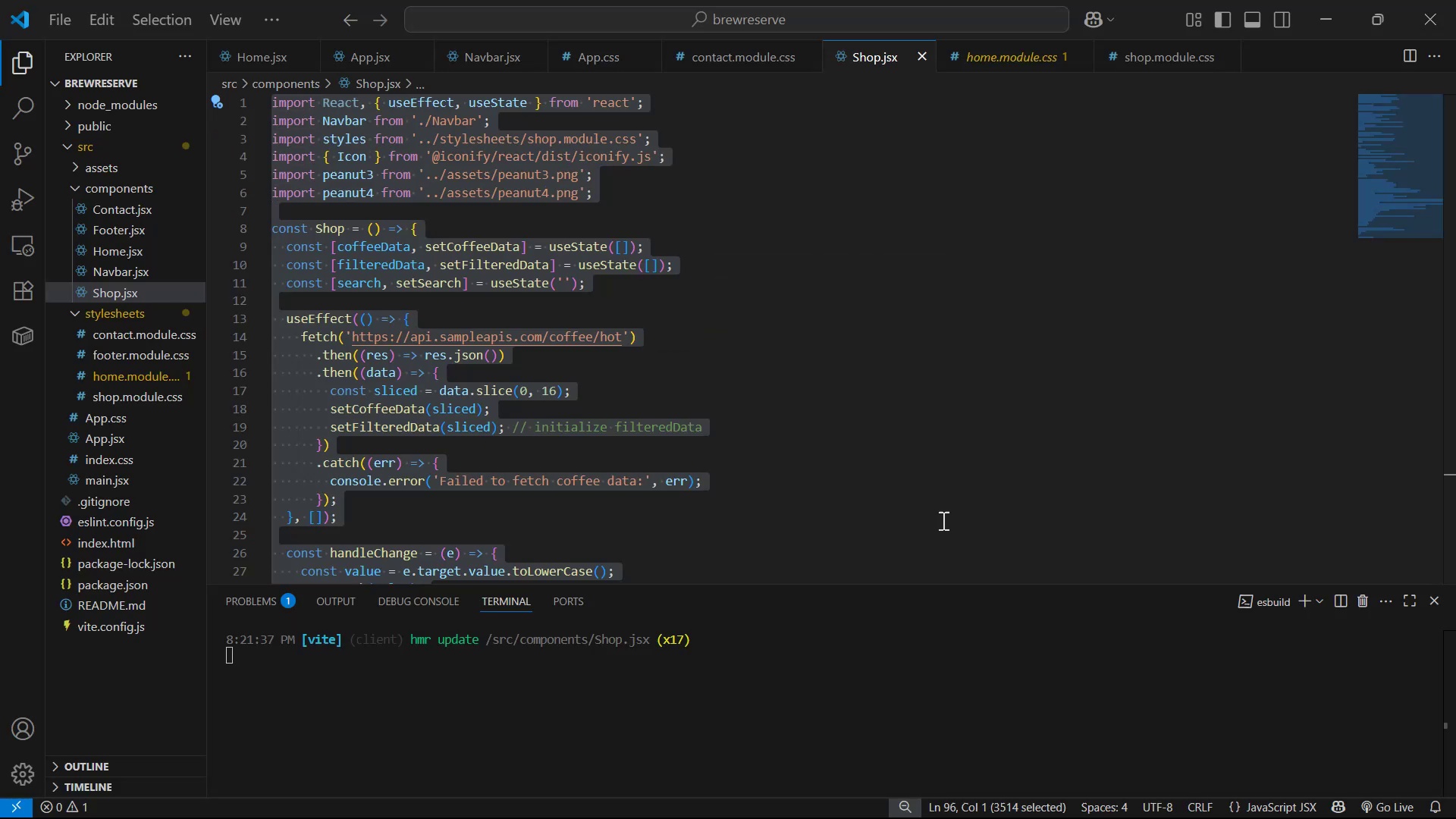 
left_click([826, 691])
 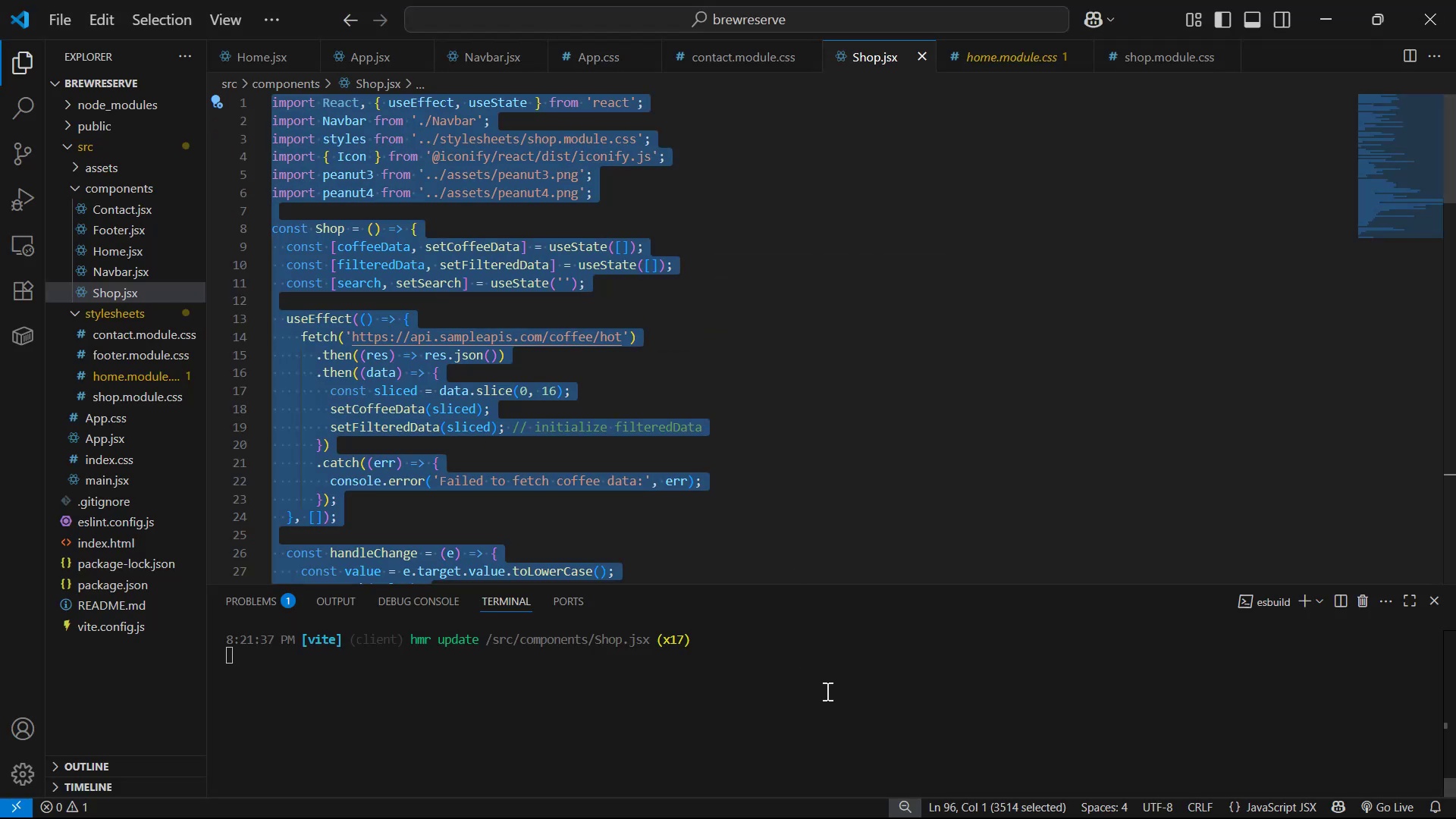 
key(Control+C)
 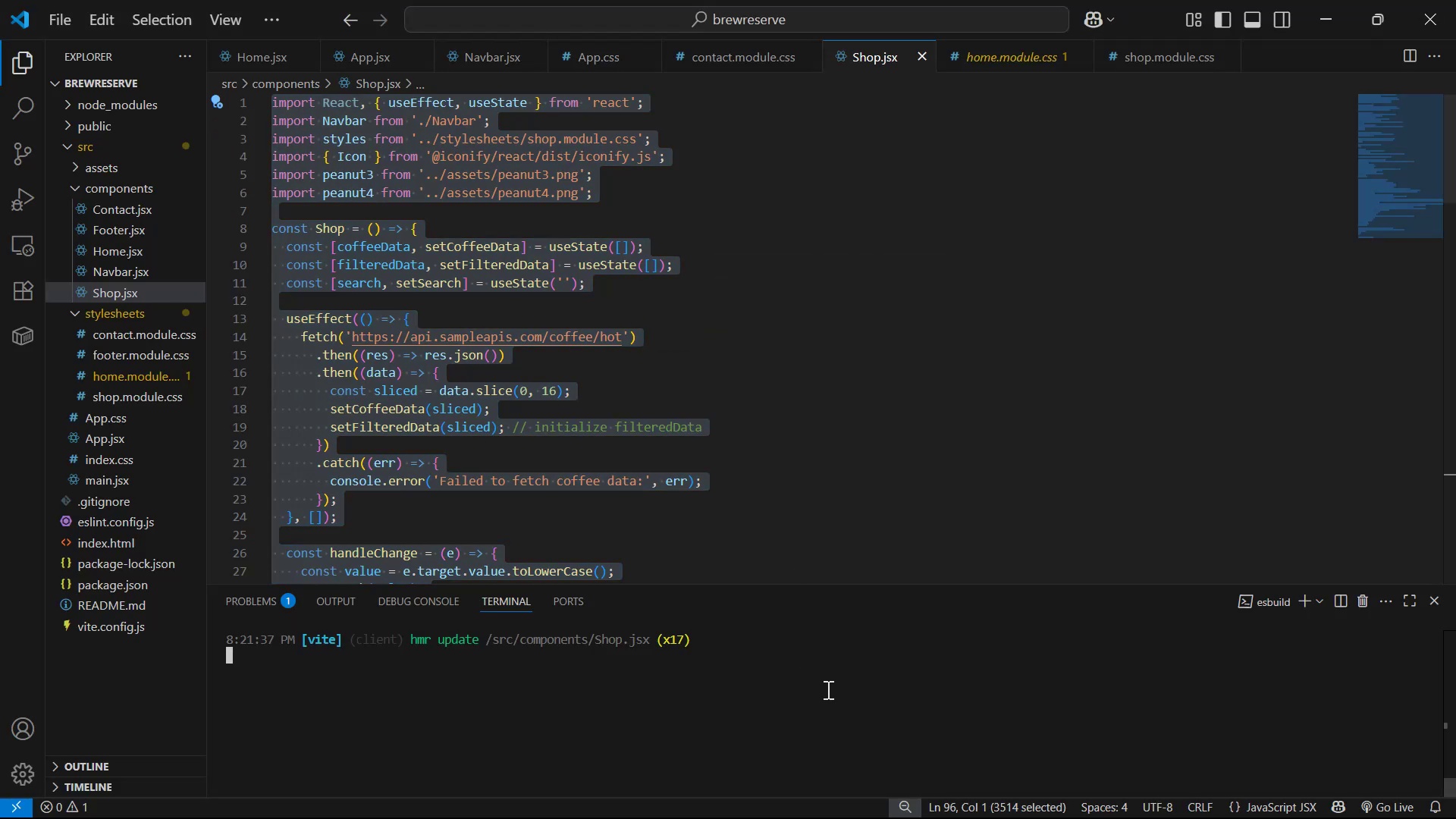 
key(Control+C)
 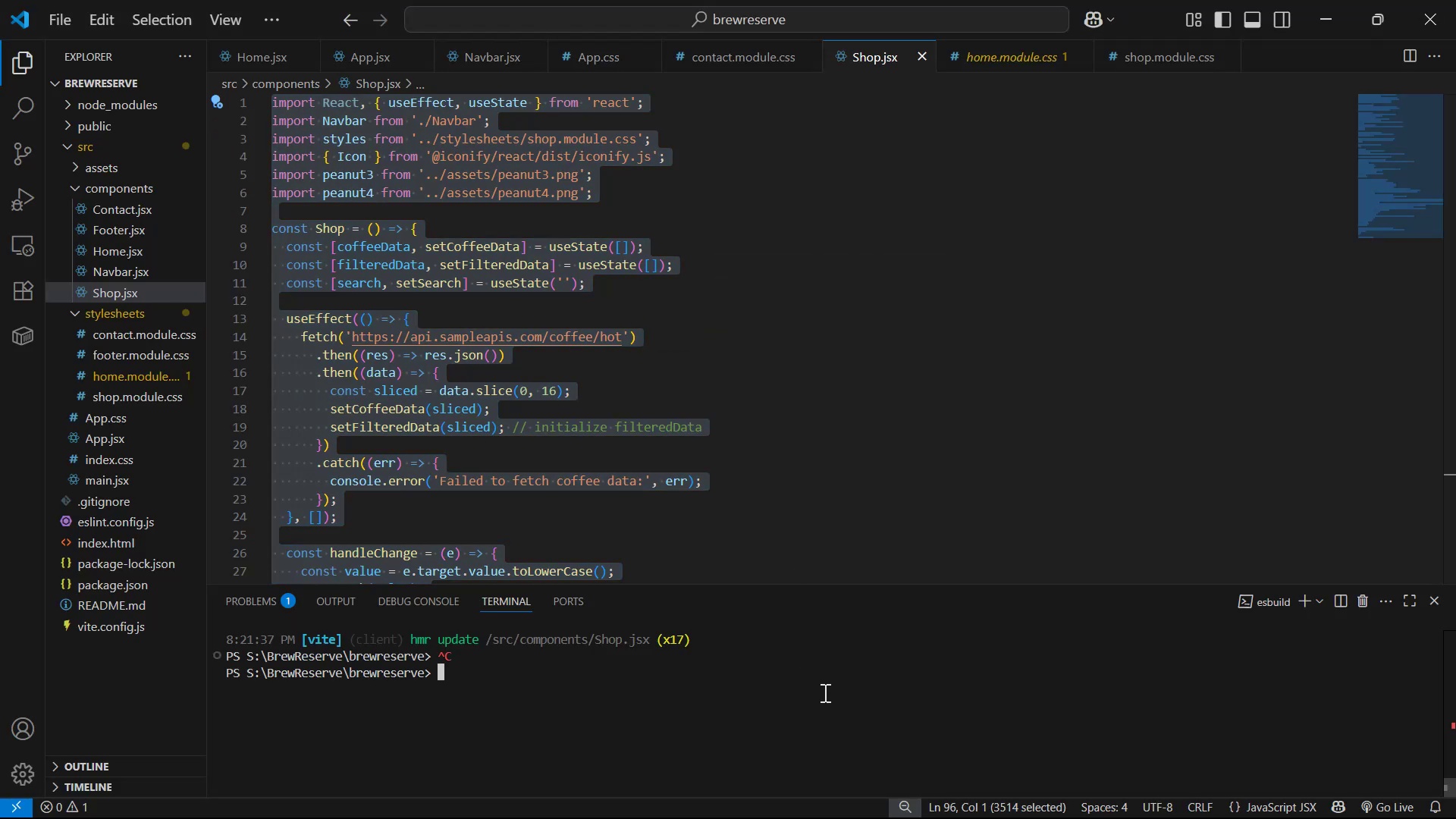 
right_click([810, 708])
 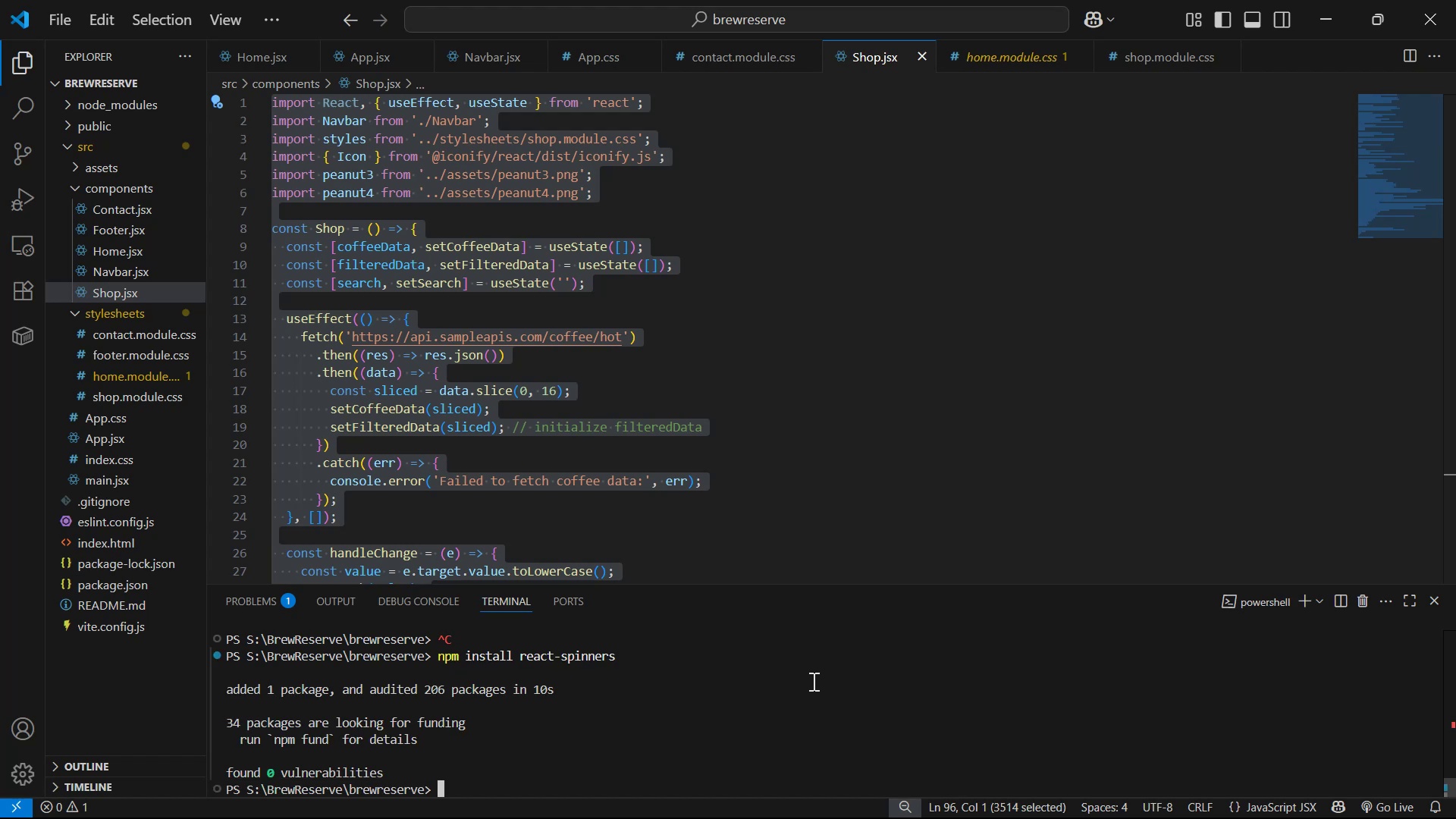 
wait(16.94)
 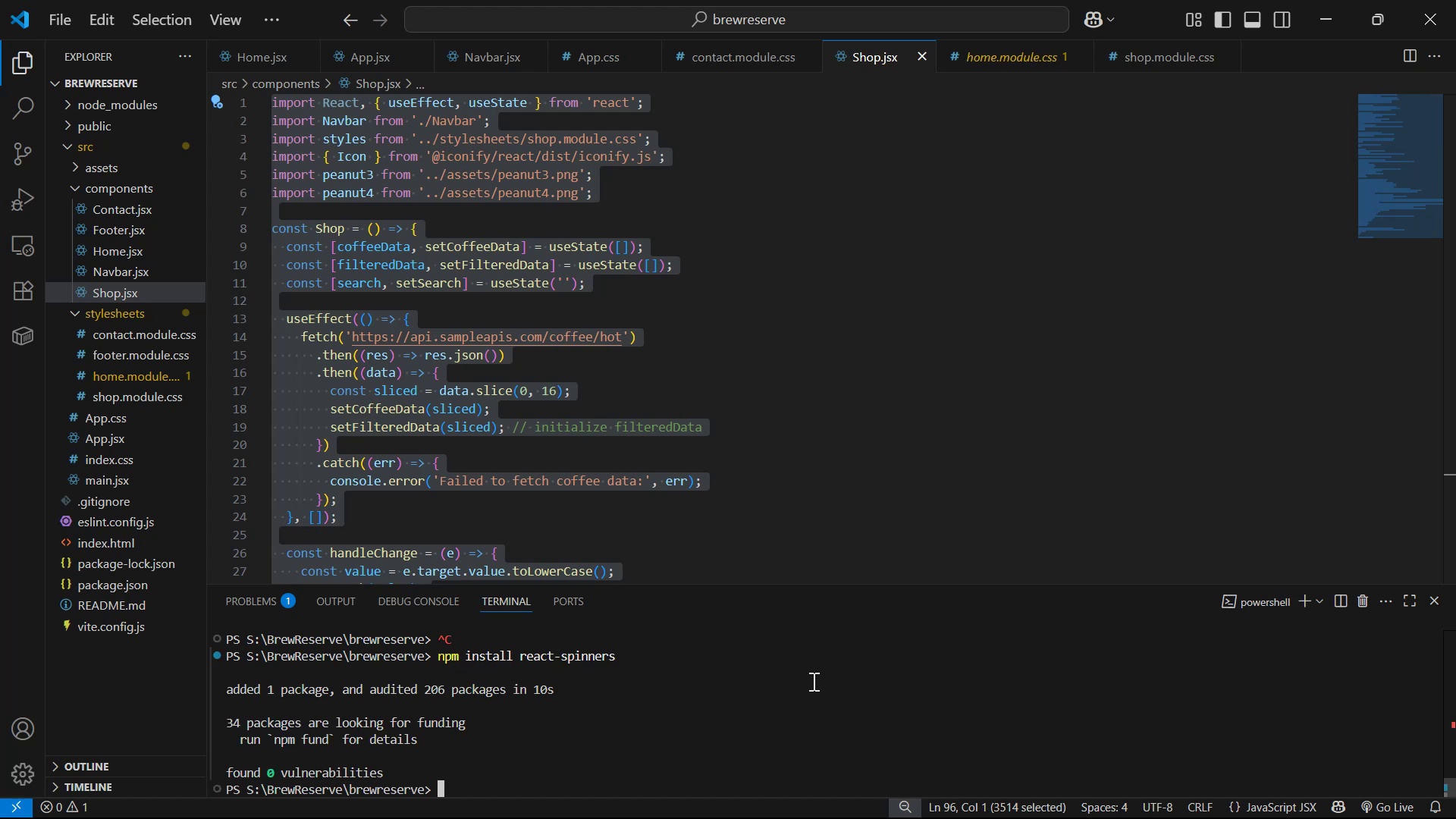 
type(npm run dev)
 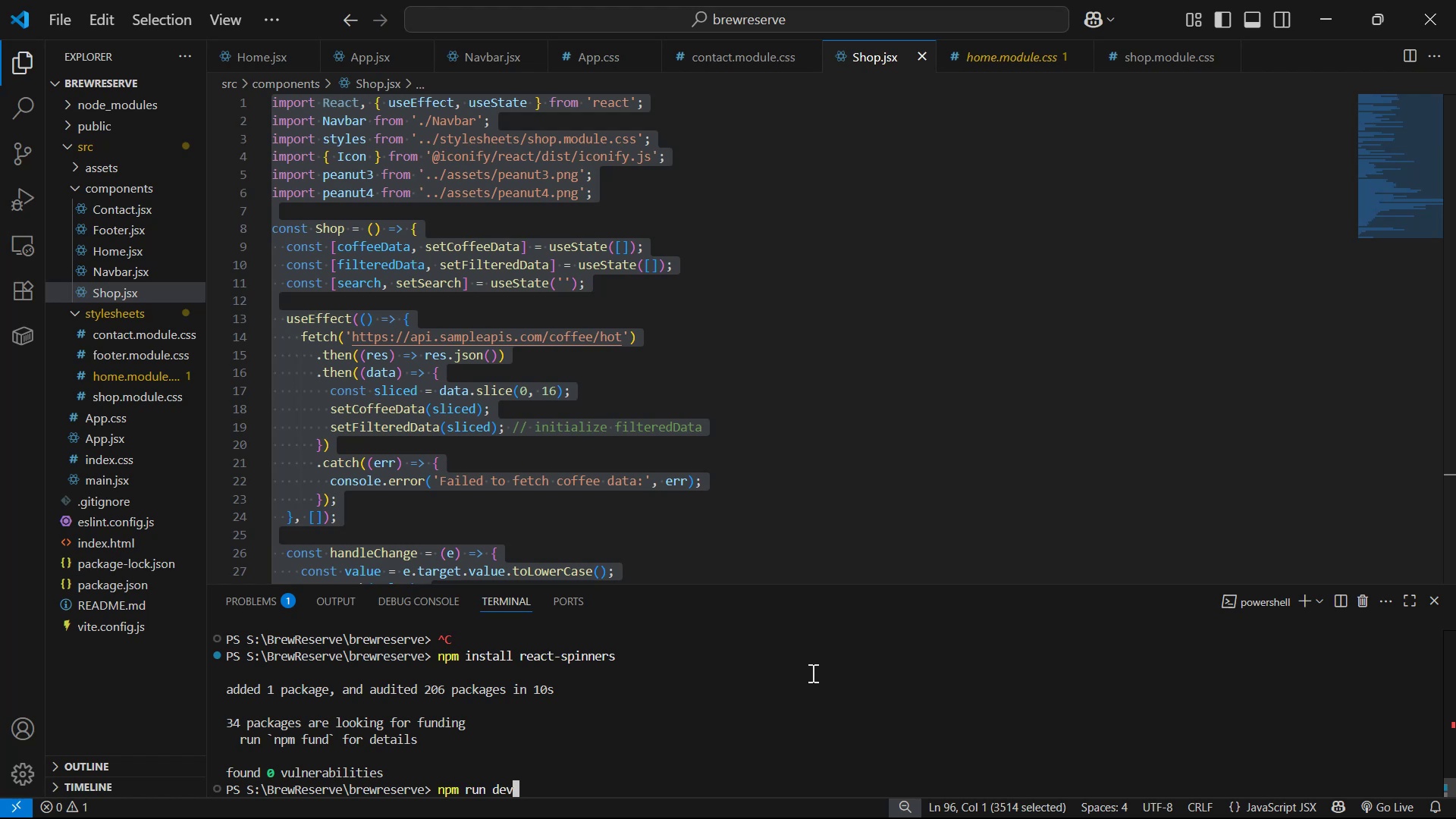 
key(Enter)
 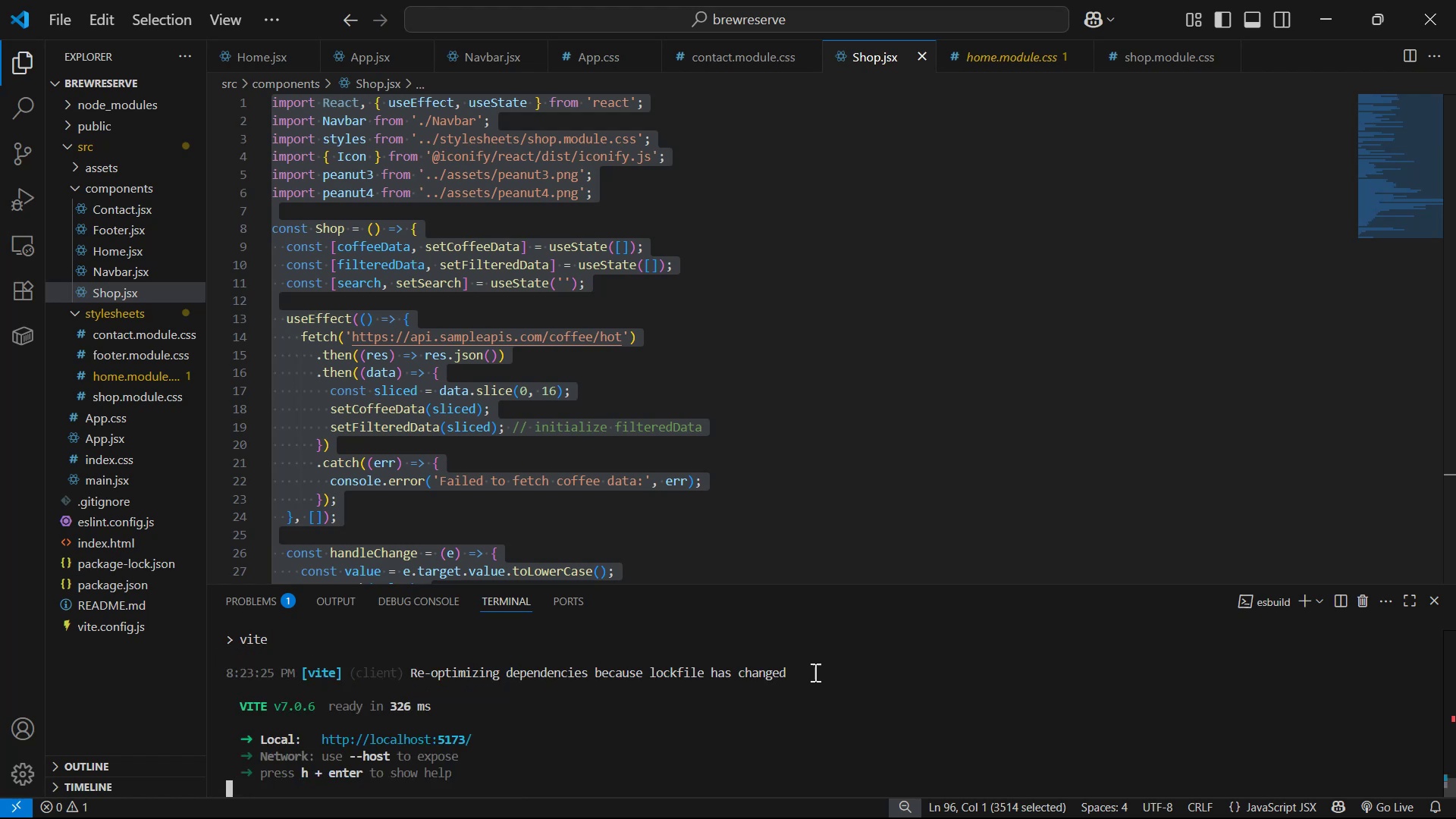 
key(Alt+Tab)
 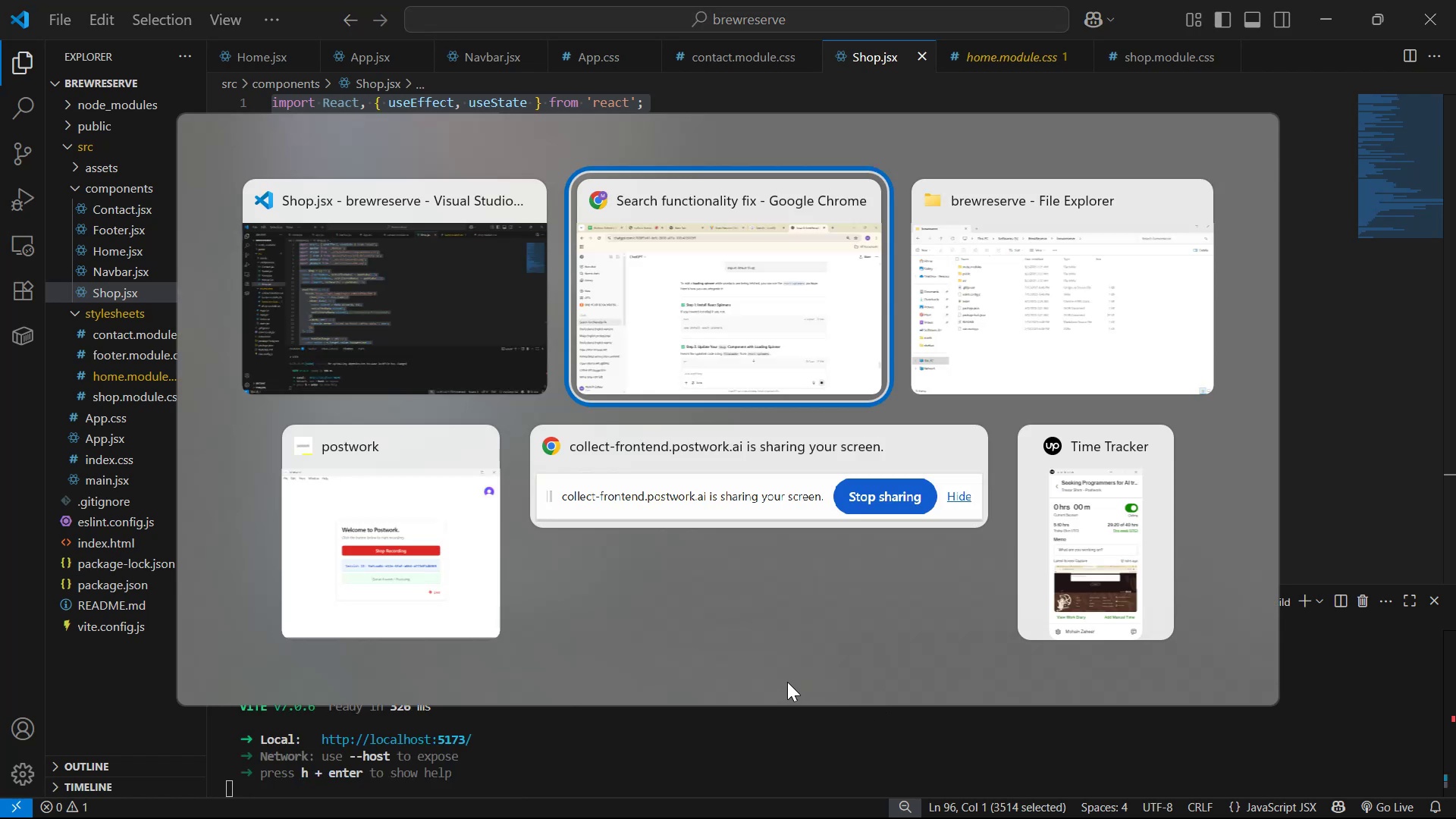 
key(Alt+AltLeft)
 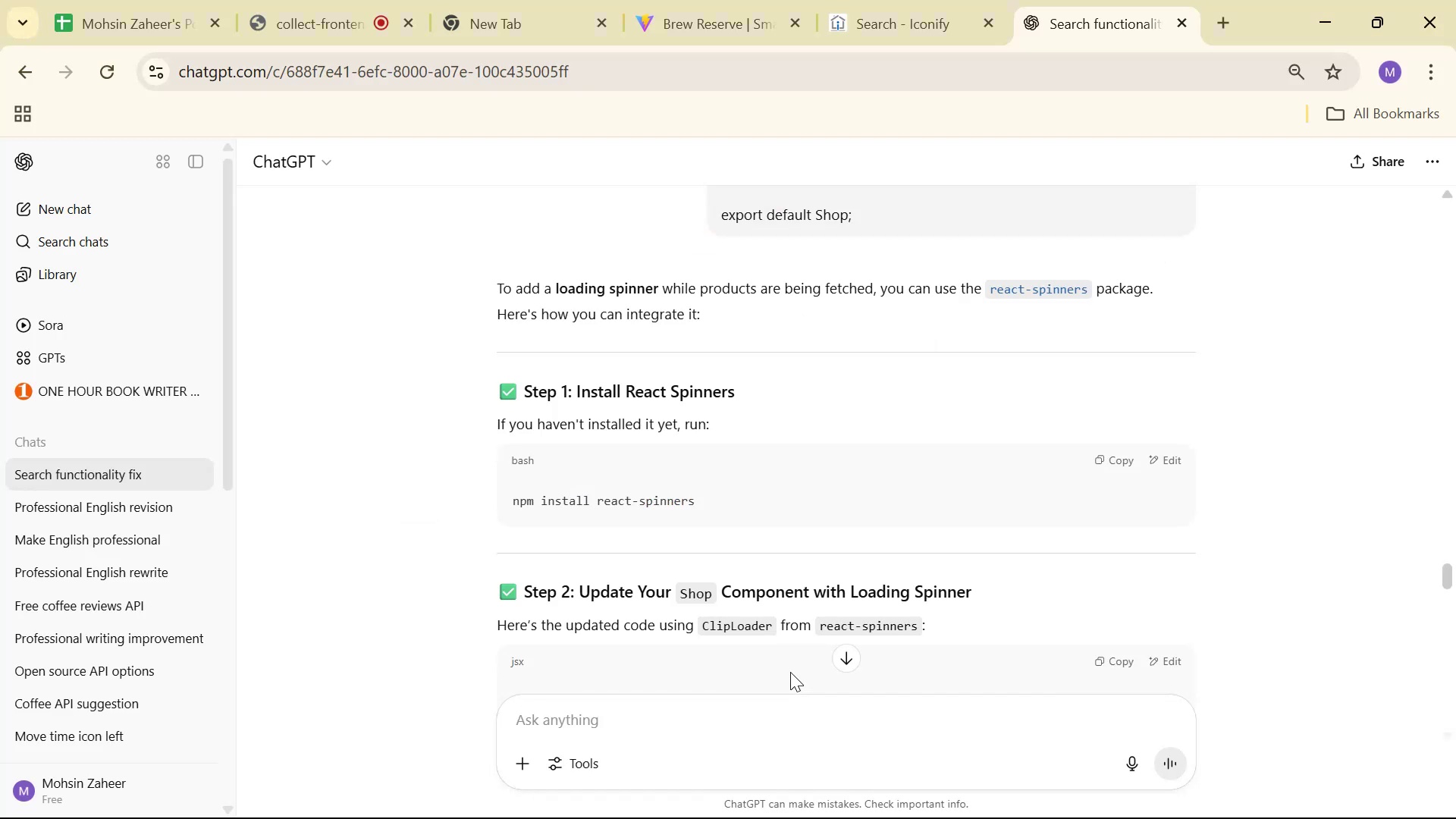 
key(Alt+Tab)
 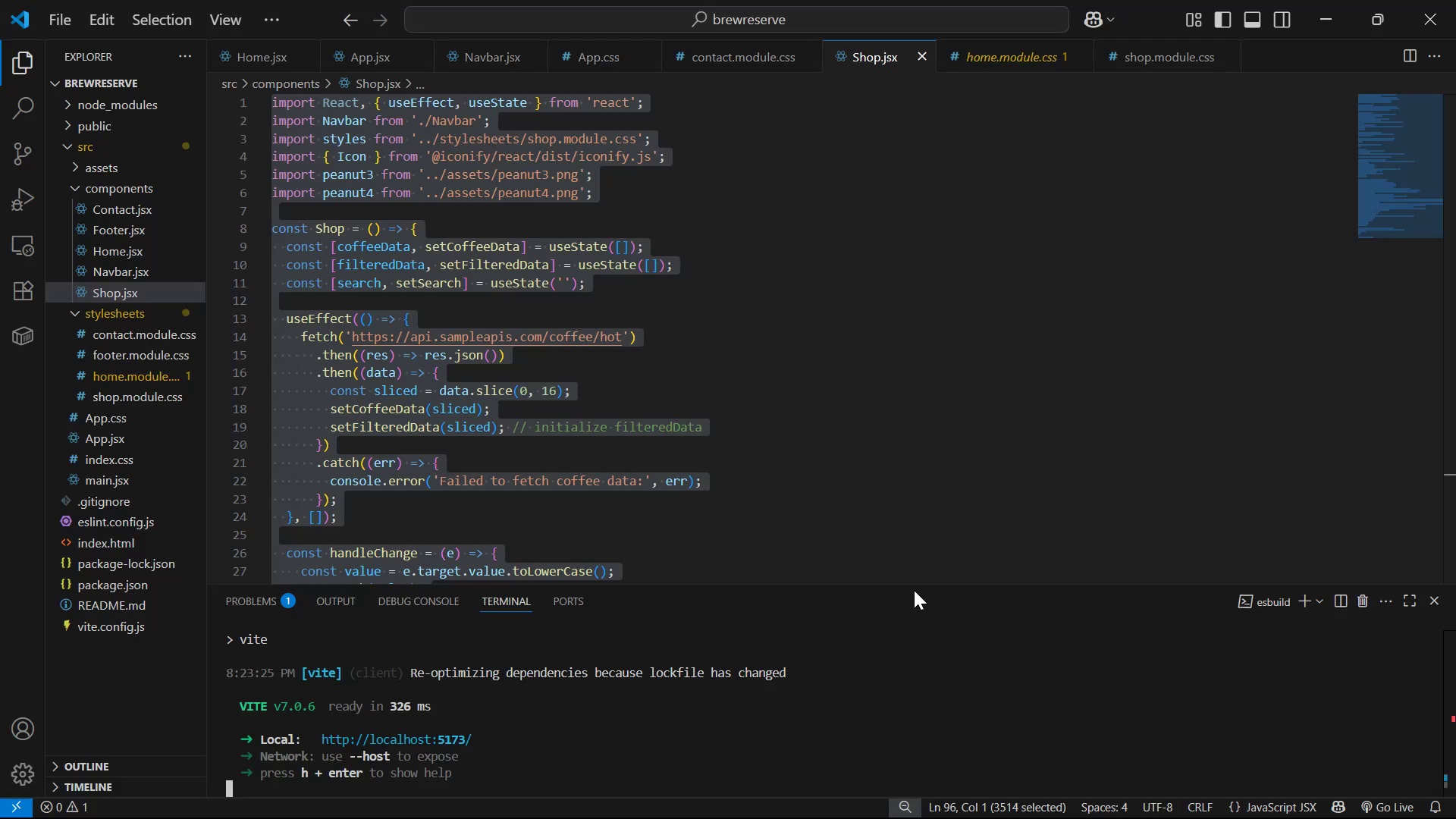 
key(Alt+AltLeft)
 